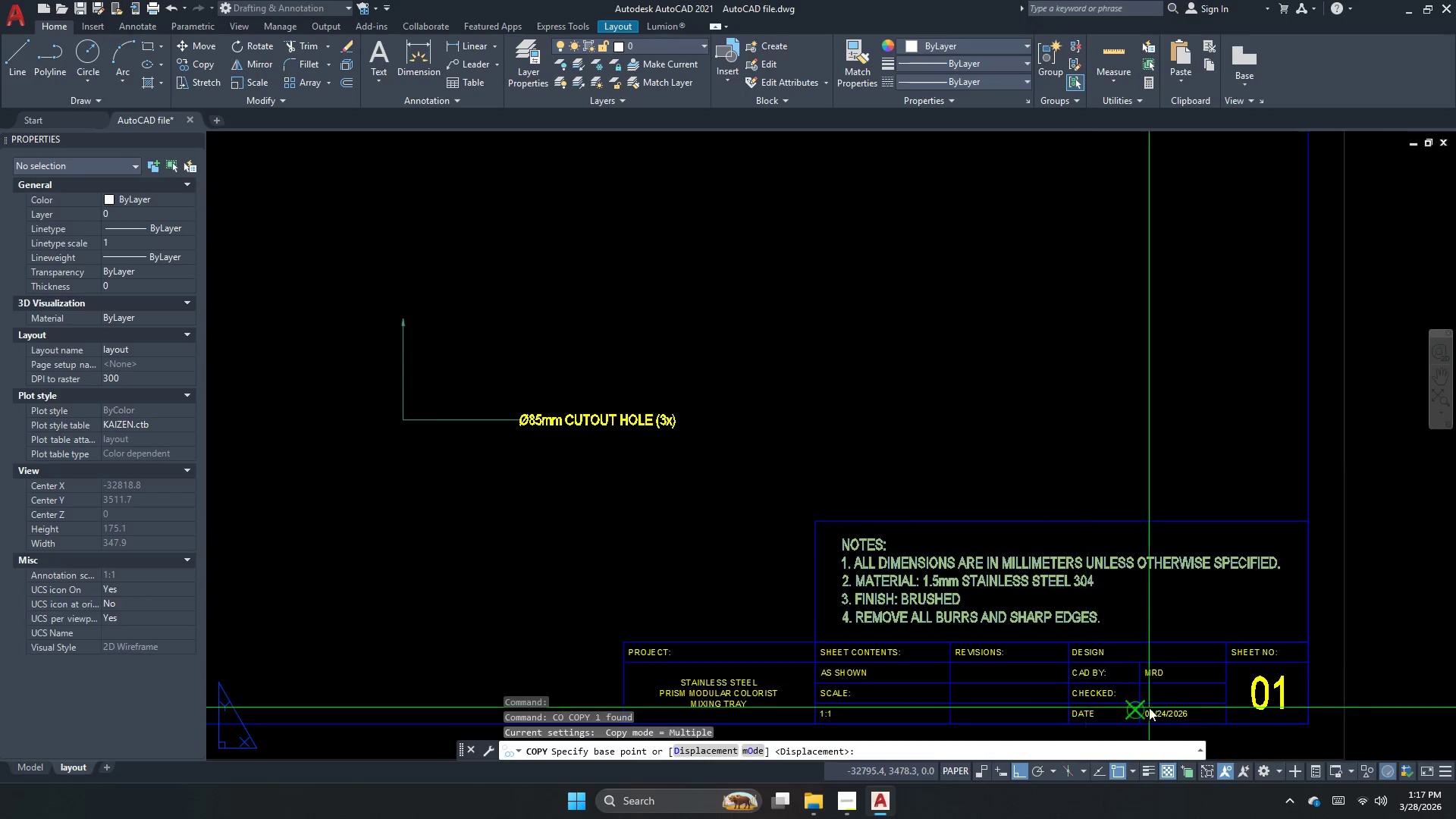 
scroll: coordinate [1190, 700], scroll_direction: down, amount: 1.0
 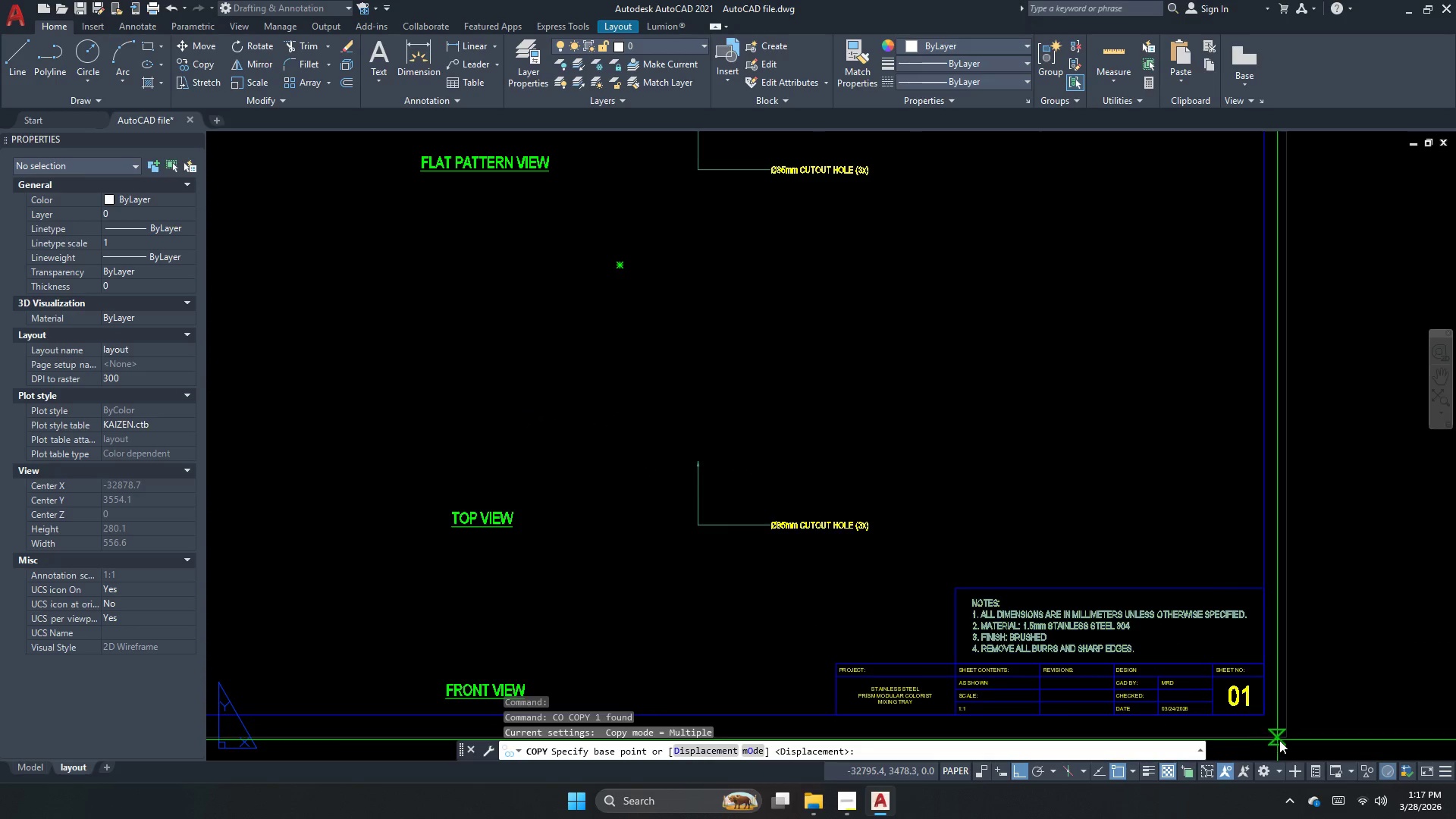 
left_click_drag(start_coordinate=[1285, 740], to_coordinate=[1272, 739])
 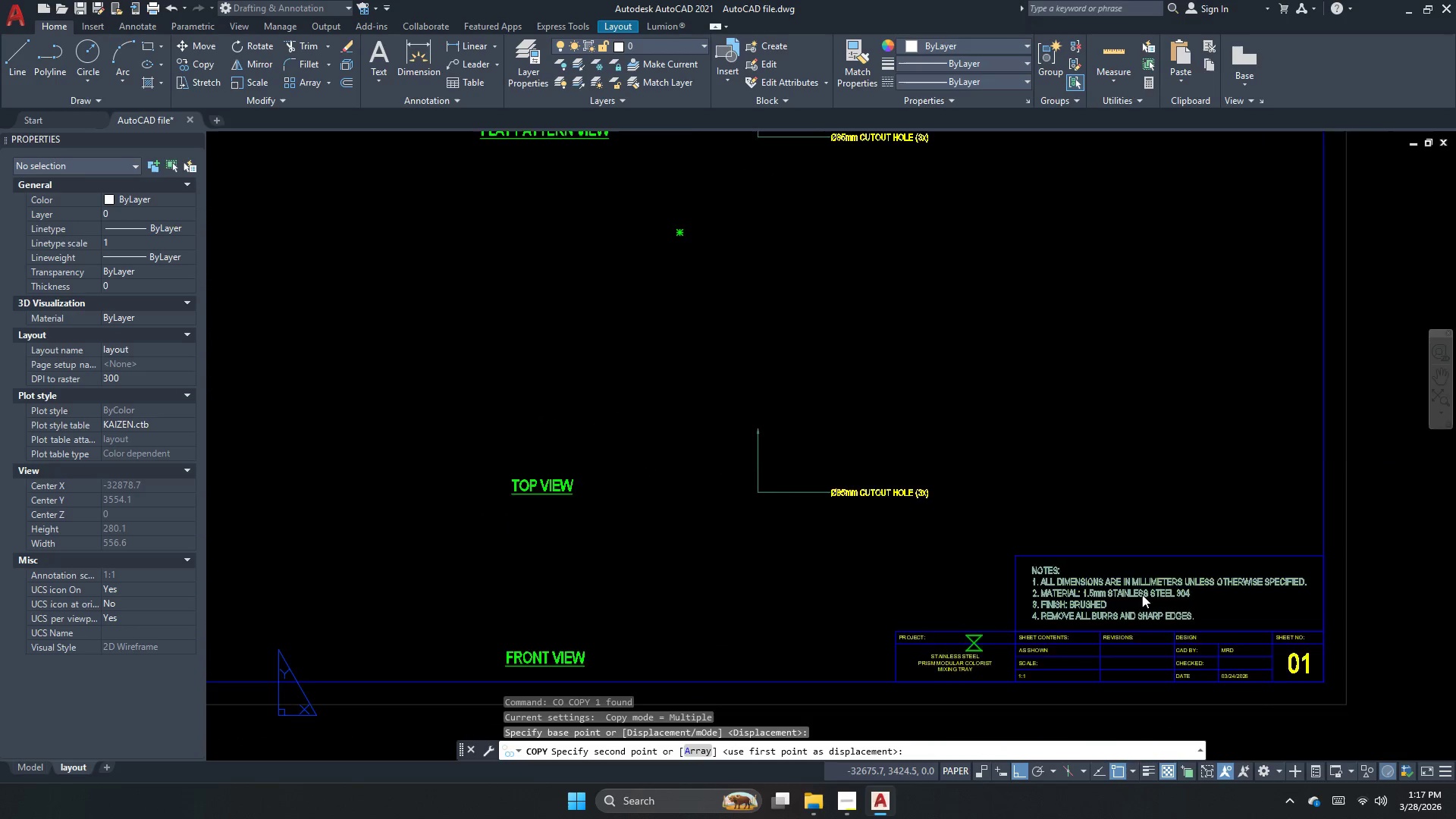 
scroll: coordinate [1455, 489], scroll_direction: down, amount: 2.0
 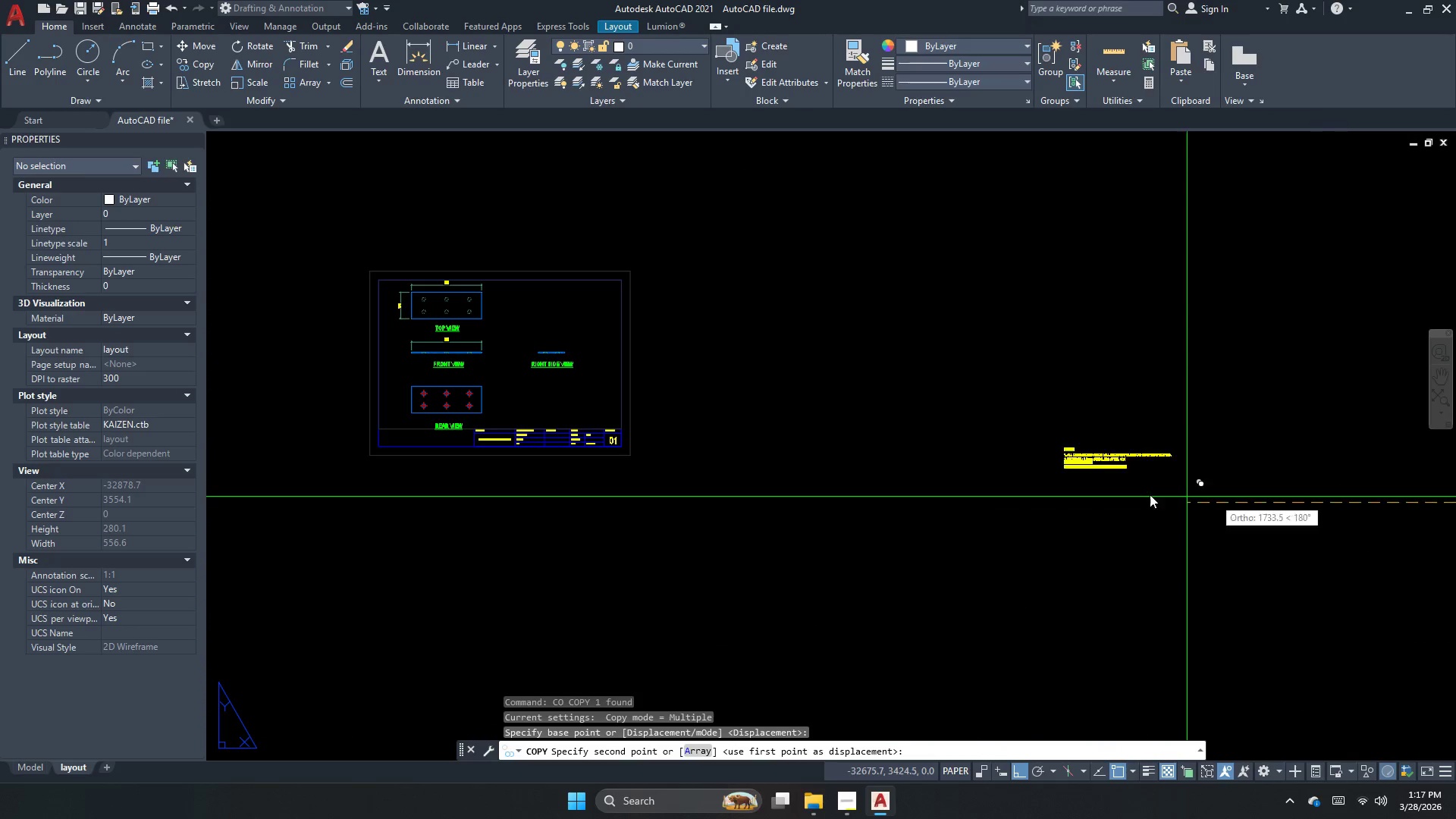 
scroll: coordinate [672, 513], scroll_direction: up, amount: 4.0
 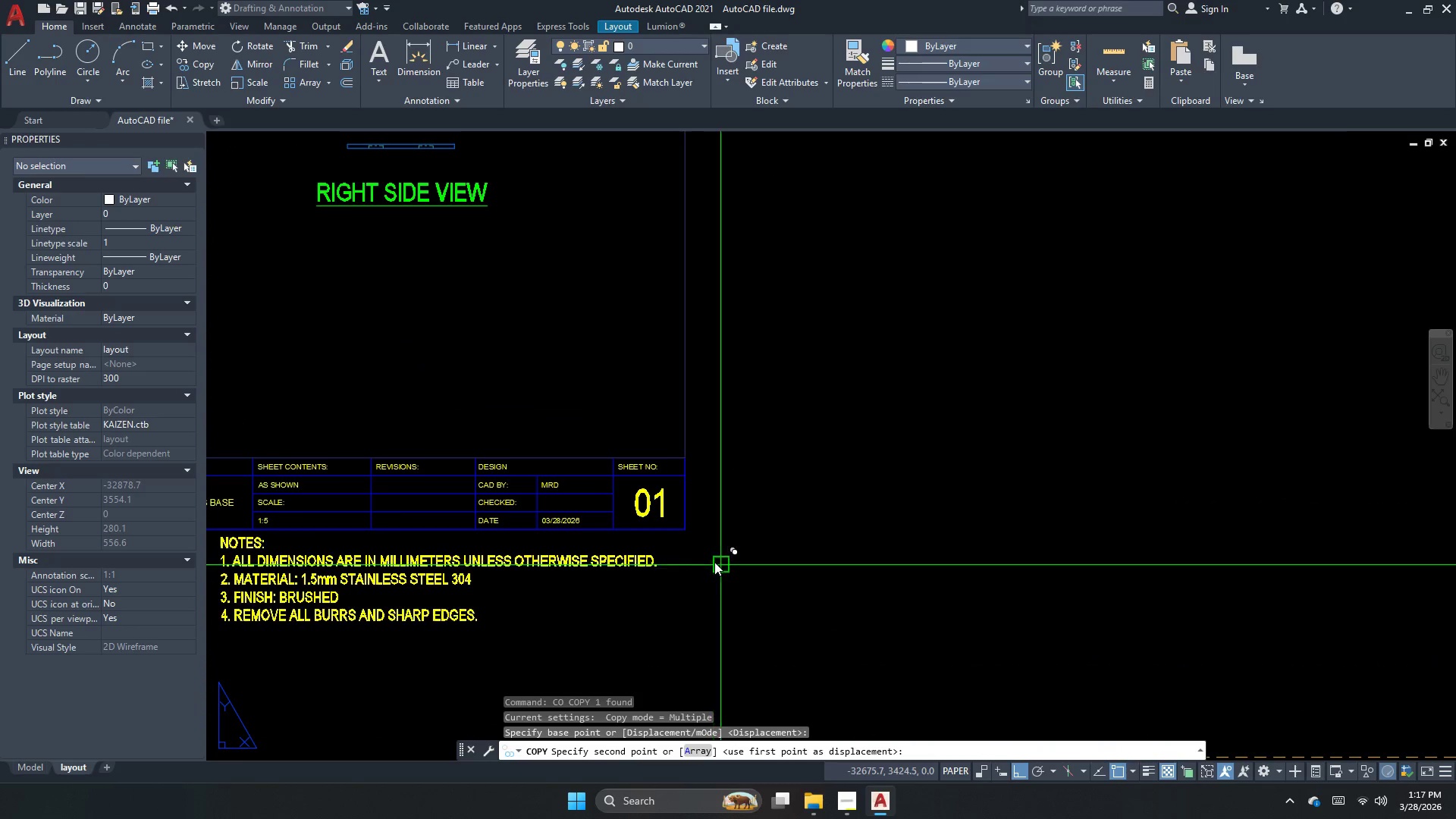 
left_click([716, 562])
 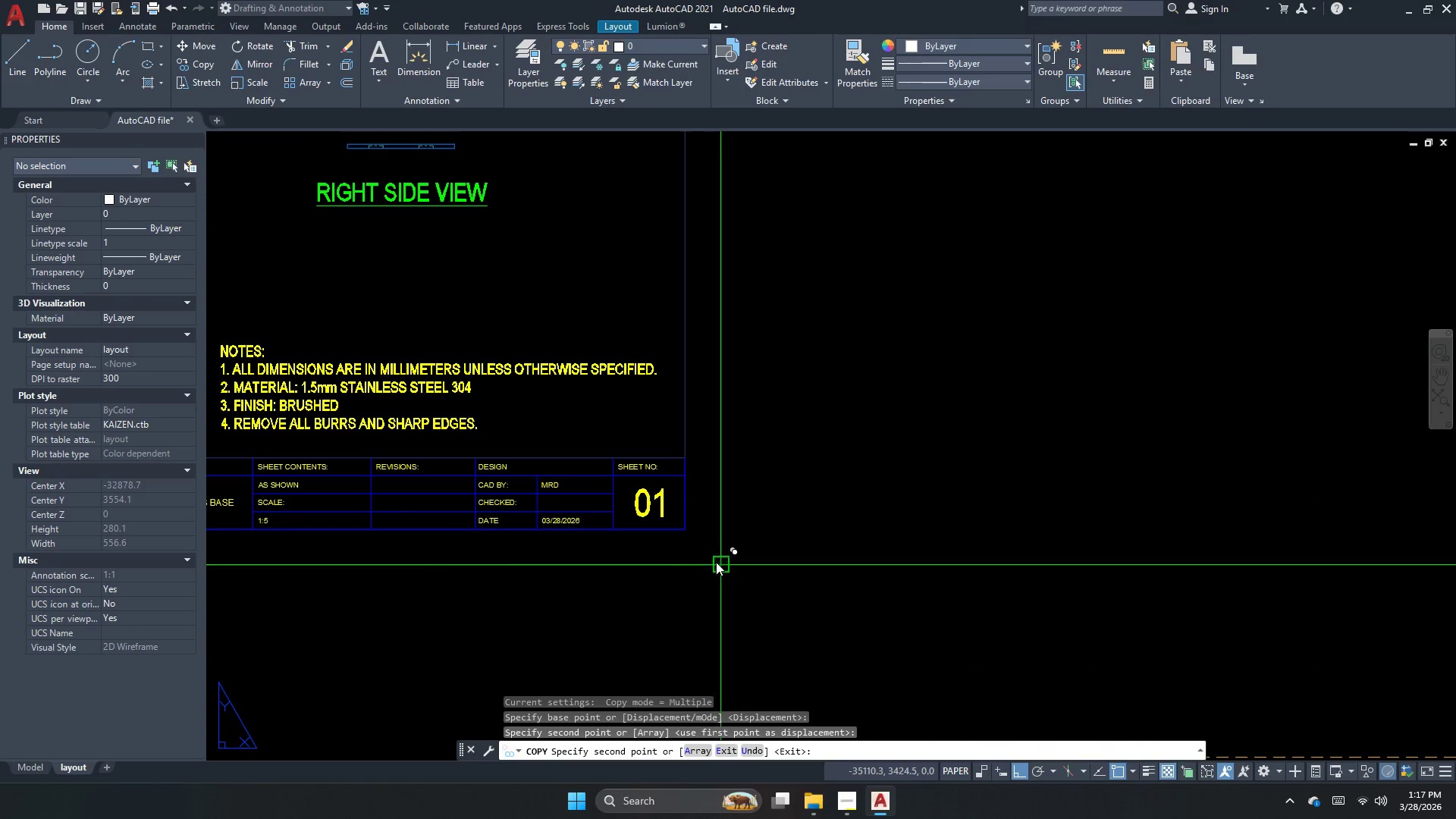 
key(Escape)
 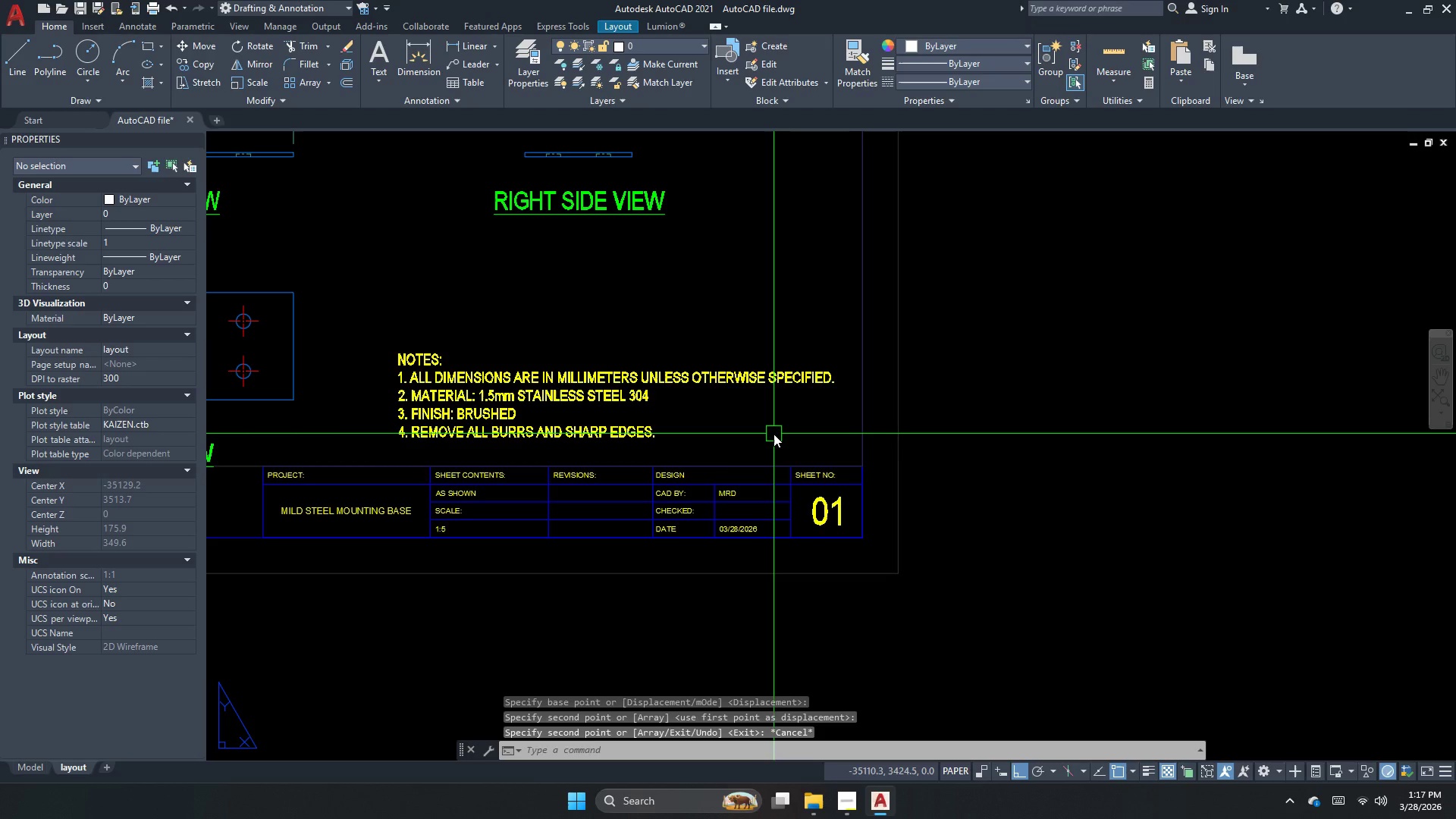 
double_click([620, 392])
 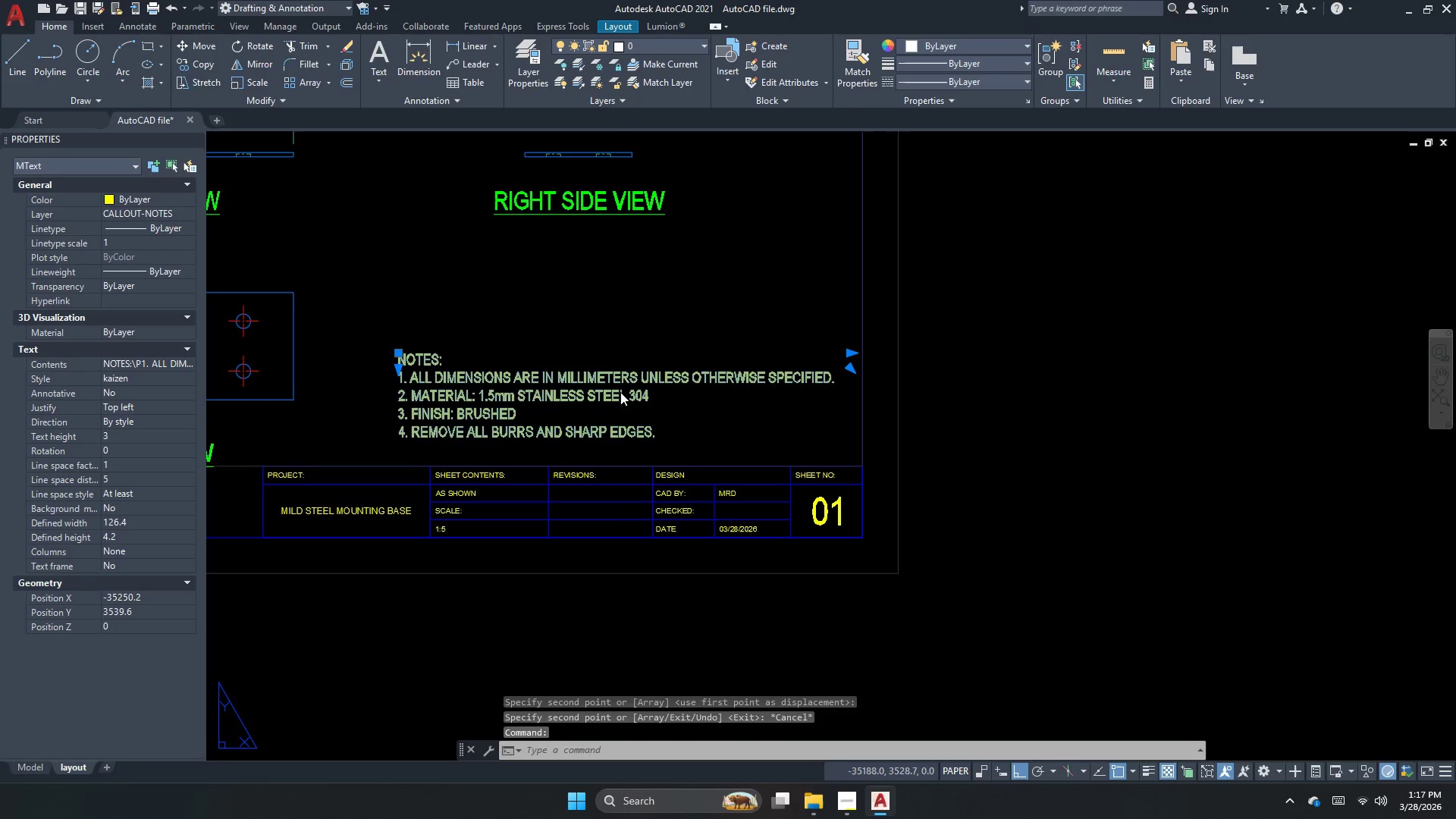 
triple_click([620, 392])
 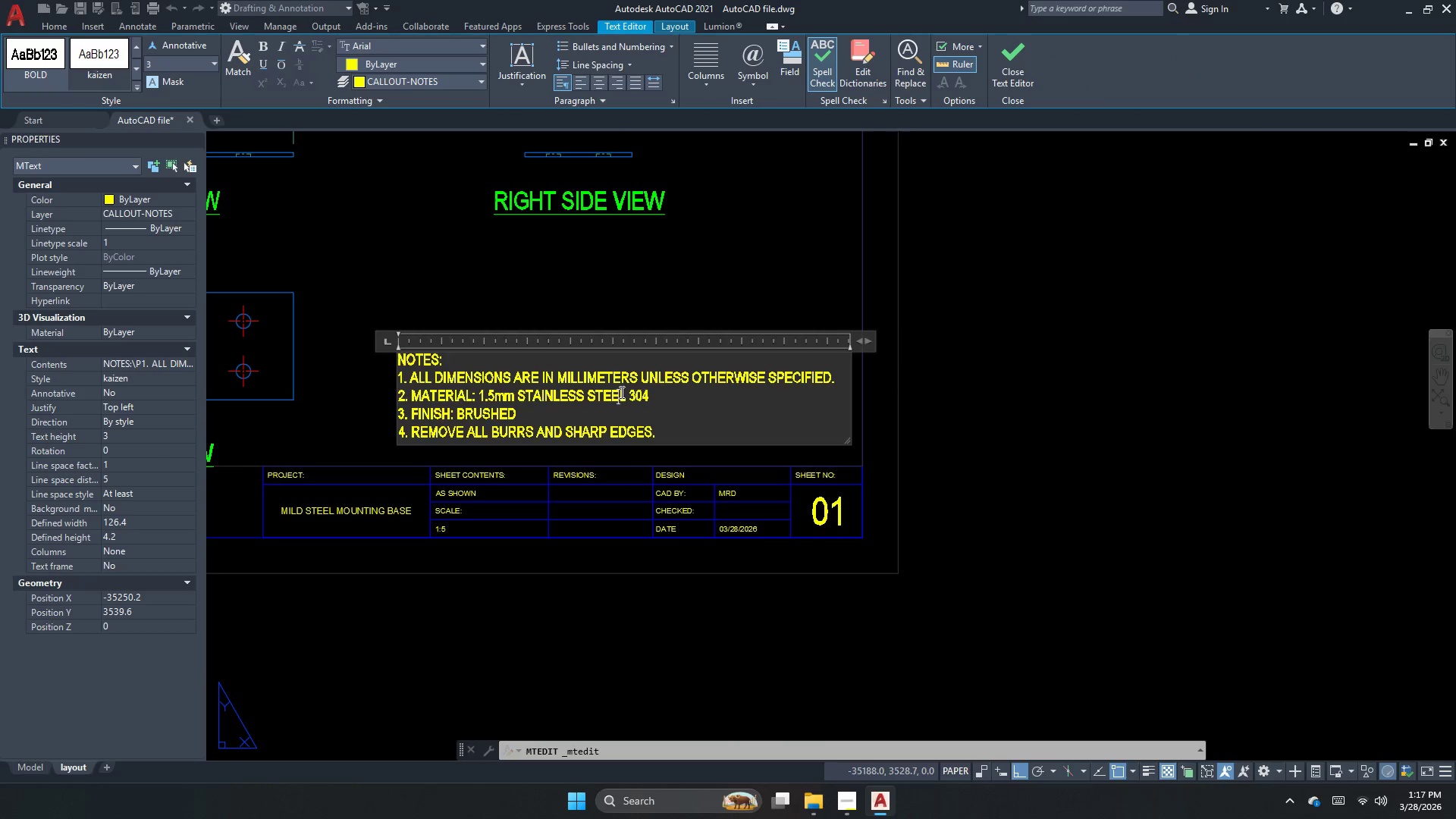 
key(Control+A)
 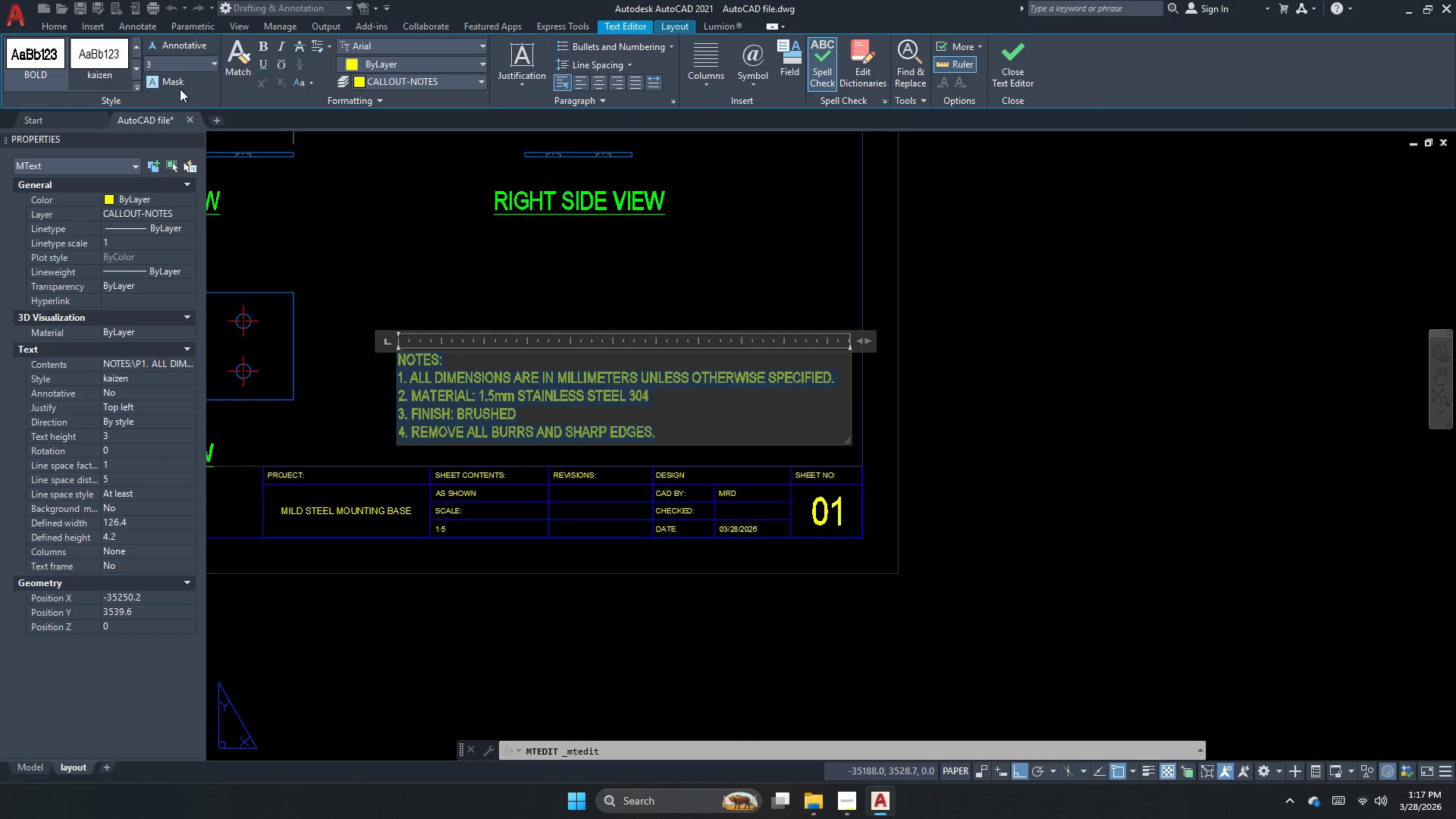 
left_click([181, 66])
 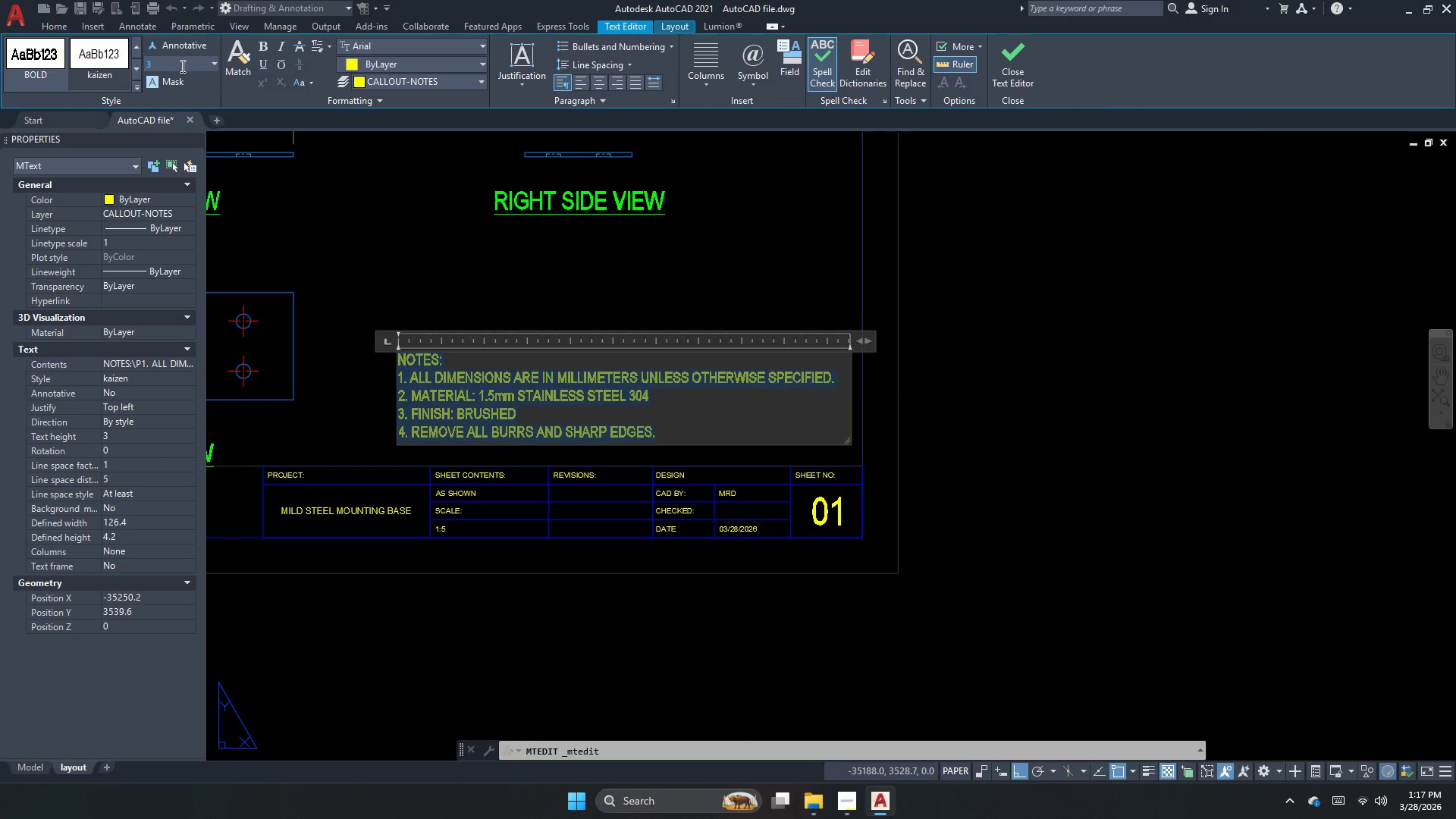 
key(Numpad2)
 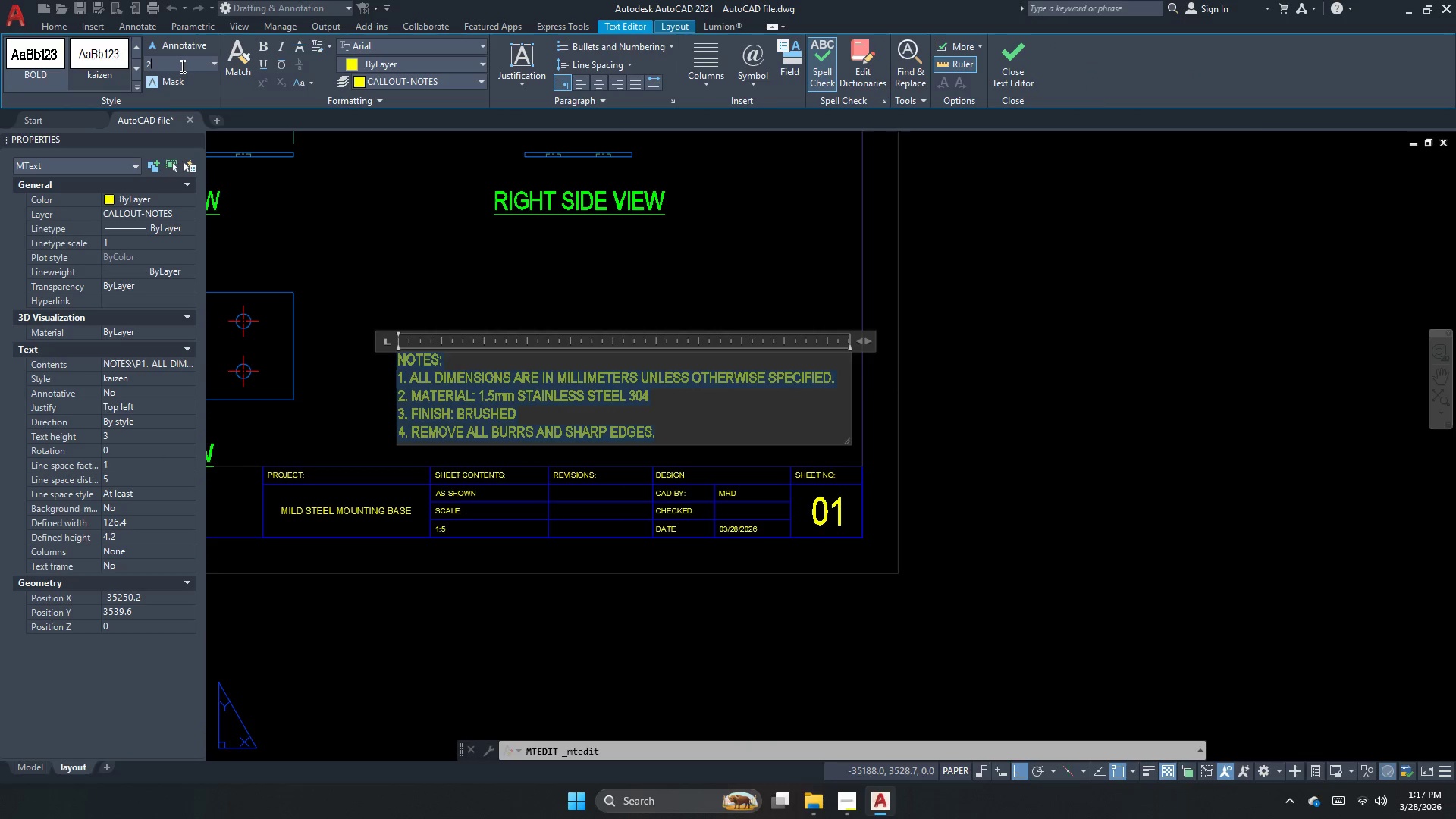 
key(NumpadEnter)
 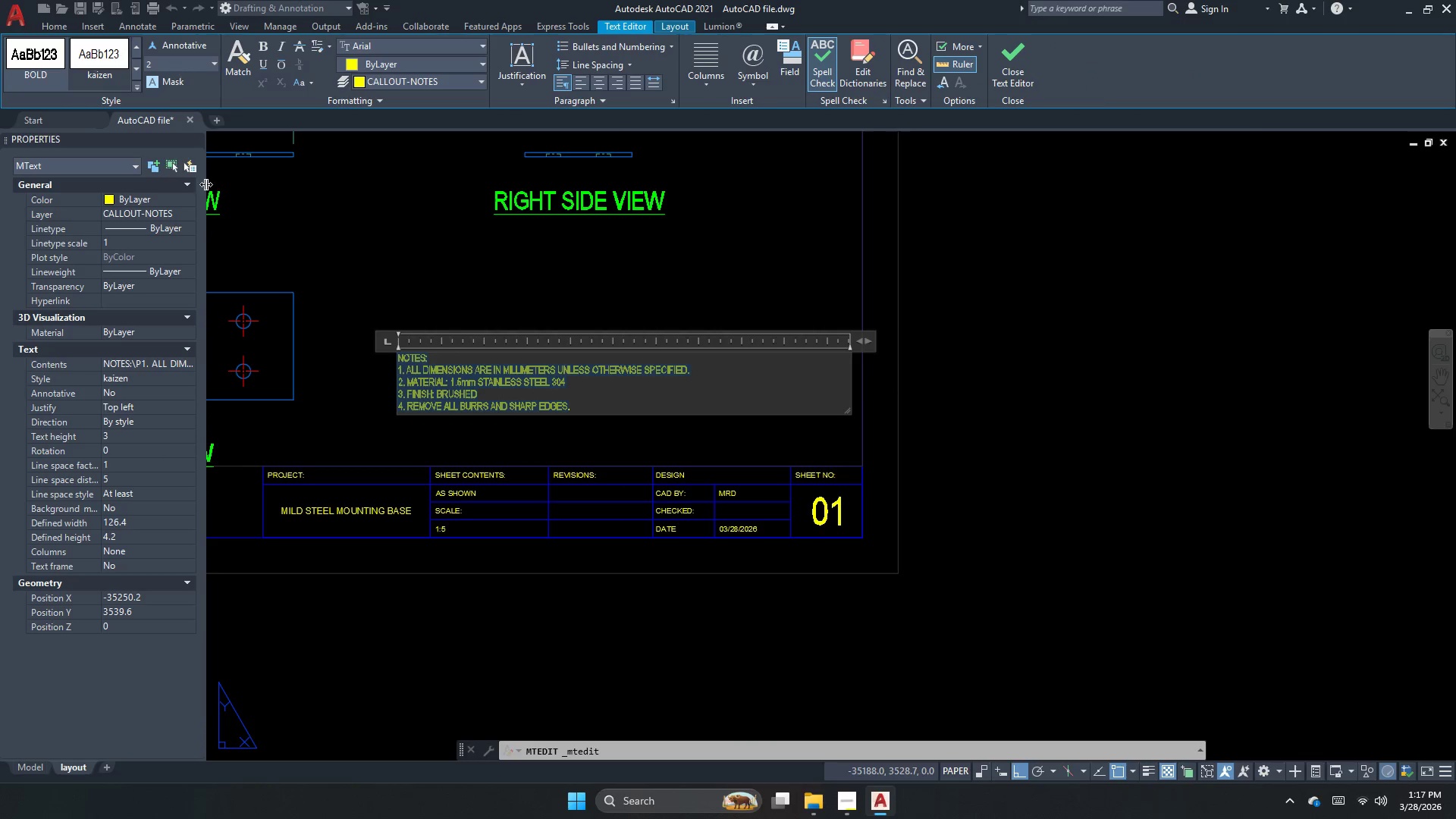 
left_click_drag(start_coordinate=[325, 224], to_coordinate=[322, 233])
 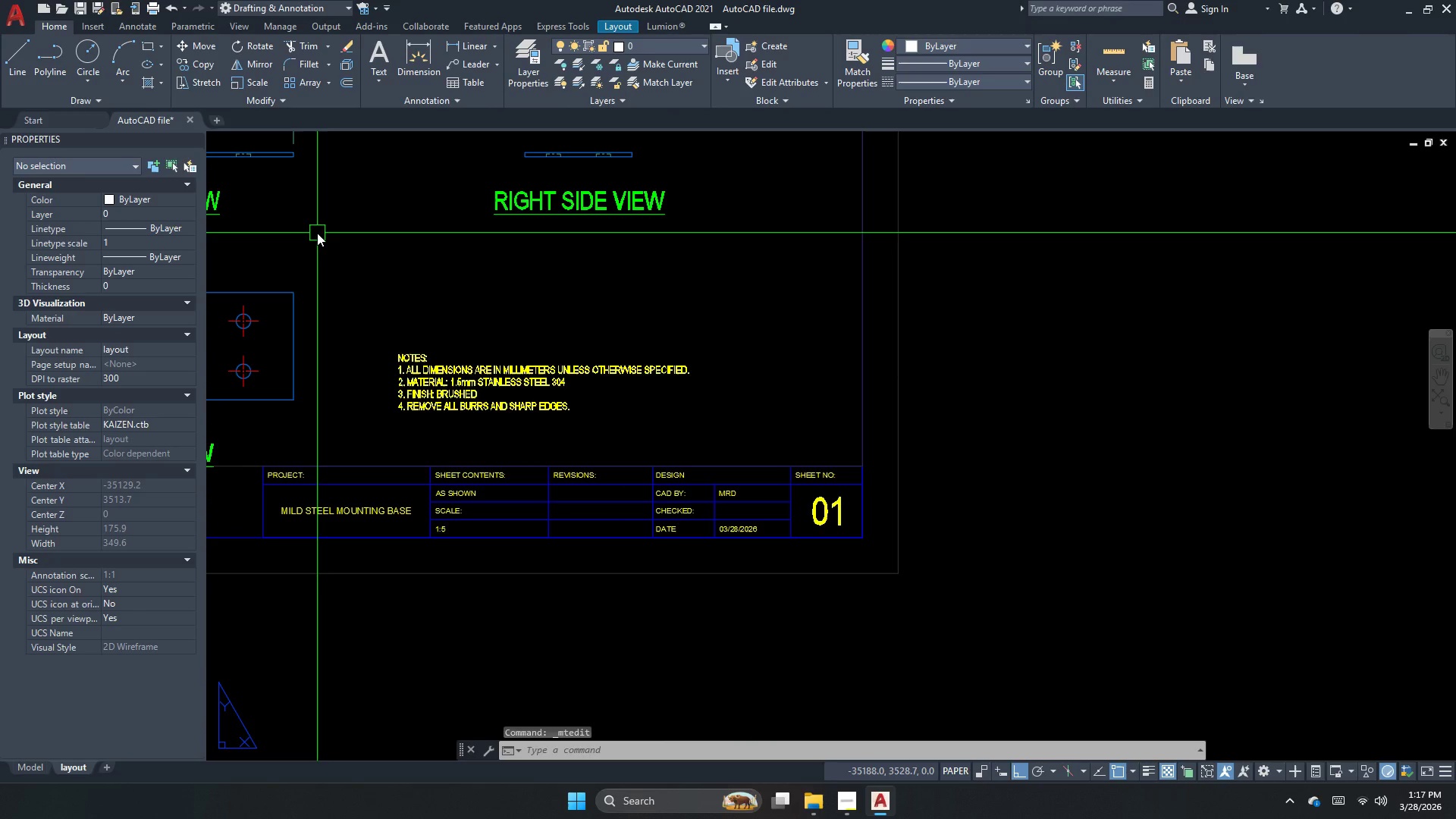 
scroll: coordinate [325, 356], scroll_direction: up, amount: 1.0
 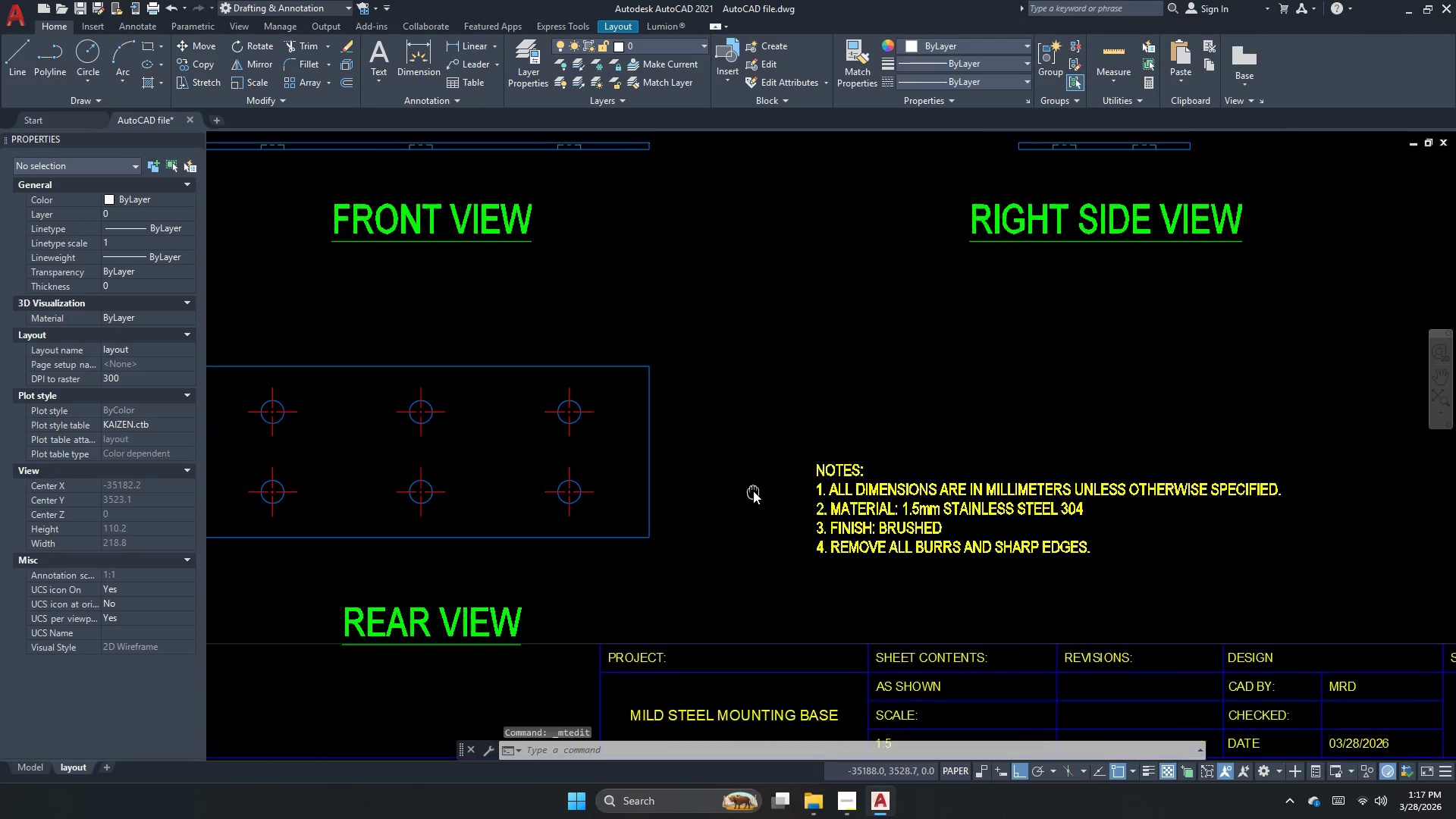 
key(Escape)
 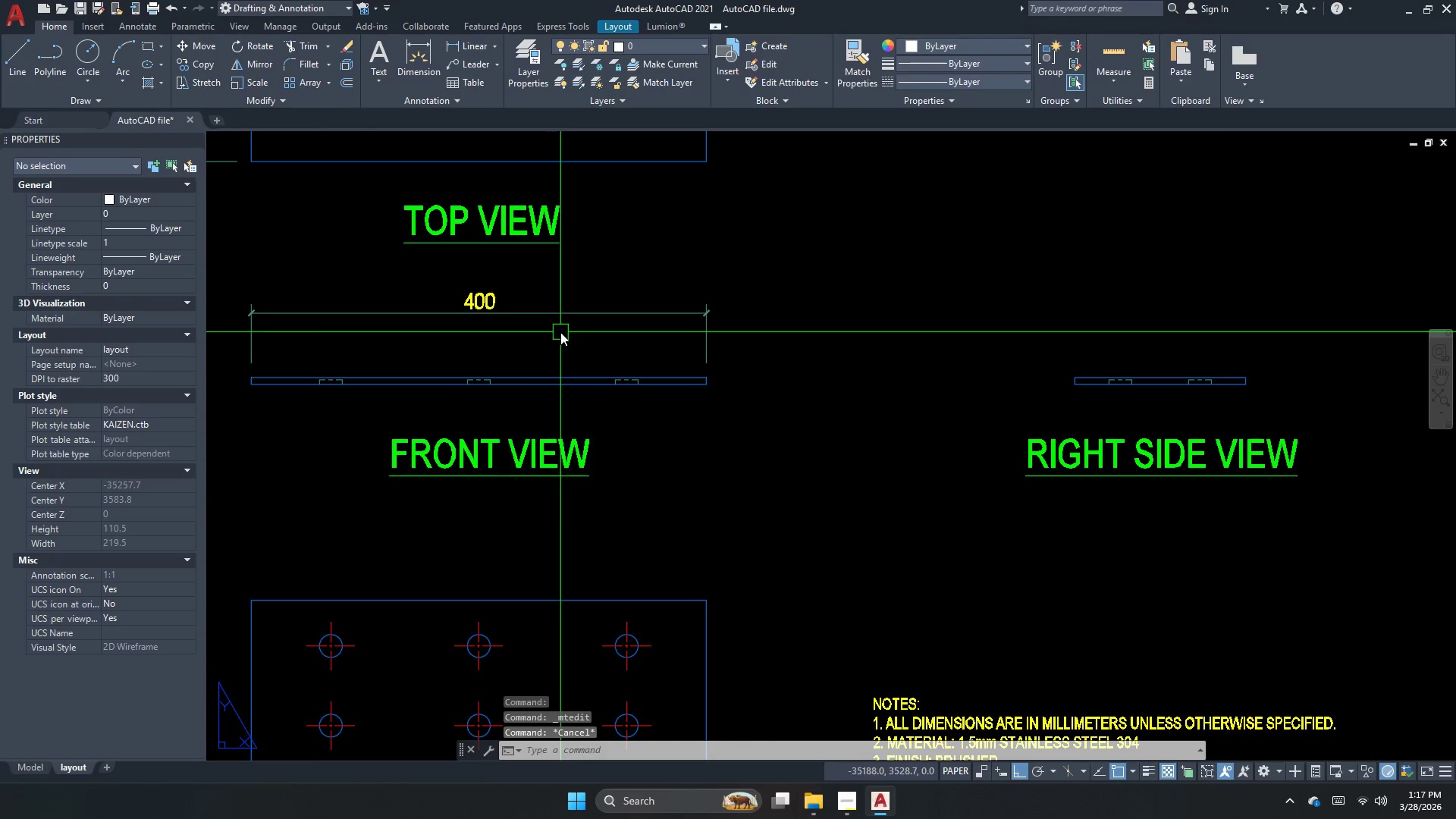 
scroll: coordinate [560, 247], scroll_direction: none, amount: 0.0
 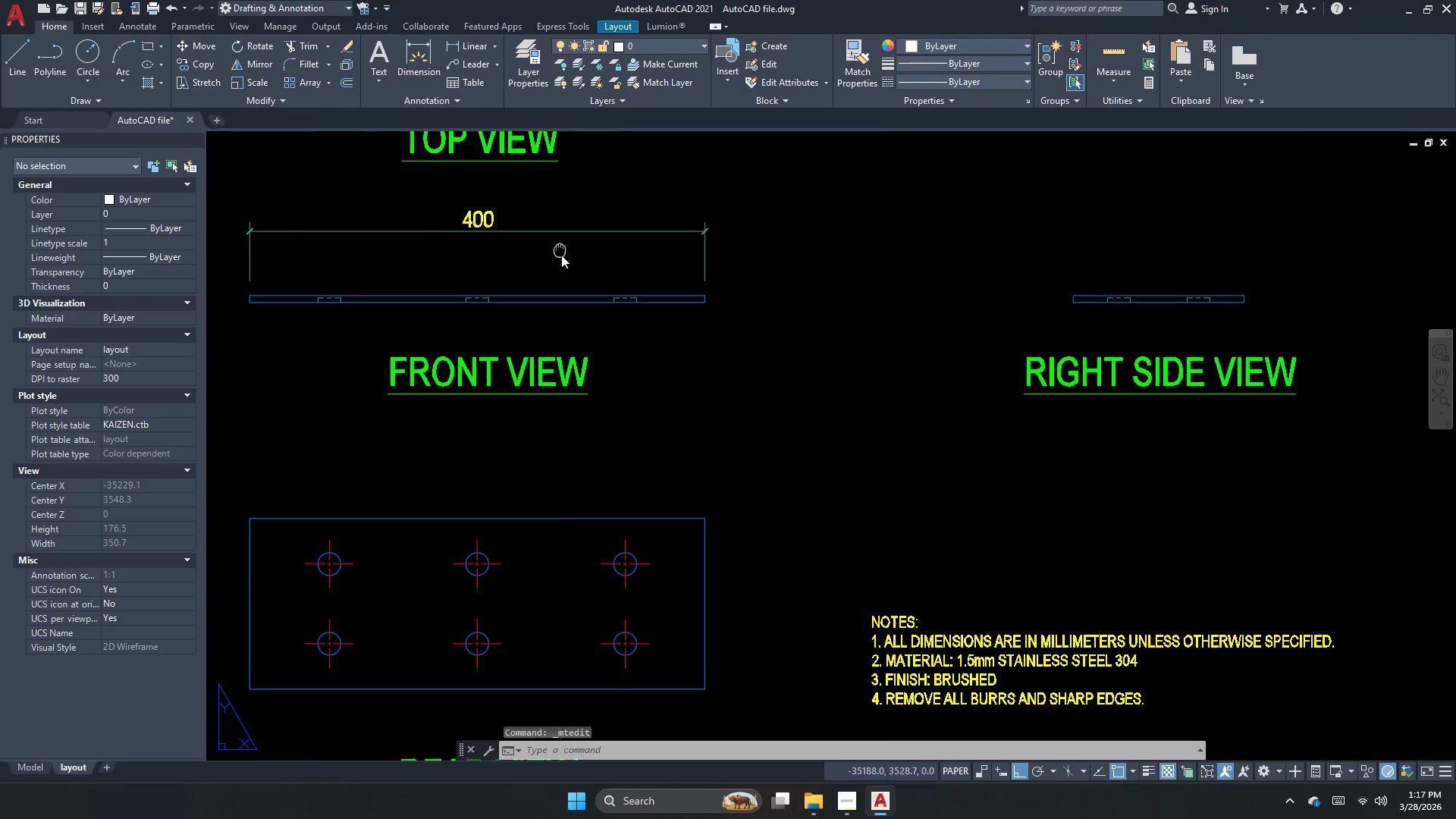 
key(D)
 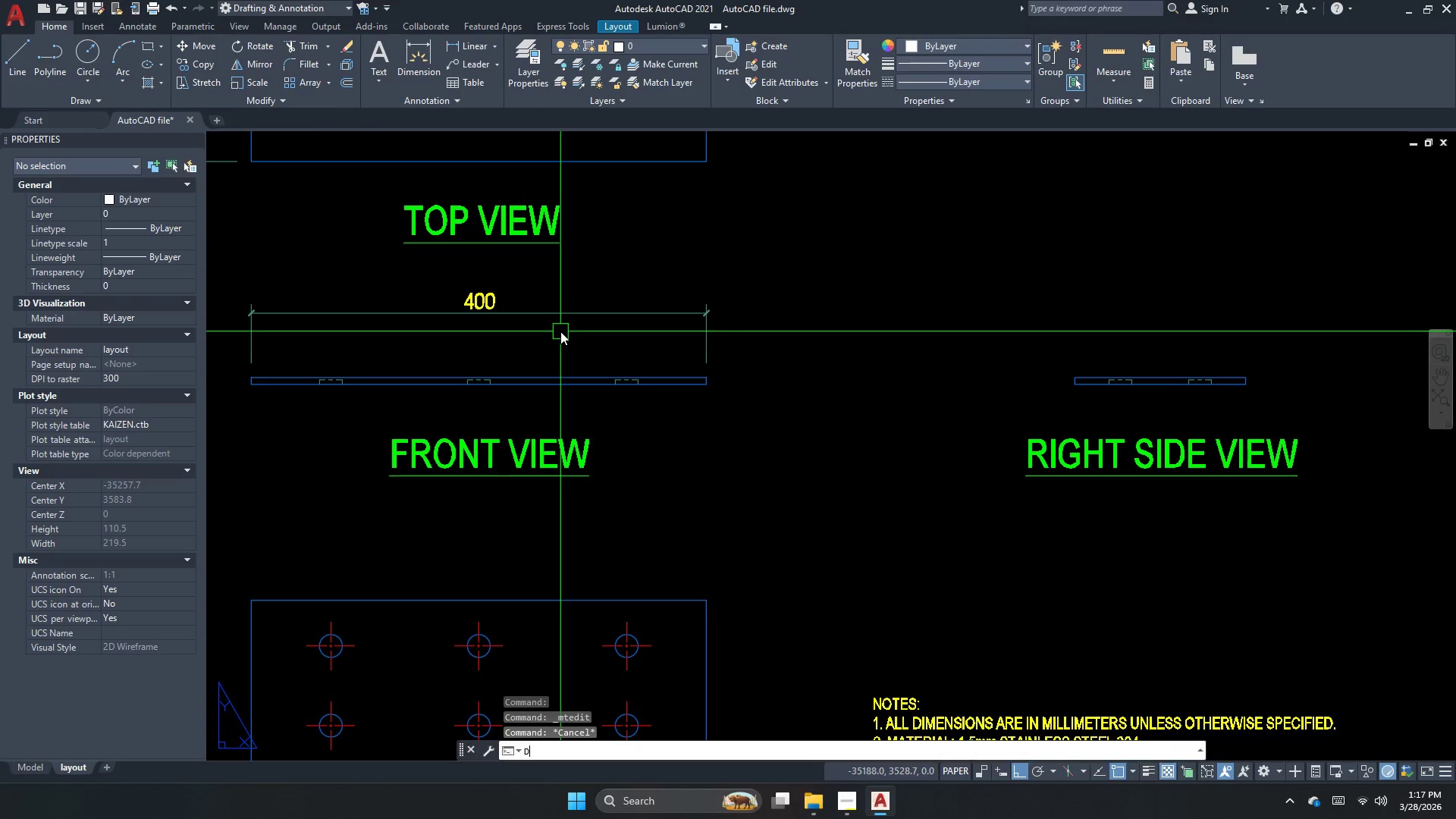 
key(Space)
 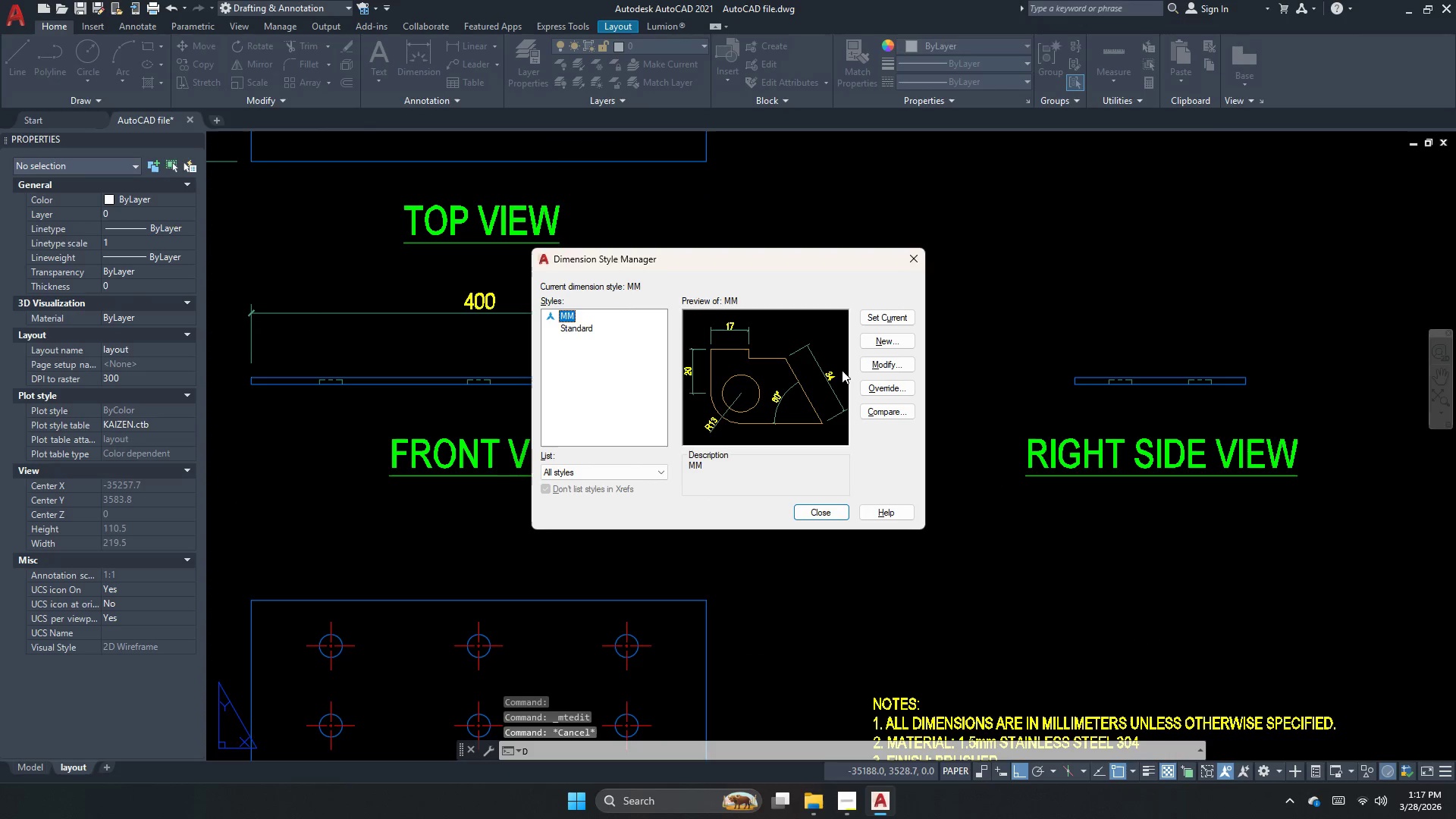 
left_click([889, 366])
 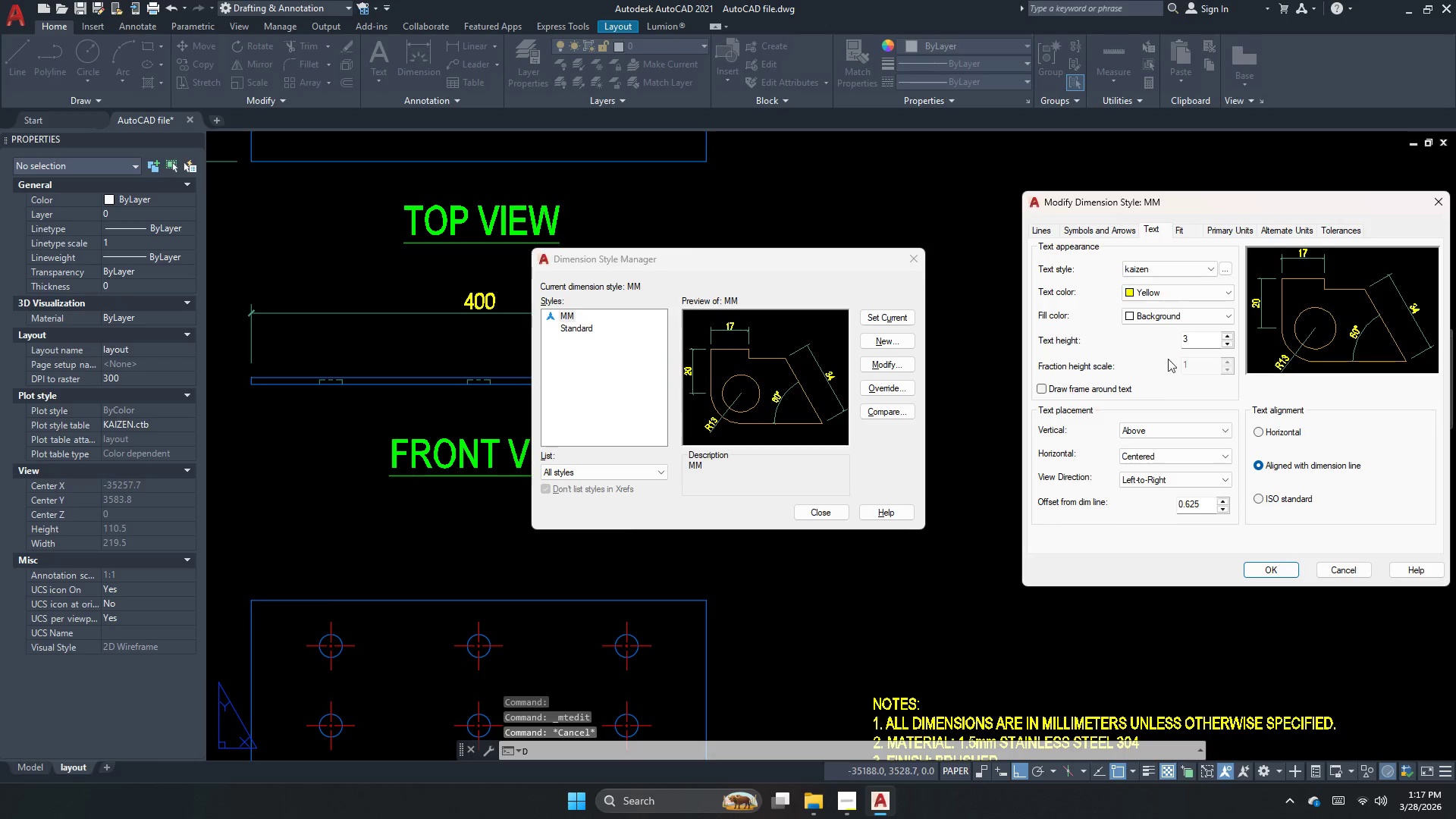 
double_click([1203, 337])
 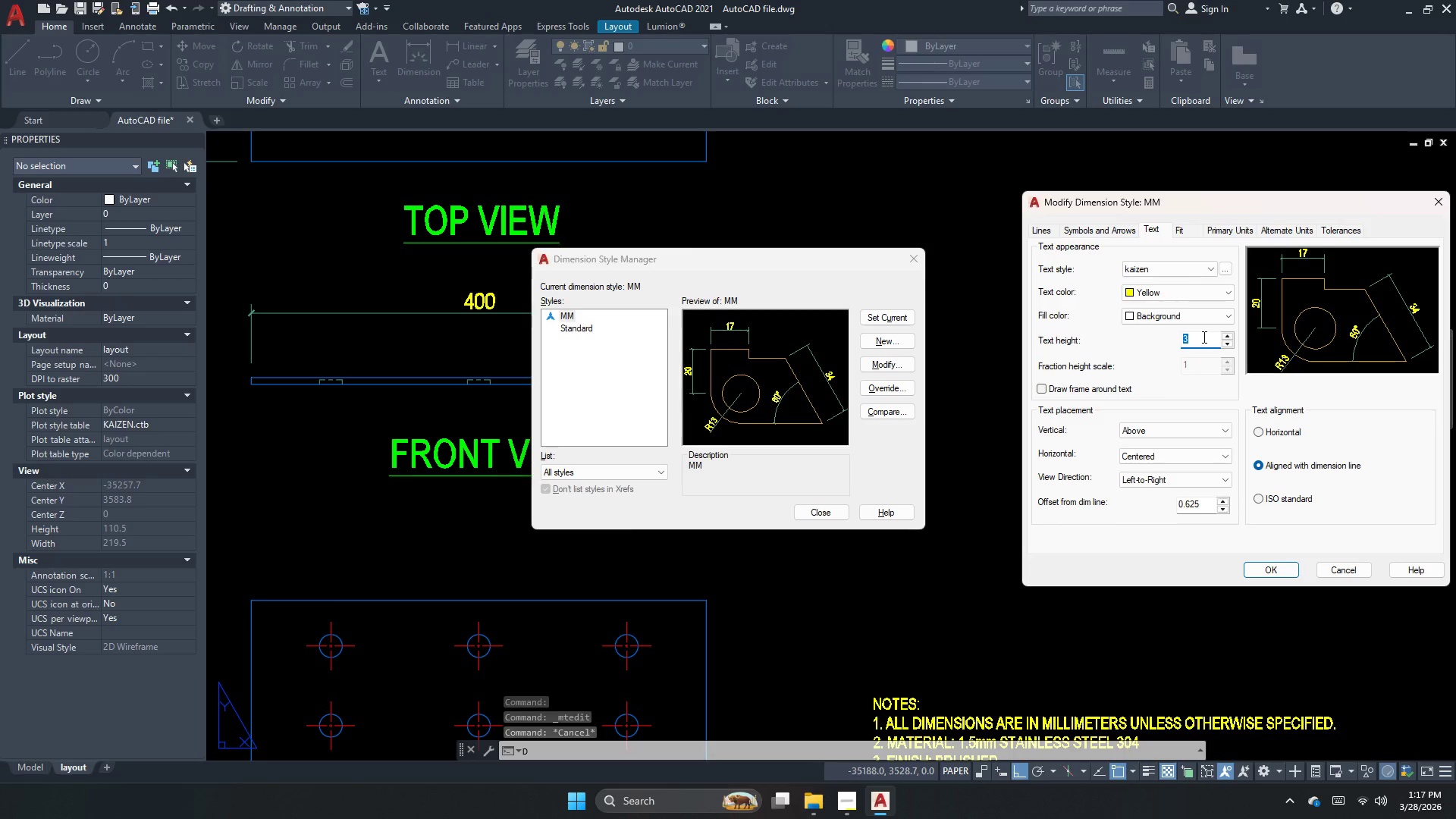 
key(Numpad2)
 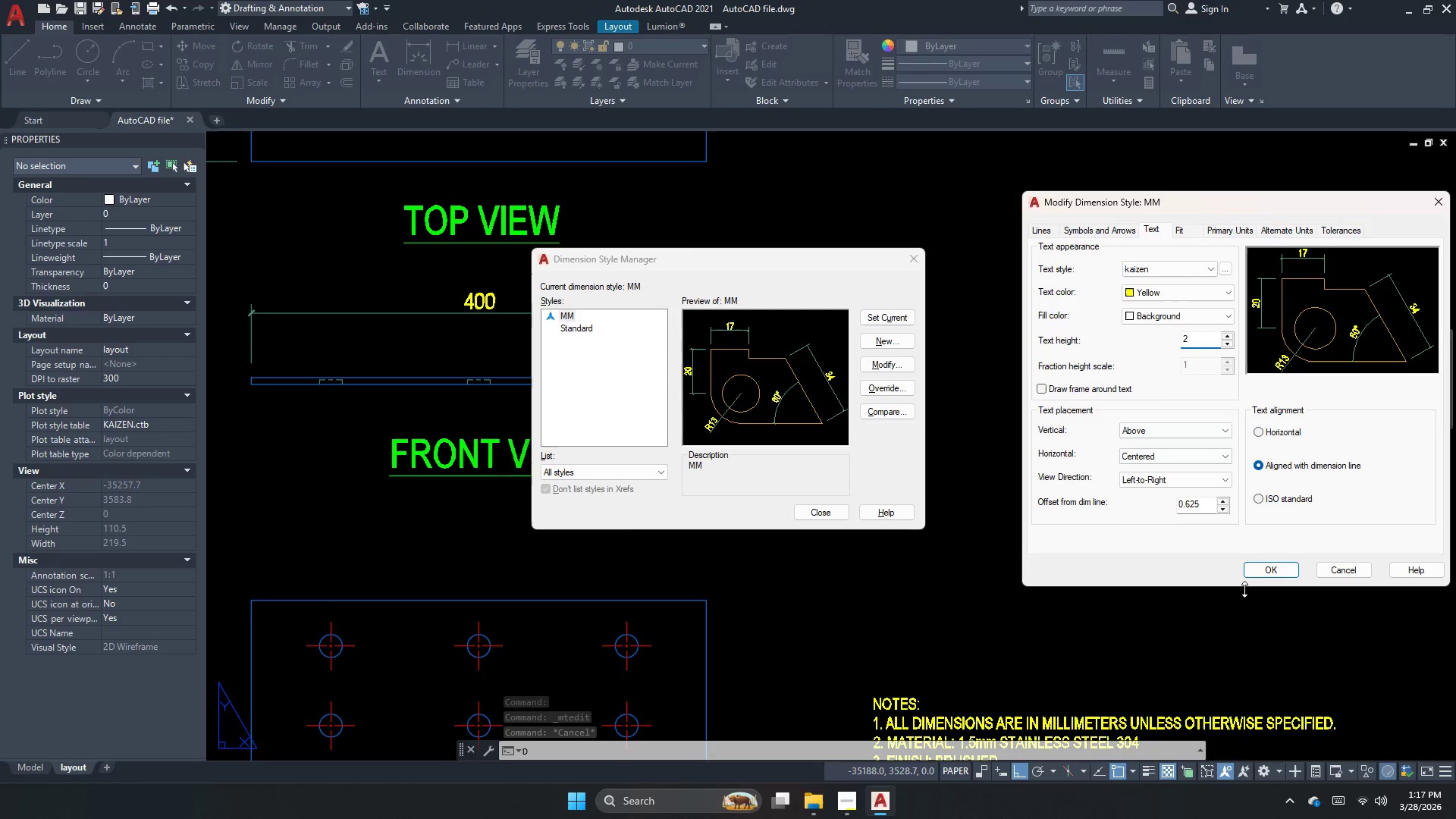 
left_click([1260, 573])
 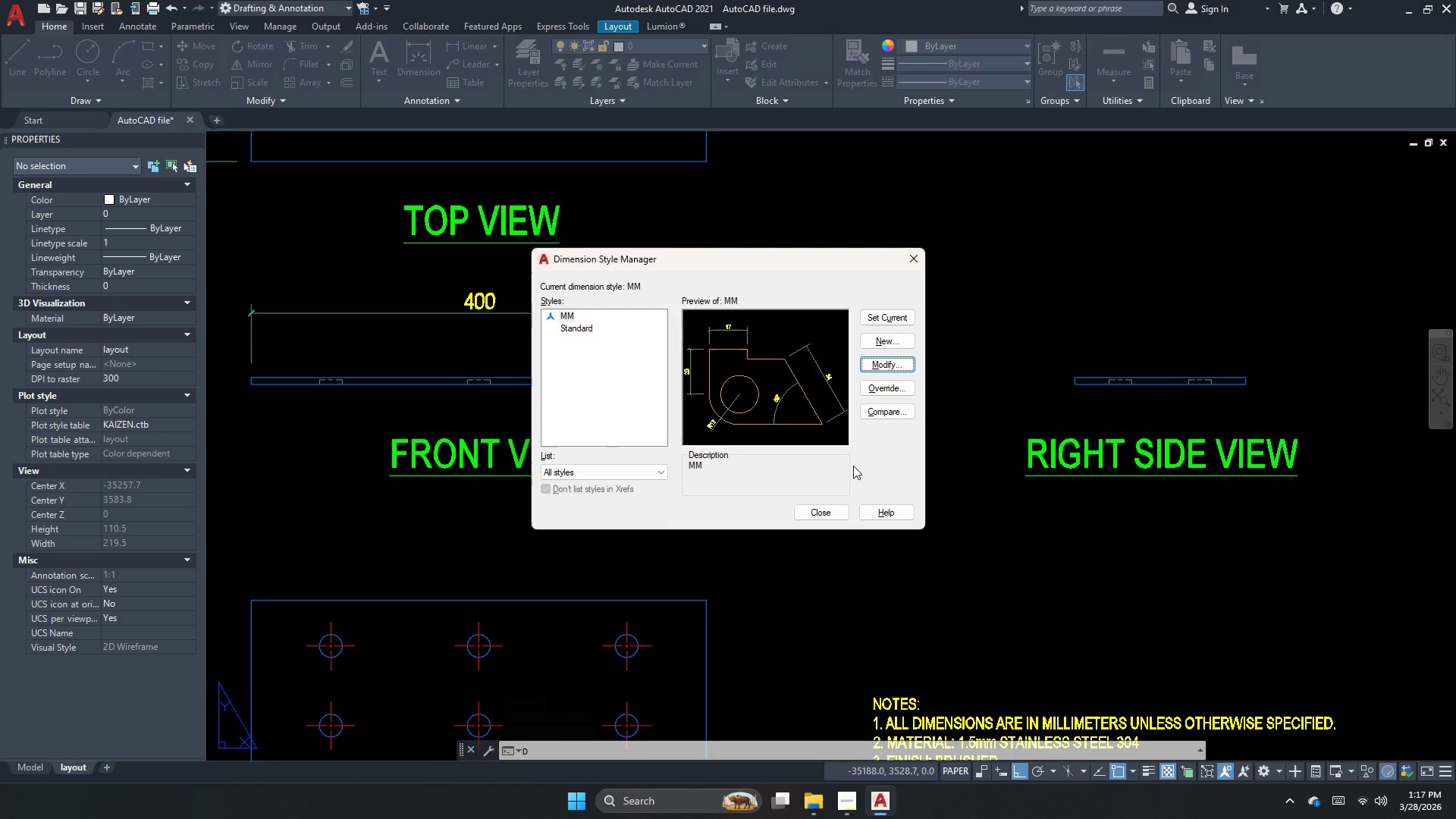 
left_click([873, 312])
 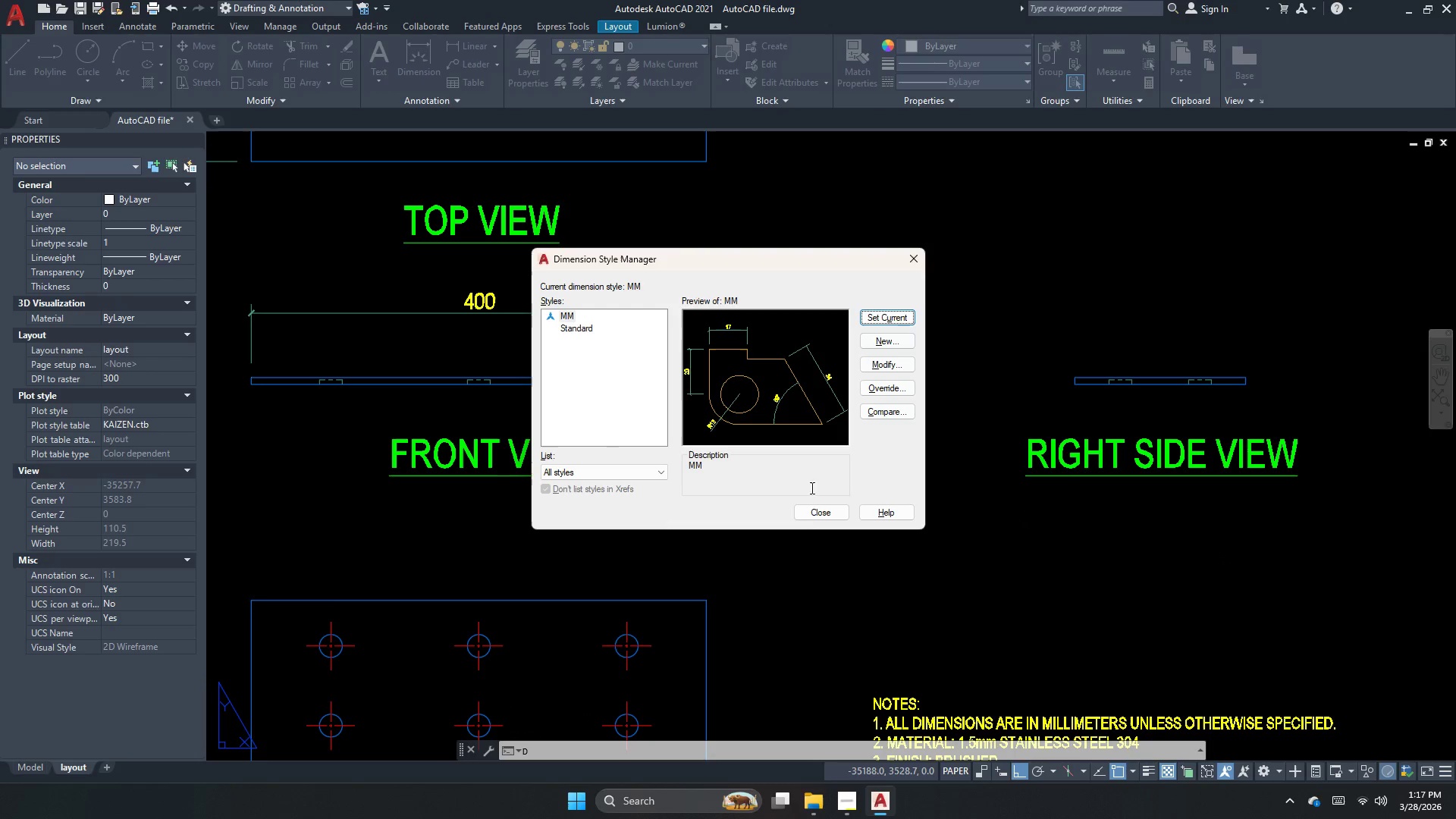 
left_click([805, 513])
 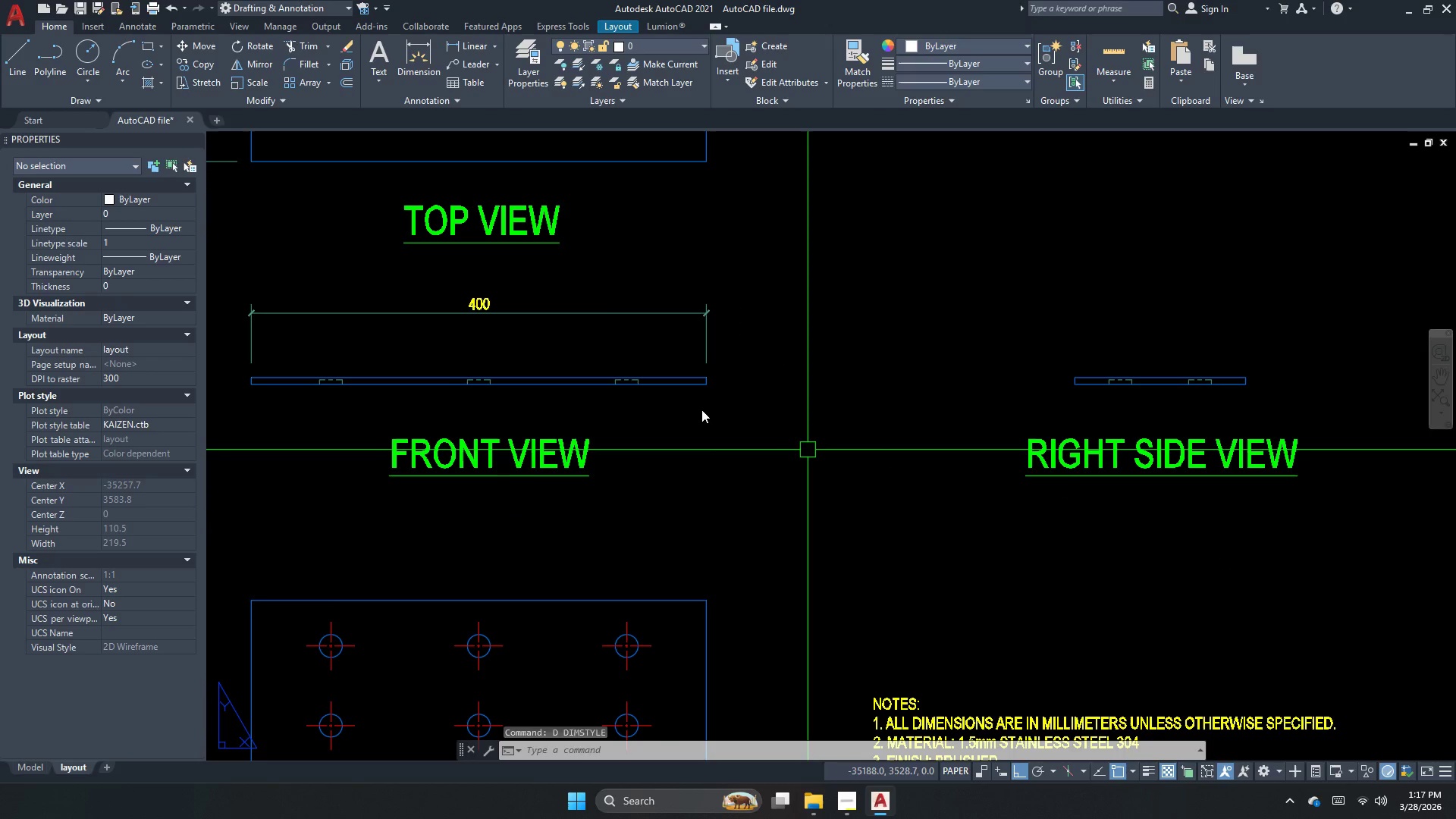 
scroll: coordinate [717, 713], scroll_direction: none, amount: 0.0
 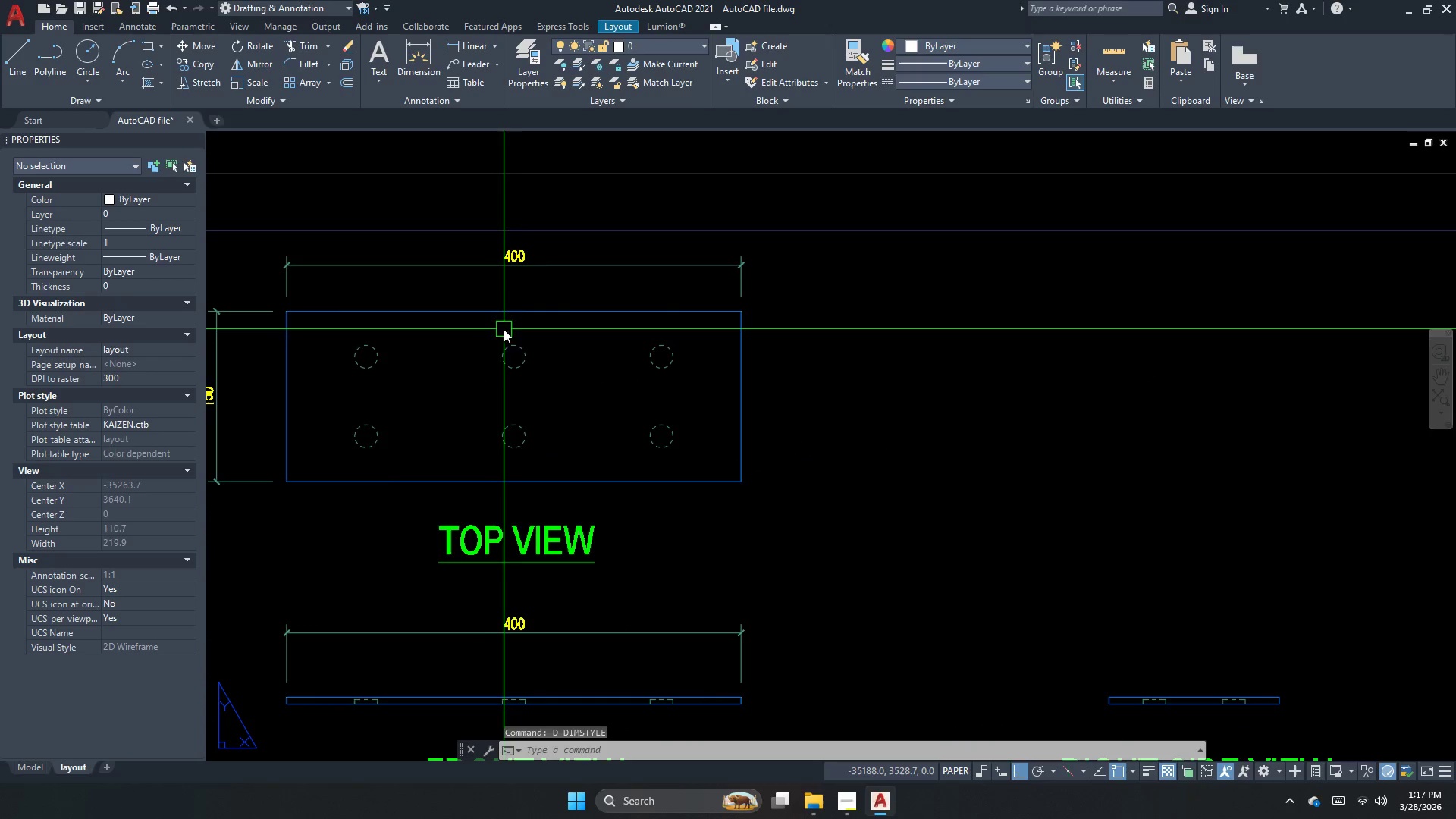 
scroll: coordinate [532, 350], scroll_direction: down, amount: 2.0
 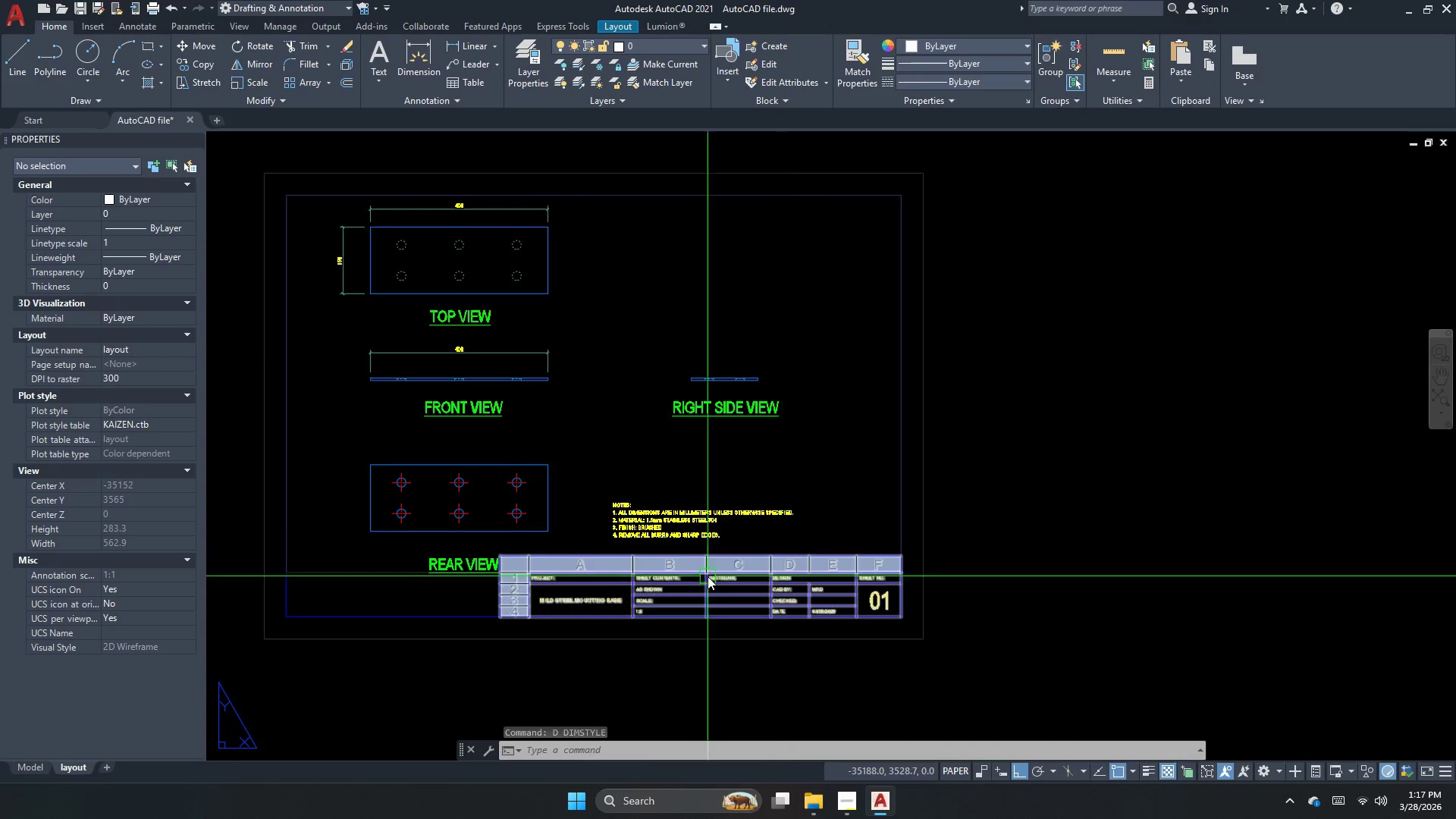 
scroll: coordinate [646, 513], scroll_direction: up, amount: 3.0
 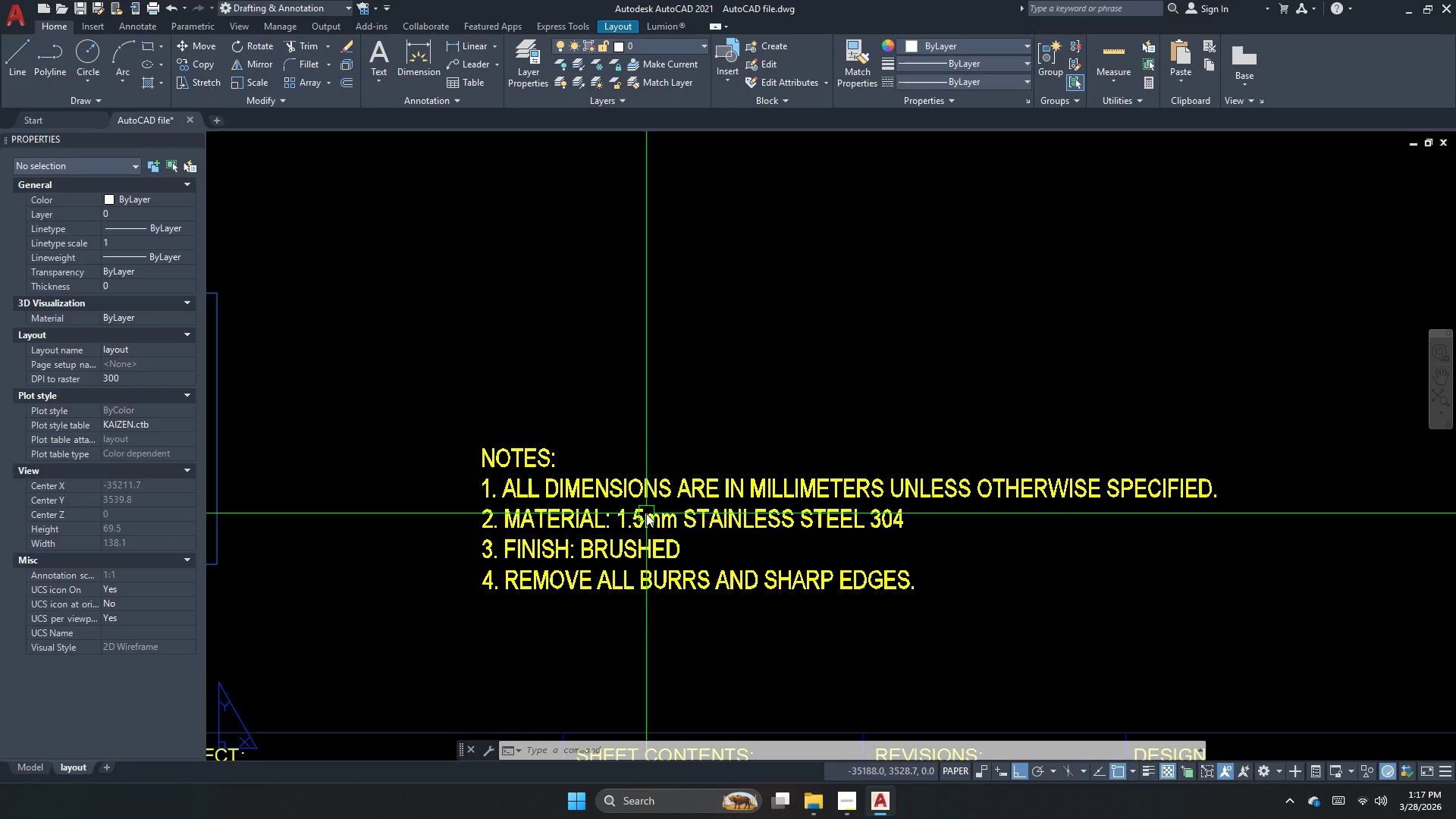 
double_click([646, 513])
 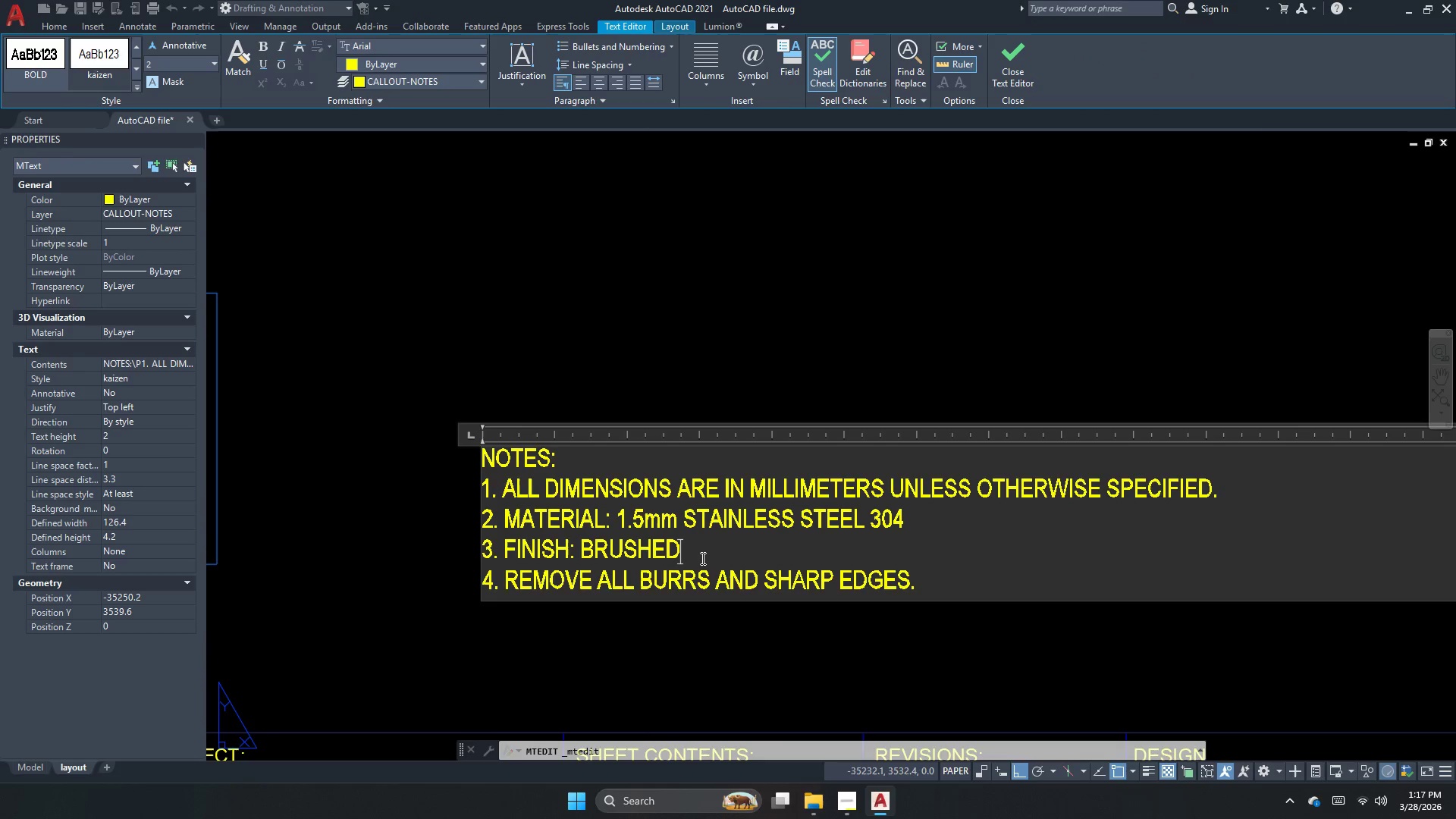 
left_click([701, 558])
 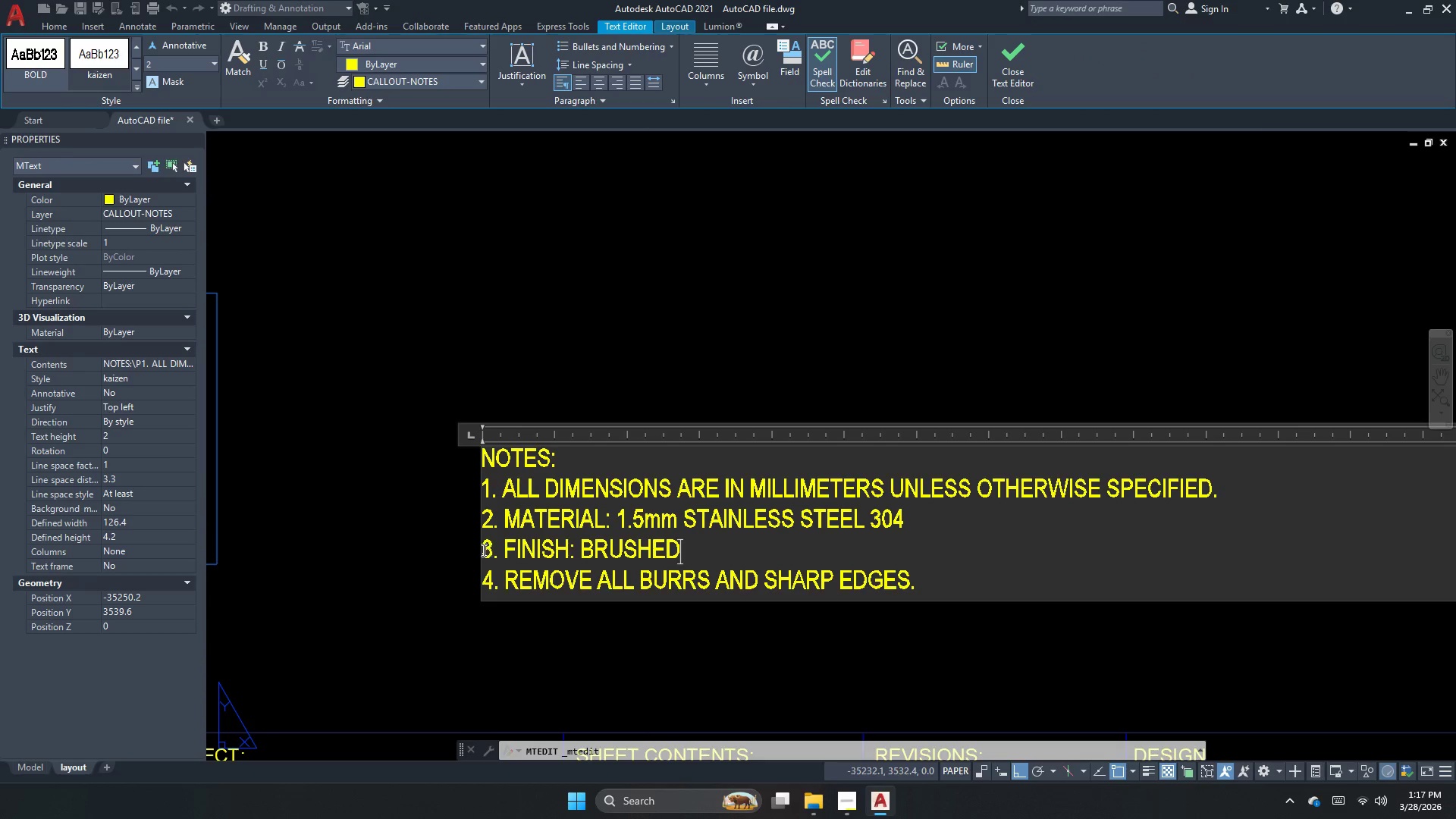 
left_click_drag(start_coordinate=[482, 550], to_coordinate=[1118, 623])
 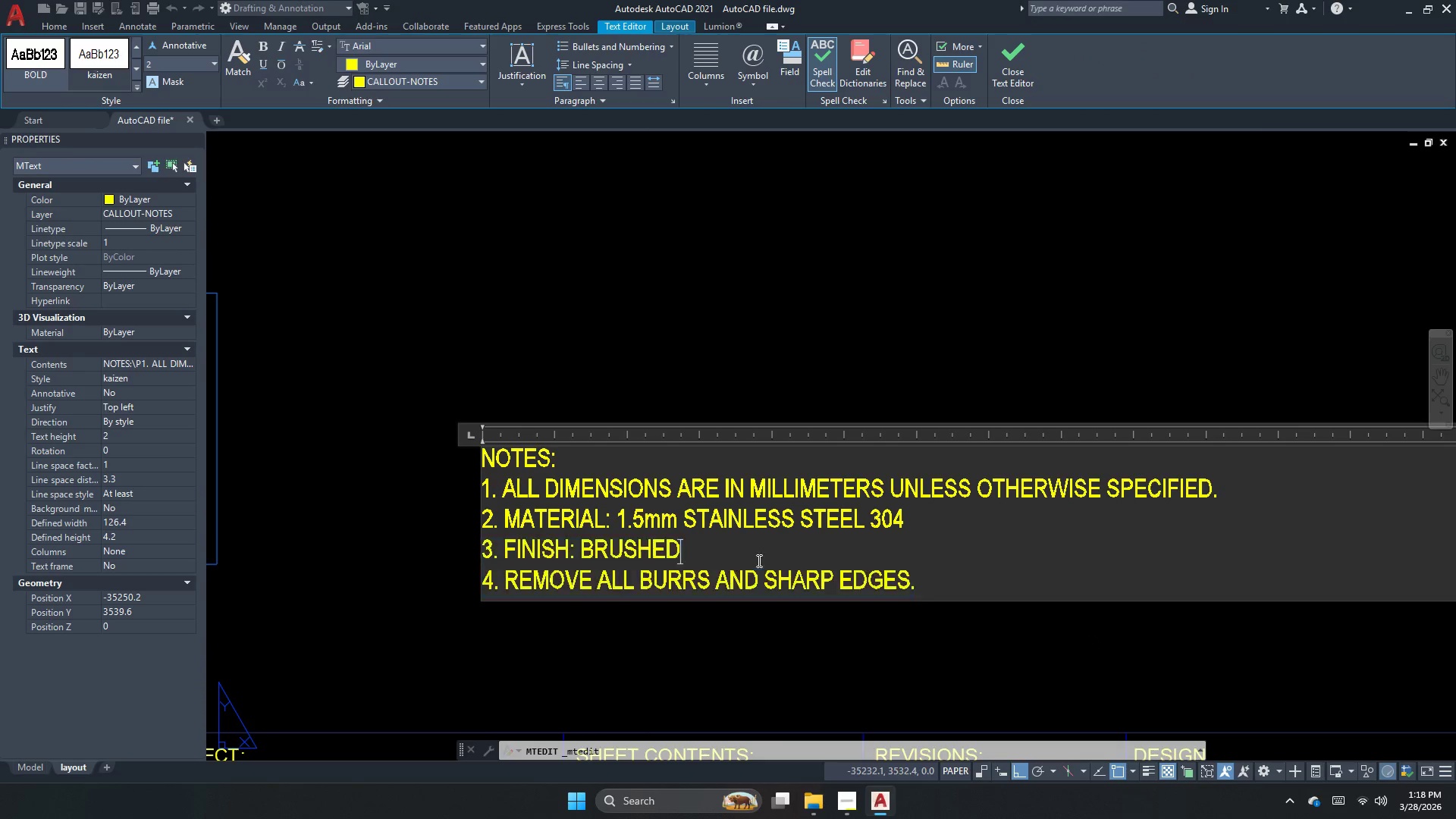 
left_click_drag(start_coordinate=[954, 597], to_coordinate=[470, 551])
 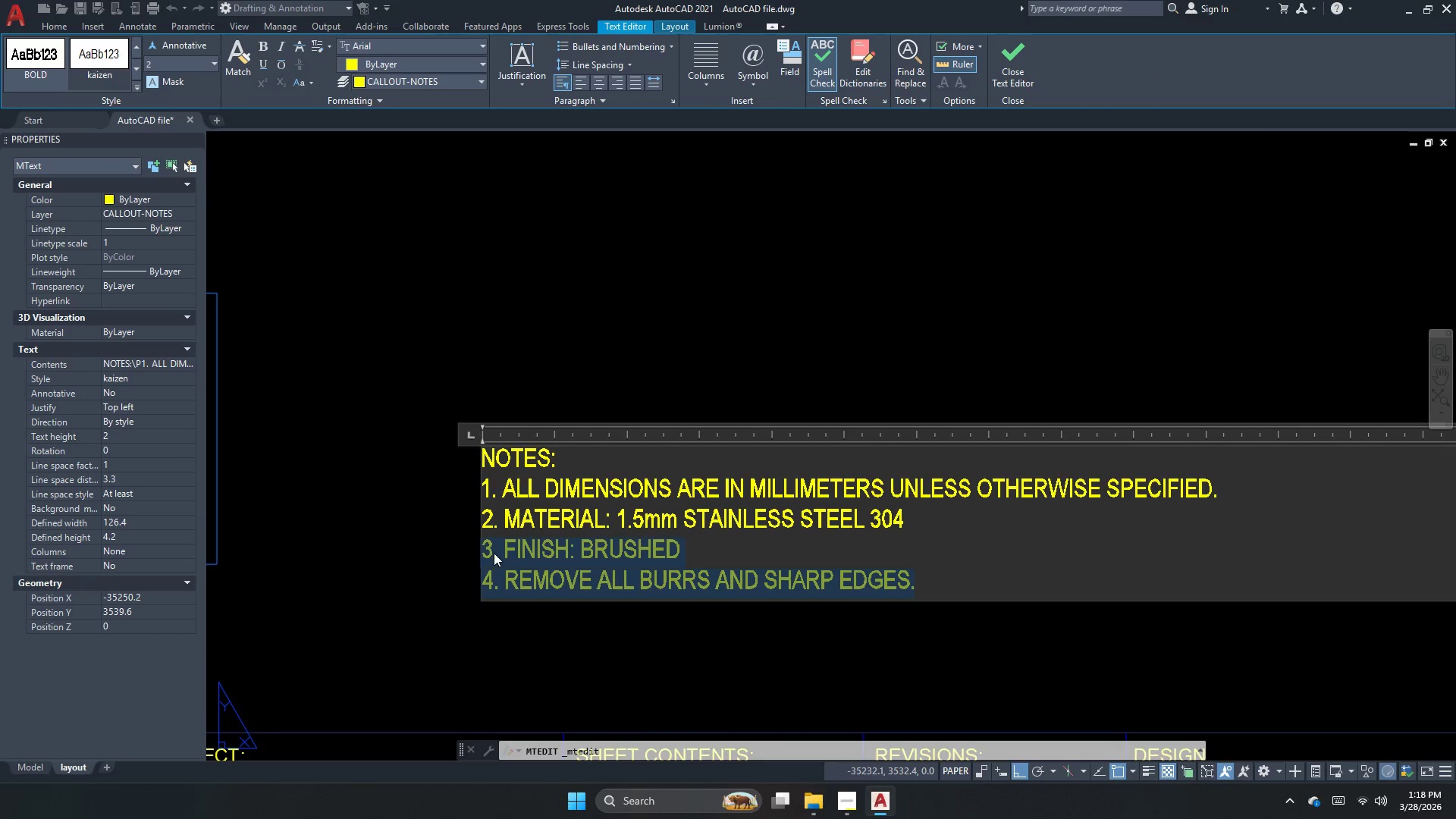 
key(Delete)
 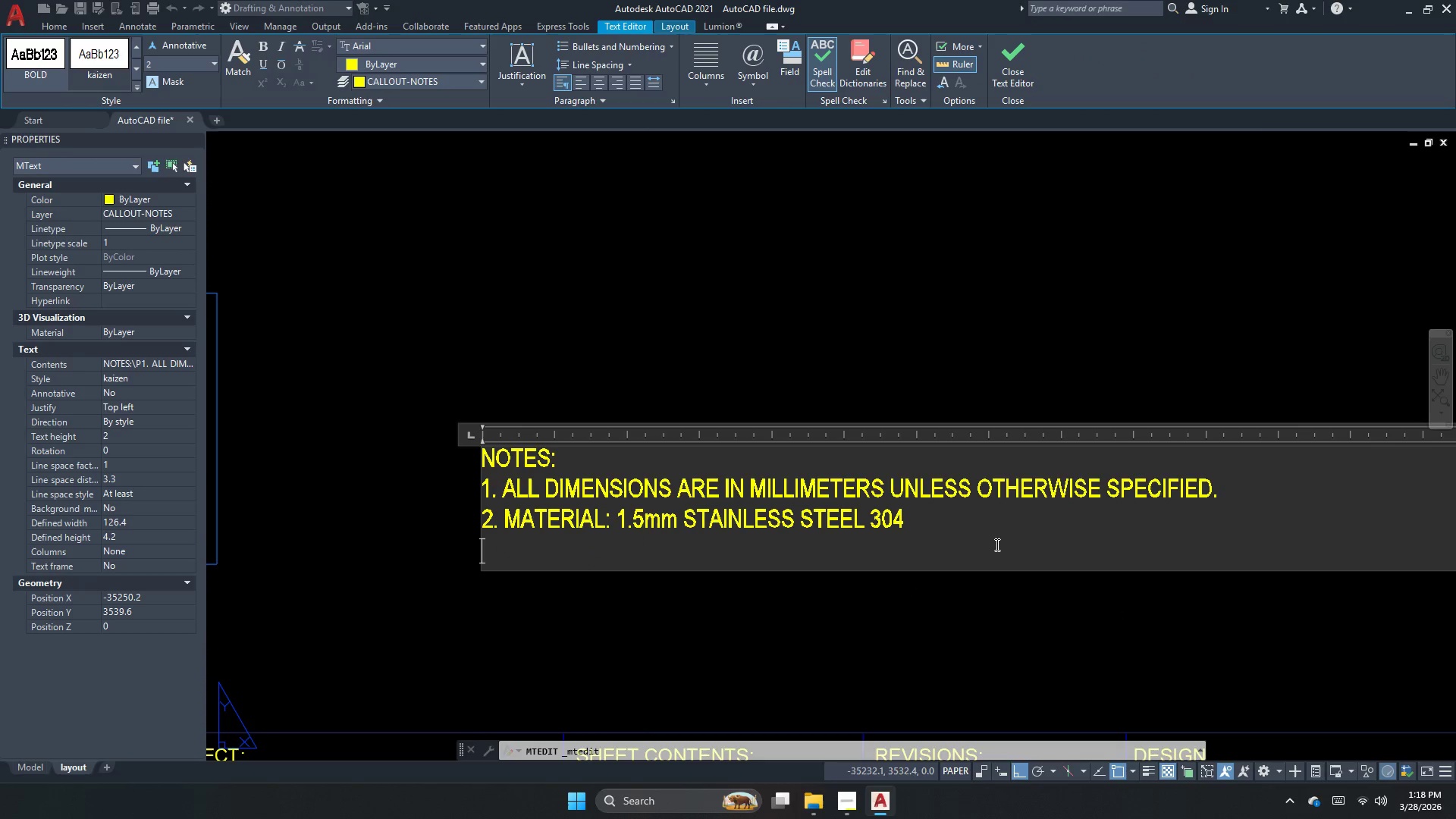 
left_click([1018, 512])
 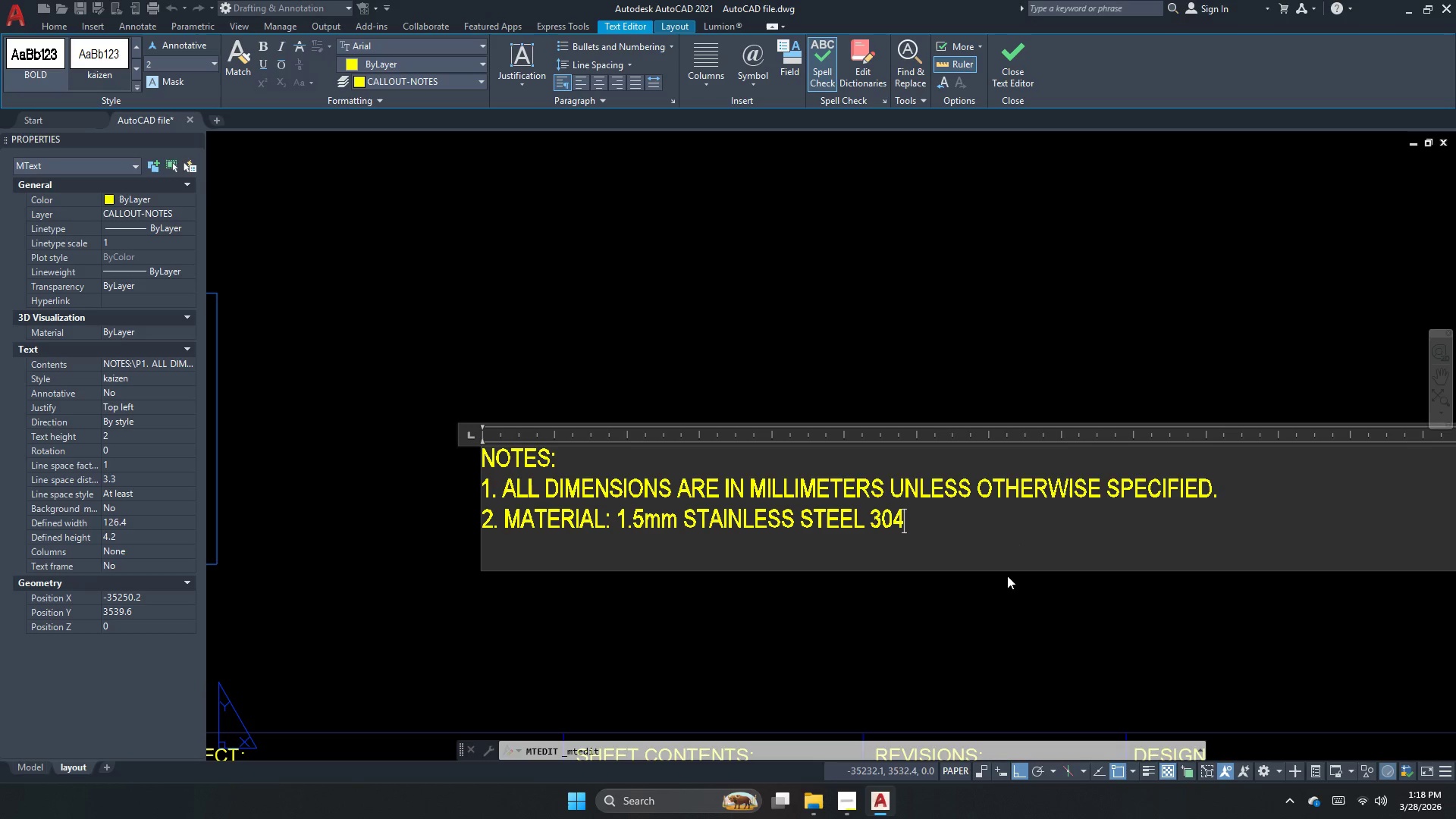 
left_click([996, 613])
 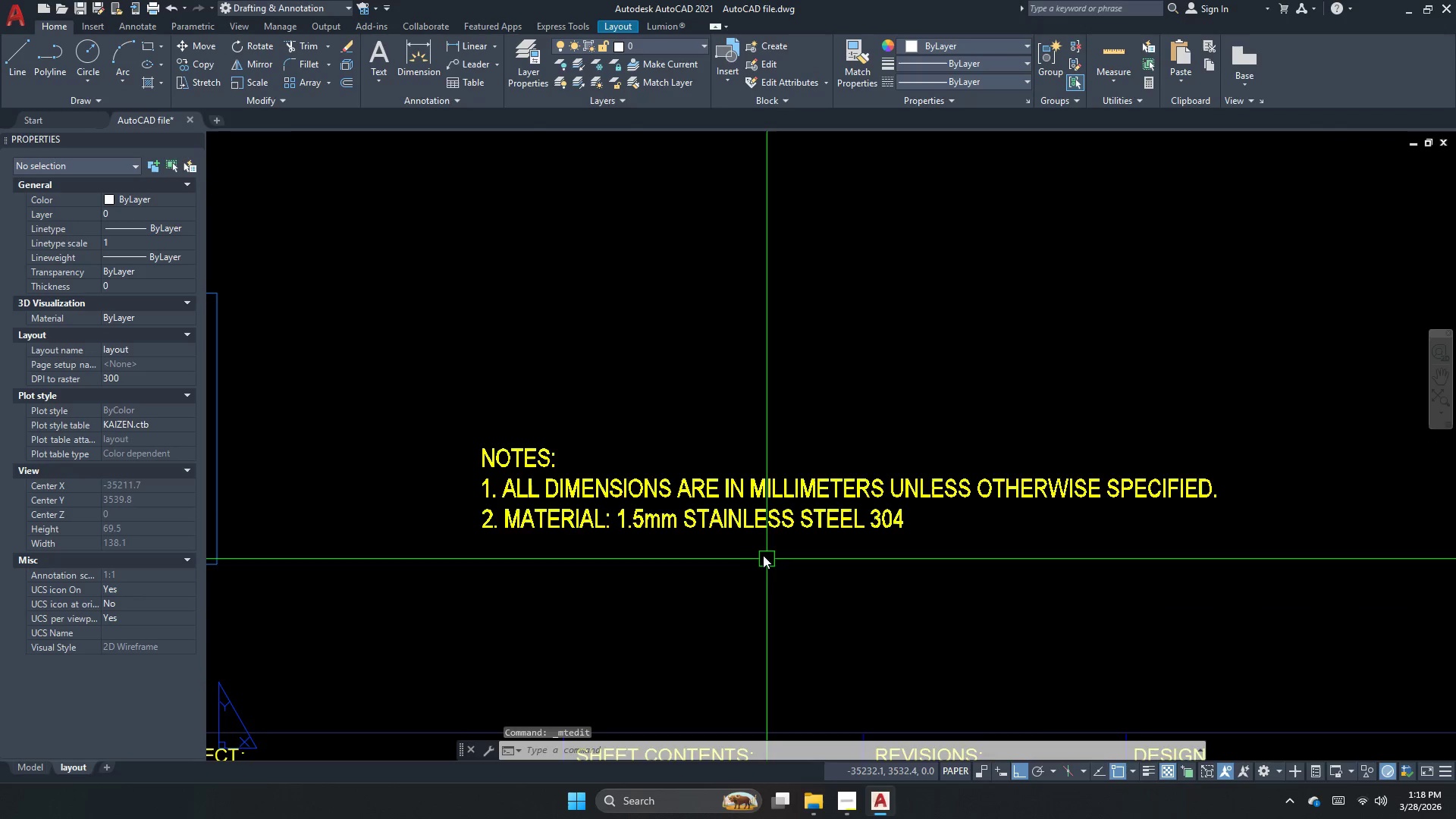 
left_click([752, 532])
 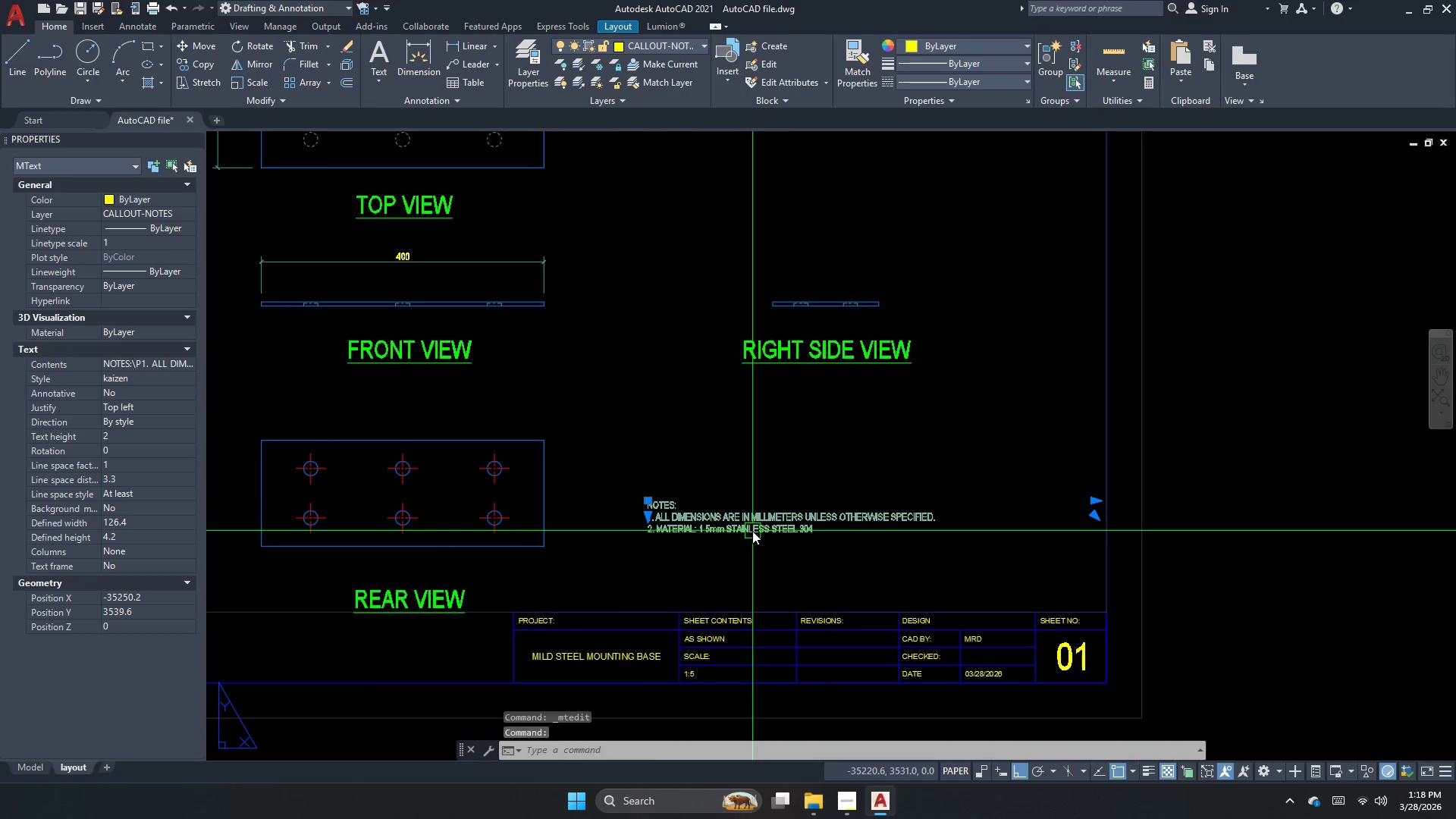 
scroll: coordinate [753, 535], scroll_direction: down, amount: 2.0
 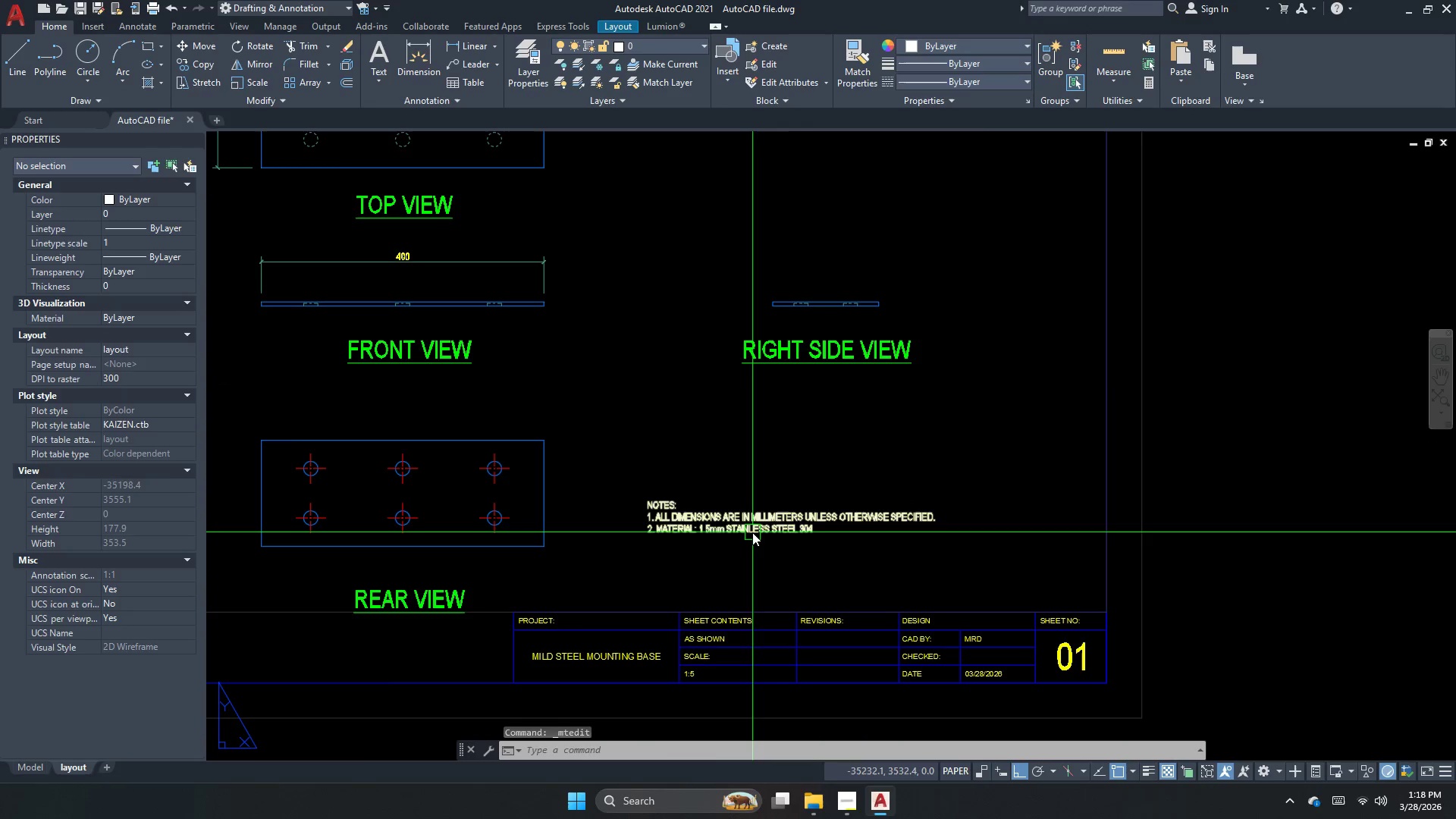 
key(Escape)
 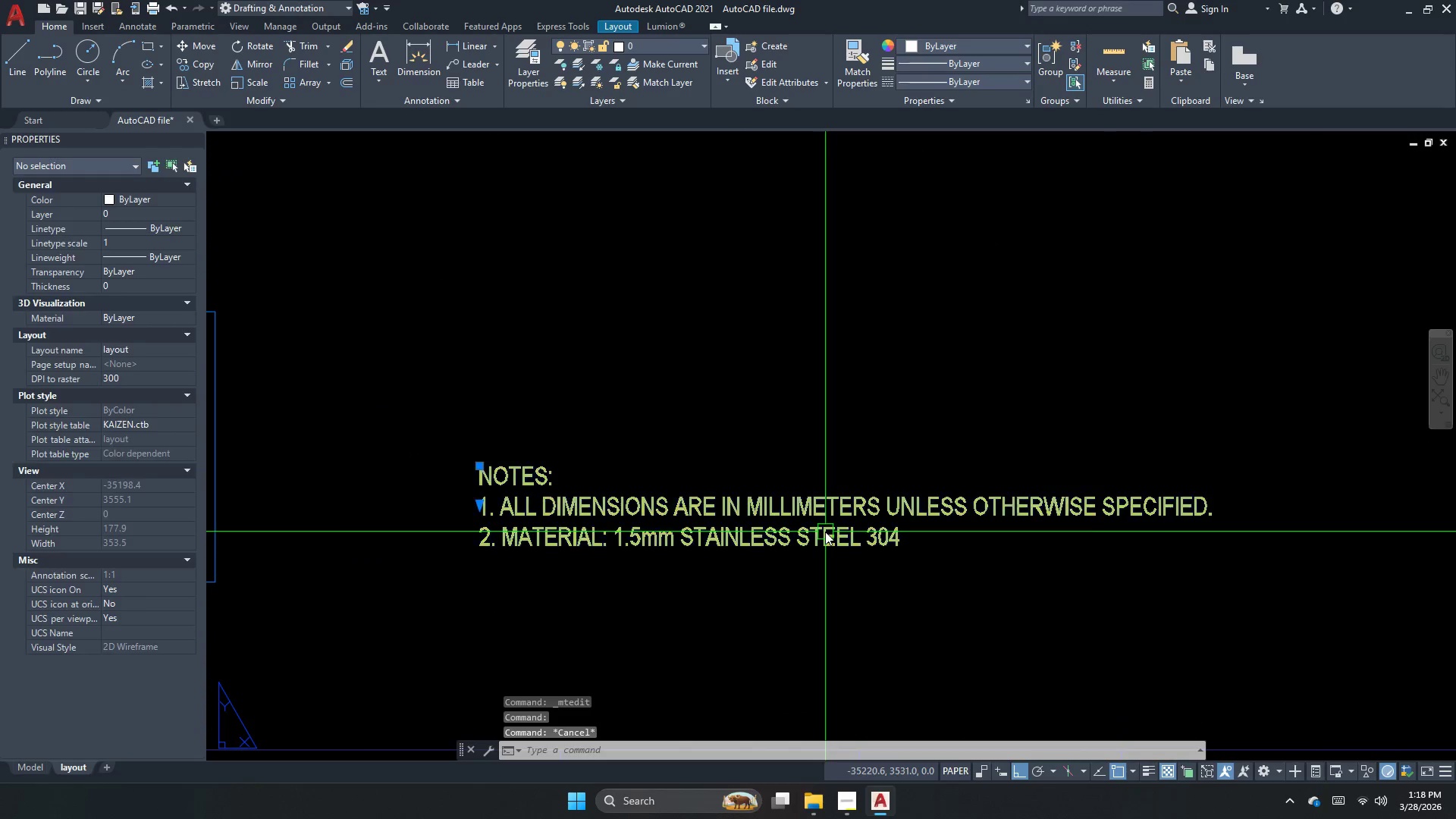 
scroll: coordinate [755, 526], scroll_direction: up, amount: 2.0
 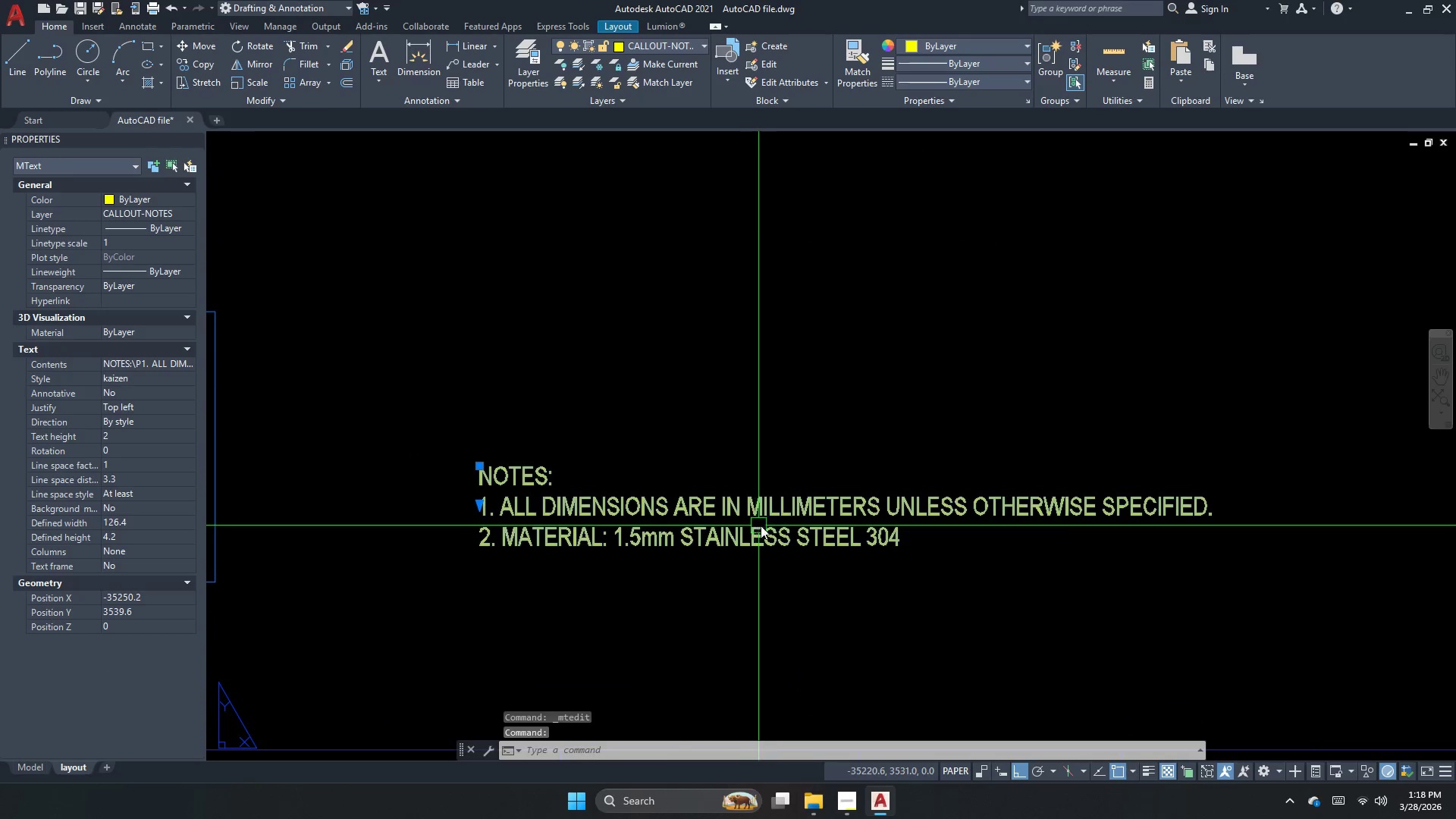 
double_click([825, 532])
 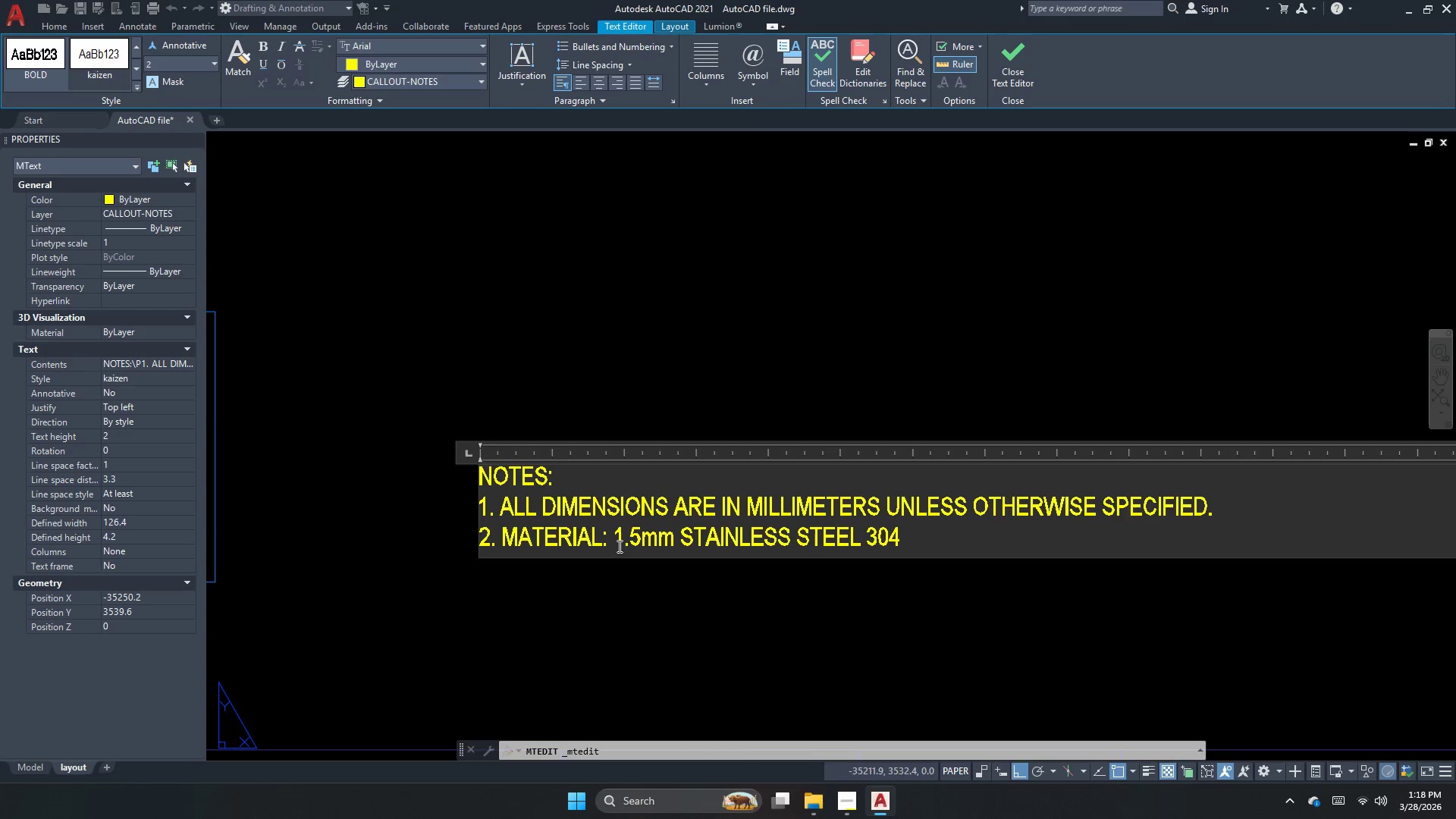 
left_click_drag(start_coordinate=[618, 539], to_coordinate=[642, 537])
 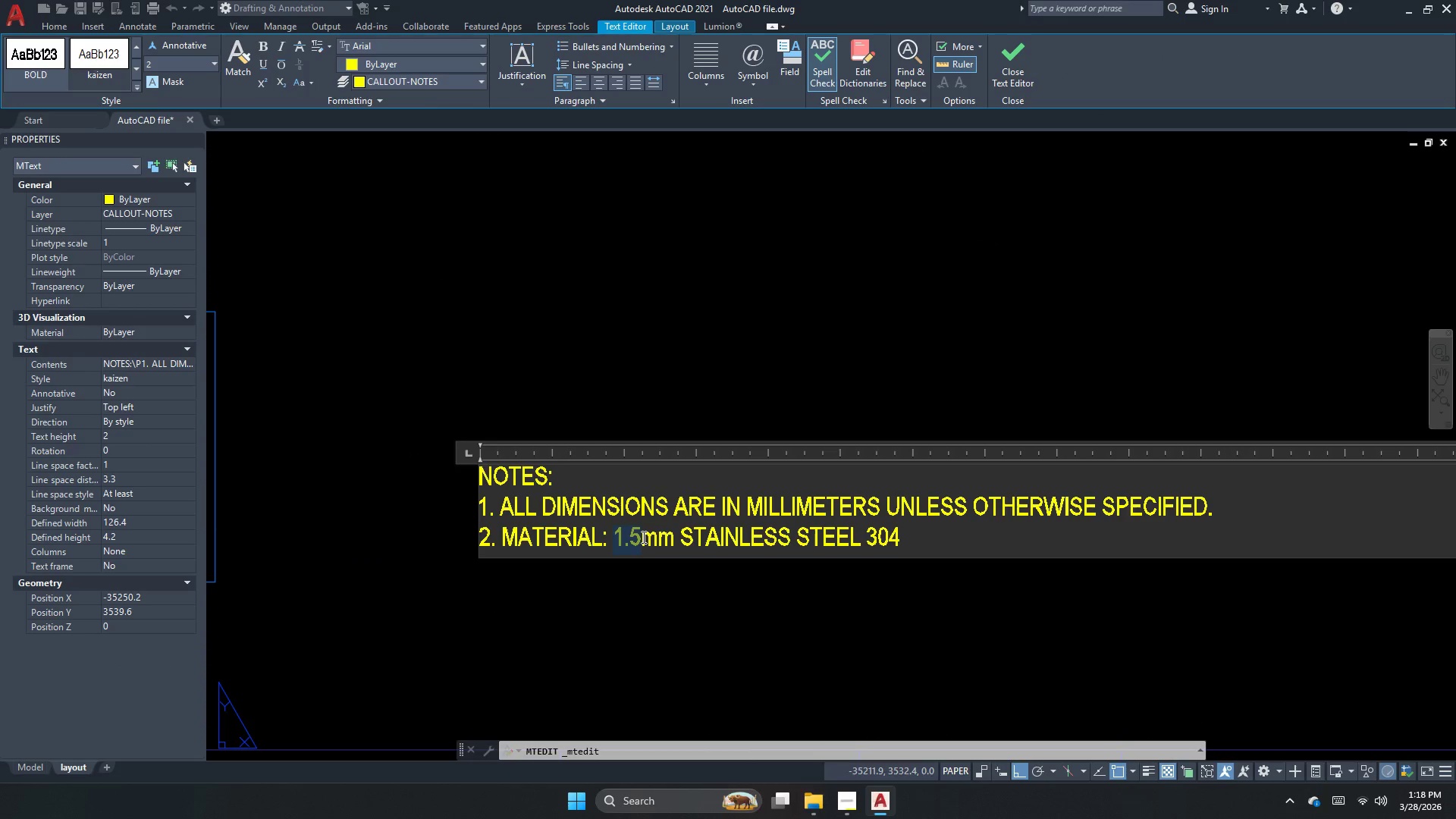 
key(Numpad6)
 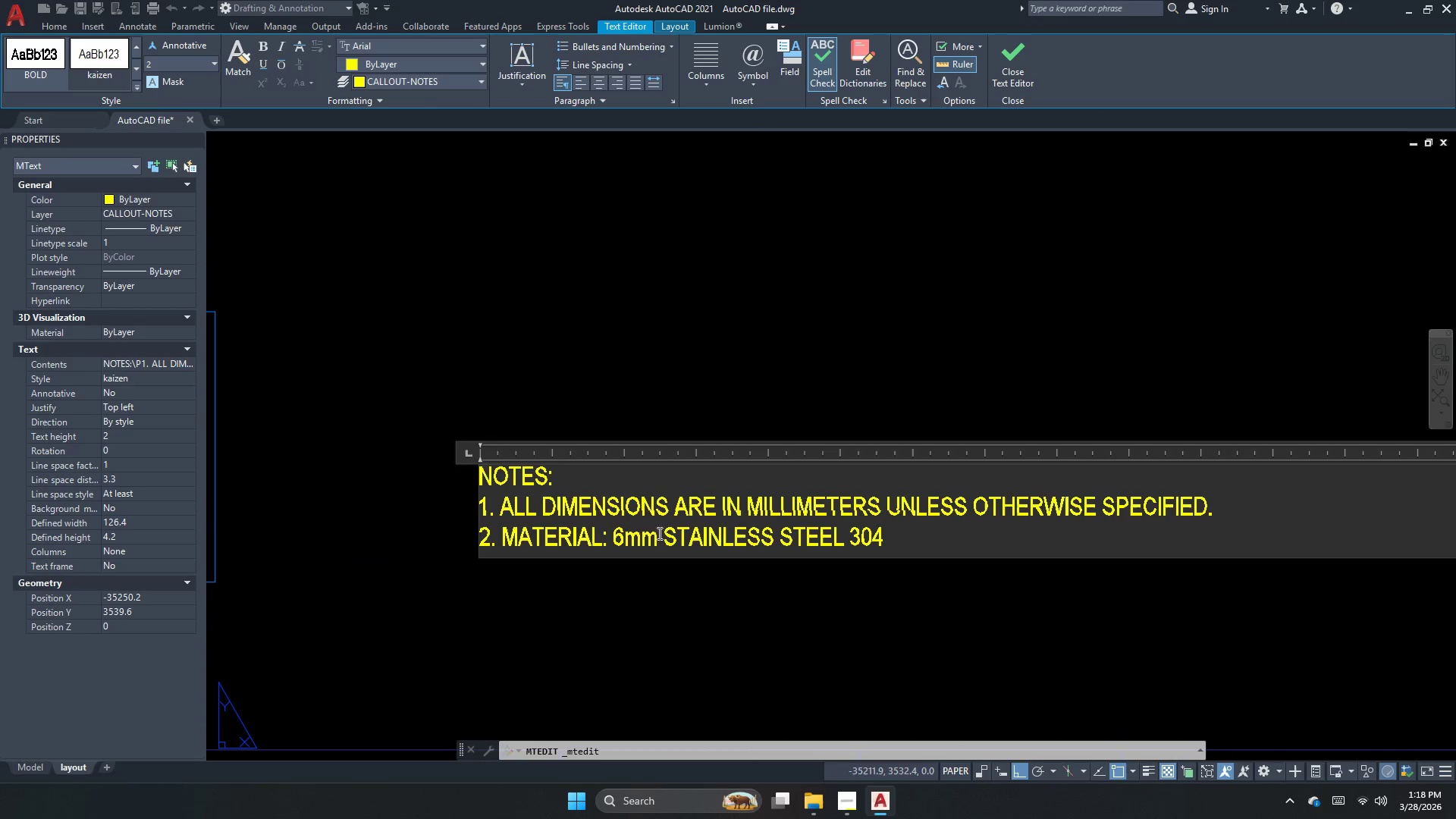 
left_click_drag(start_coordinate=[667, 544], to_coordinate=[961, 548])
 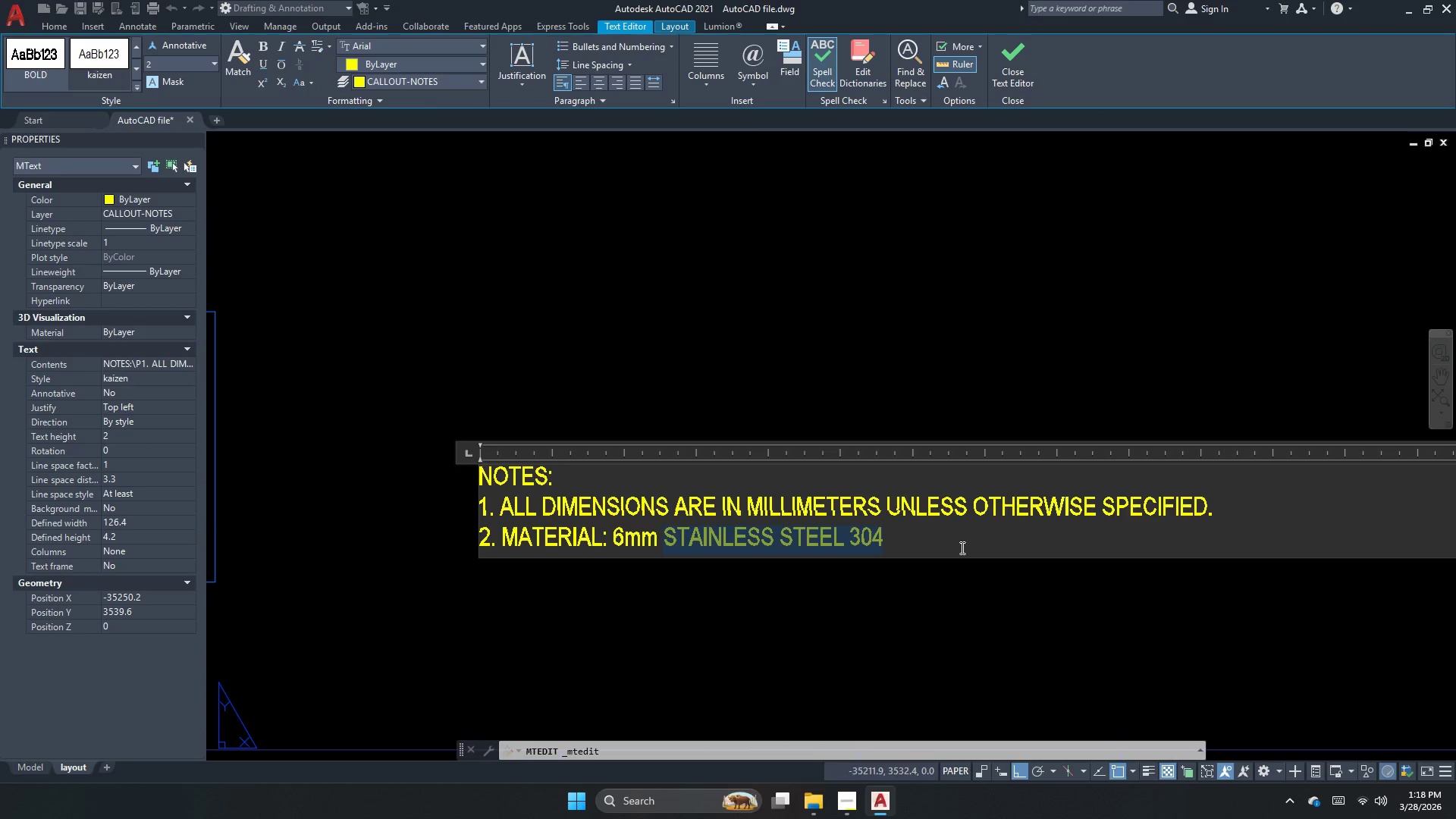 
type(mild steel)
 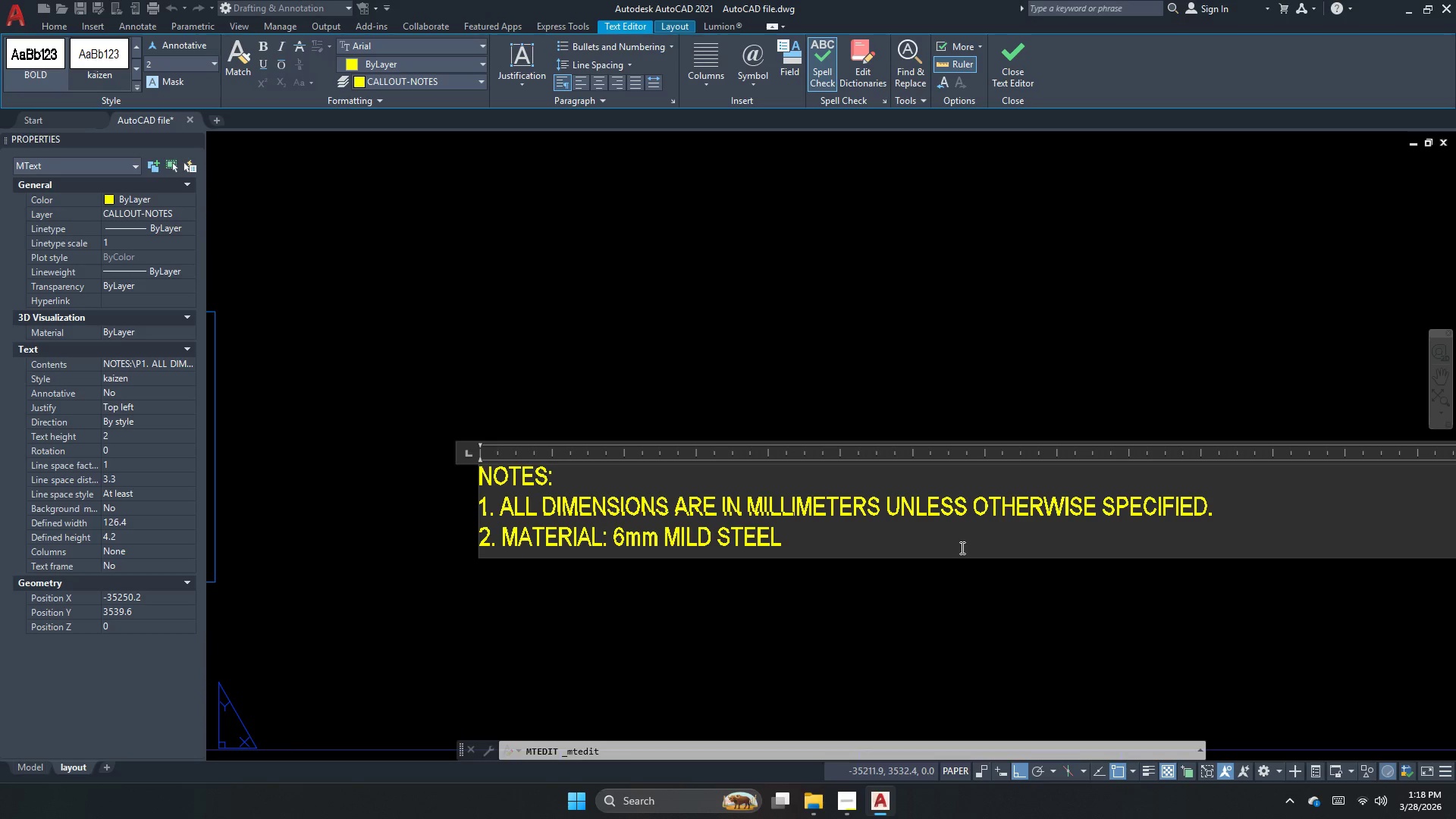 
scroll: coordinate [687, 548], scroll_direction: down, amount: 1.0
 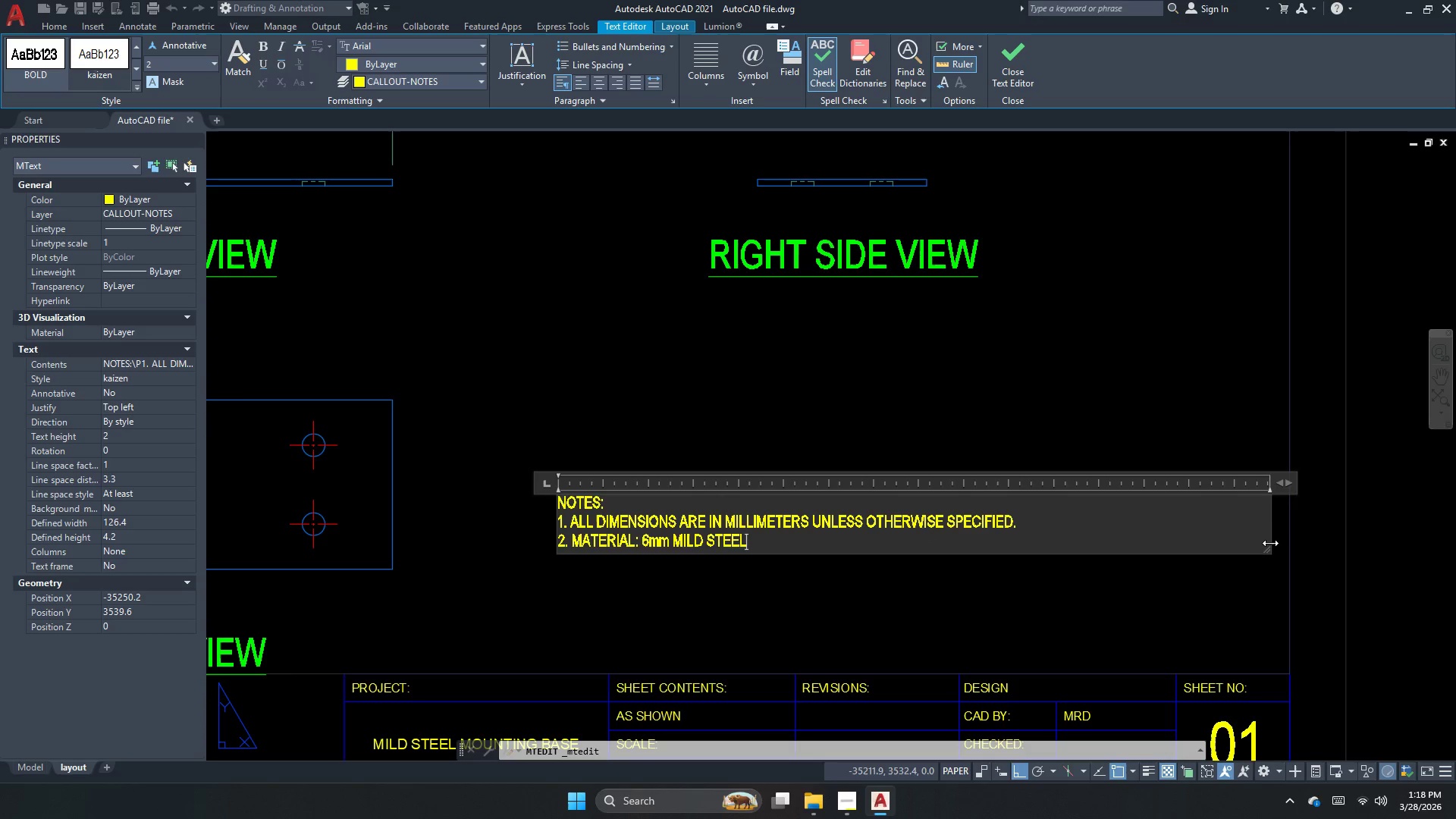 
left_click_drag(start_coordinate=[1266, 551], to_coordinate=[814, 541])
 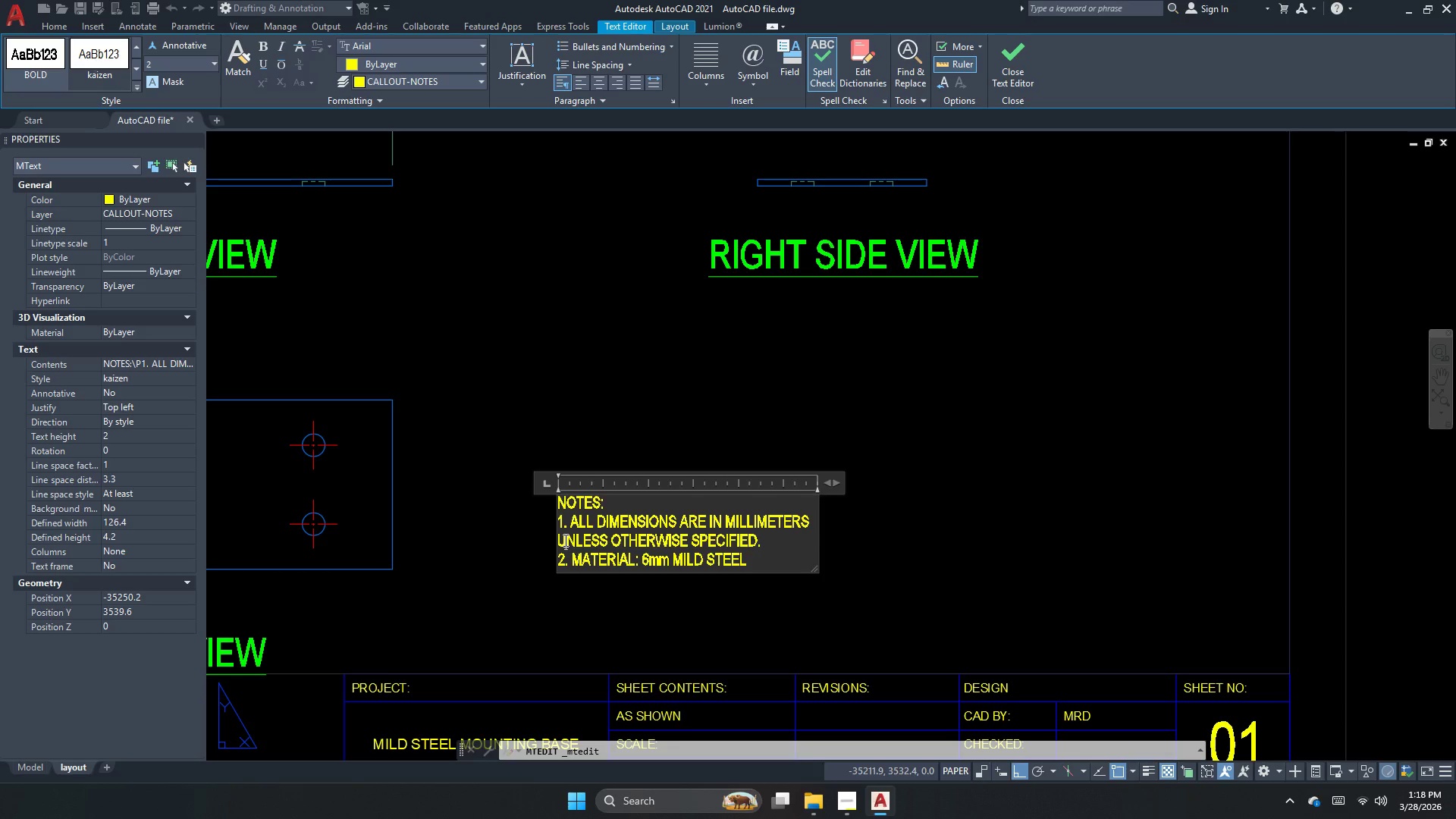 
double_click([556, 544])
 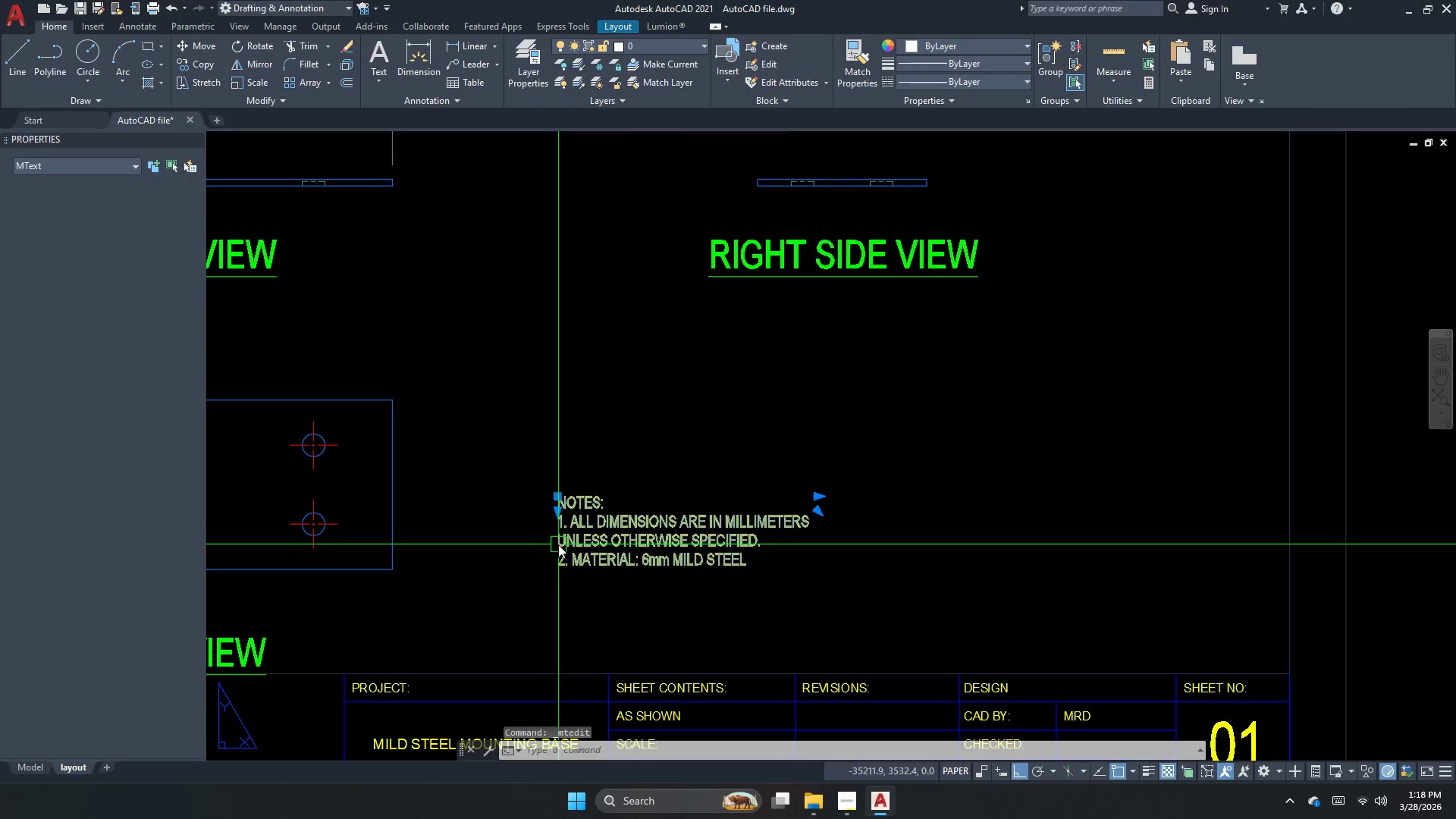 
double_click([558, 543])
 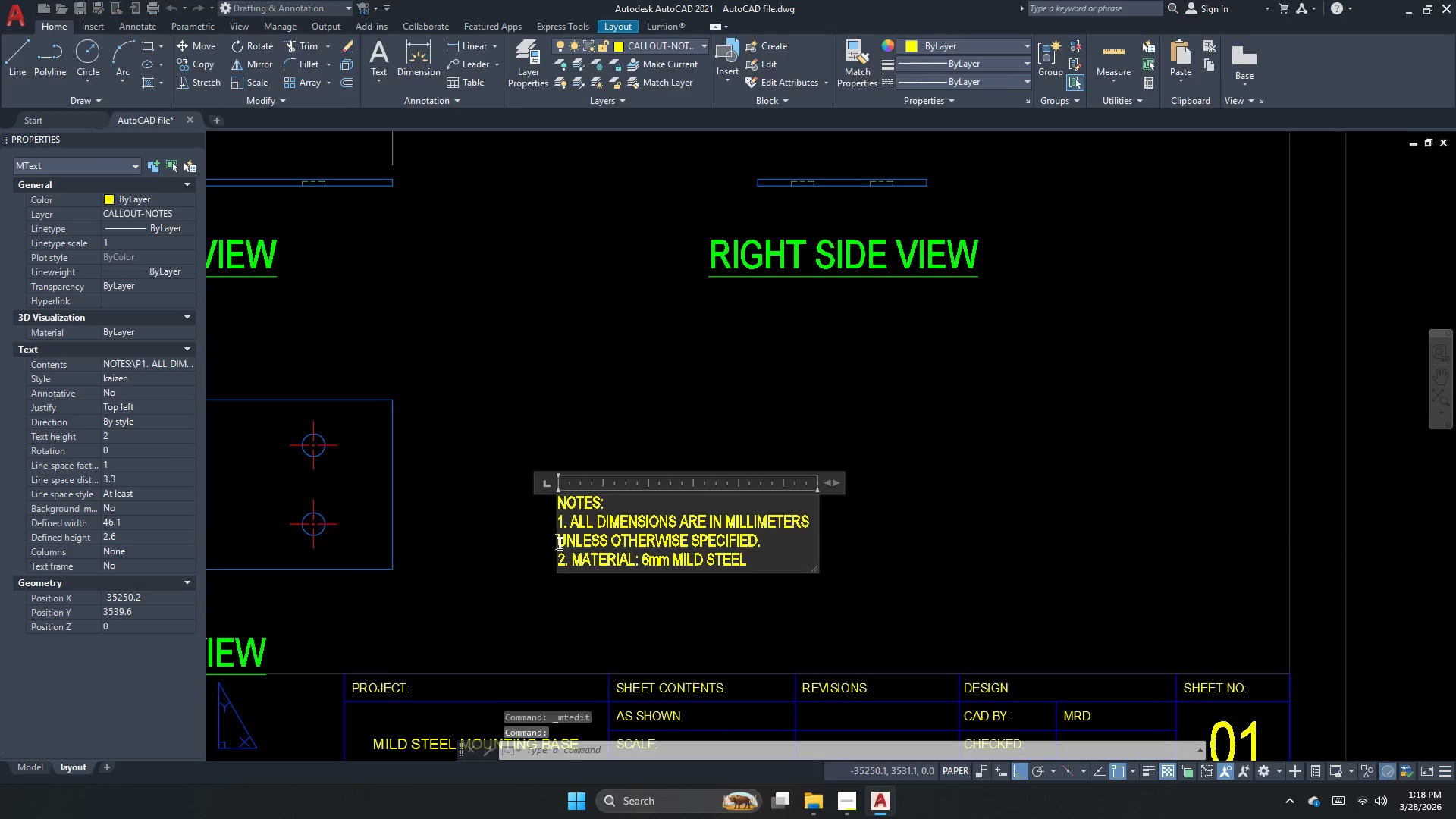 
triple_click([558, 543])
 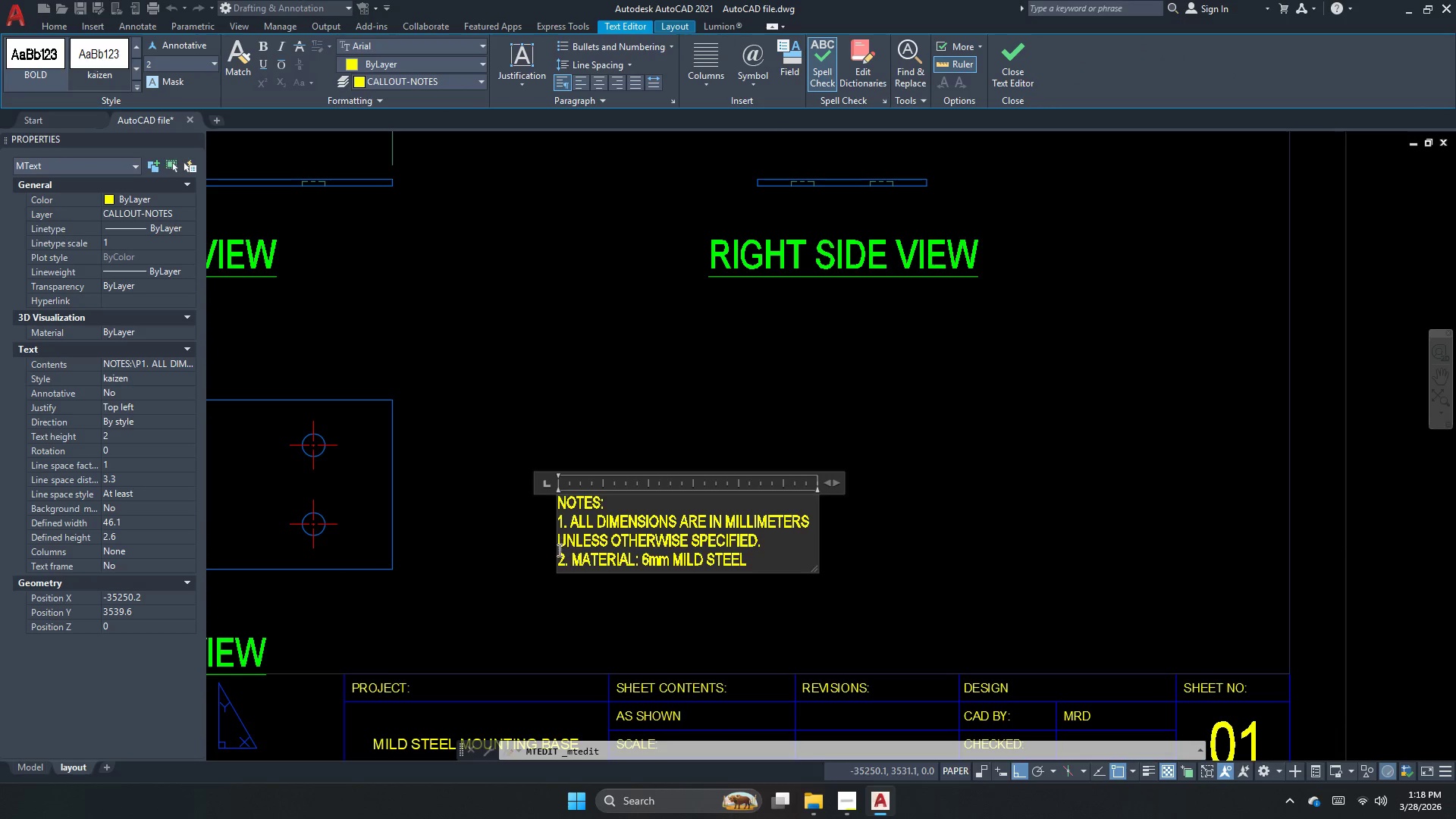 
key(Space)
 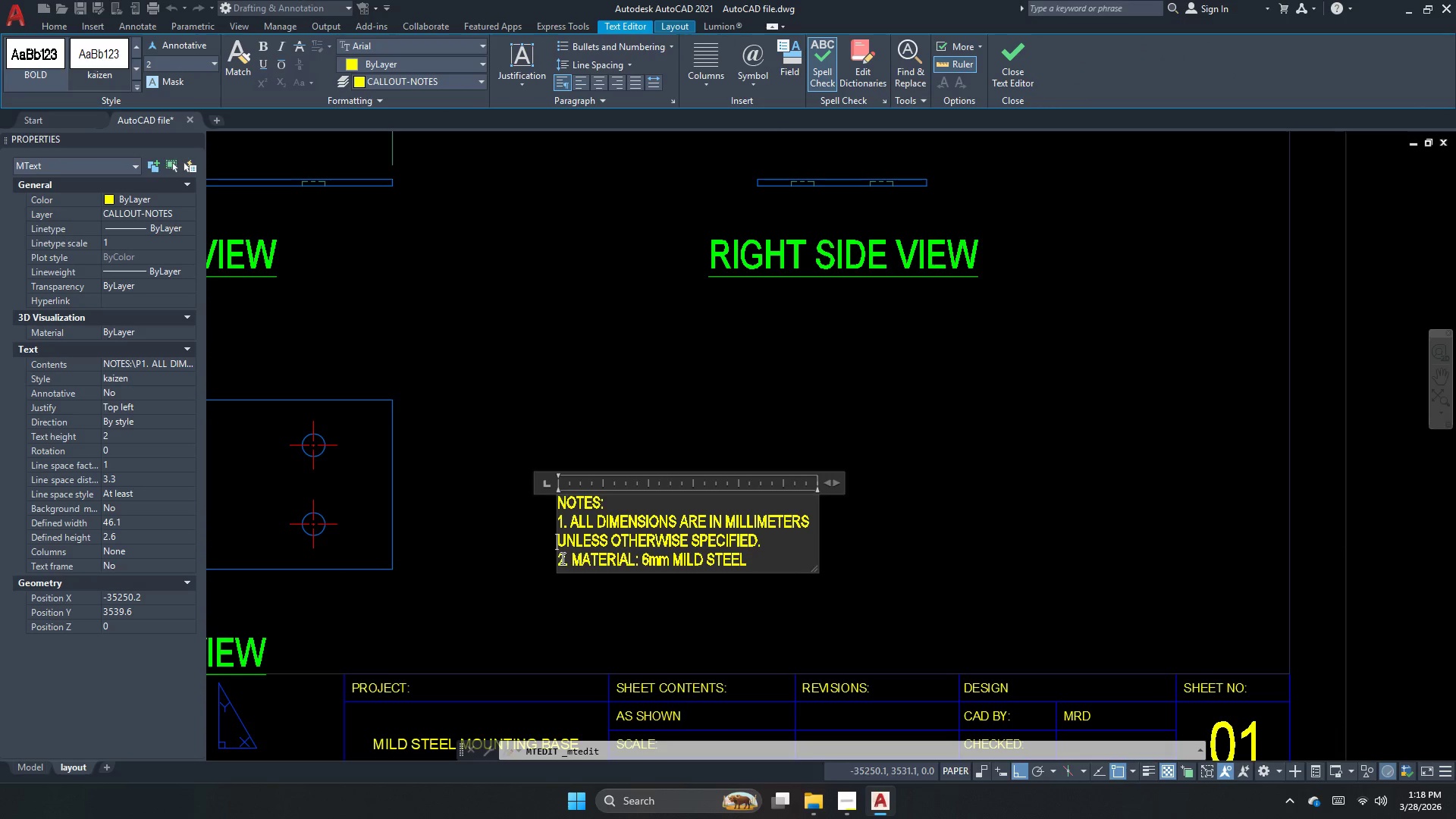 
key(Space)
 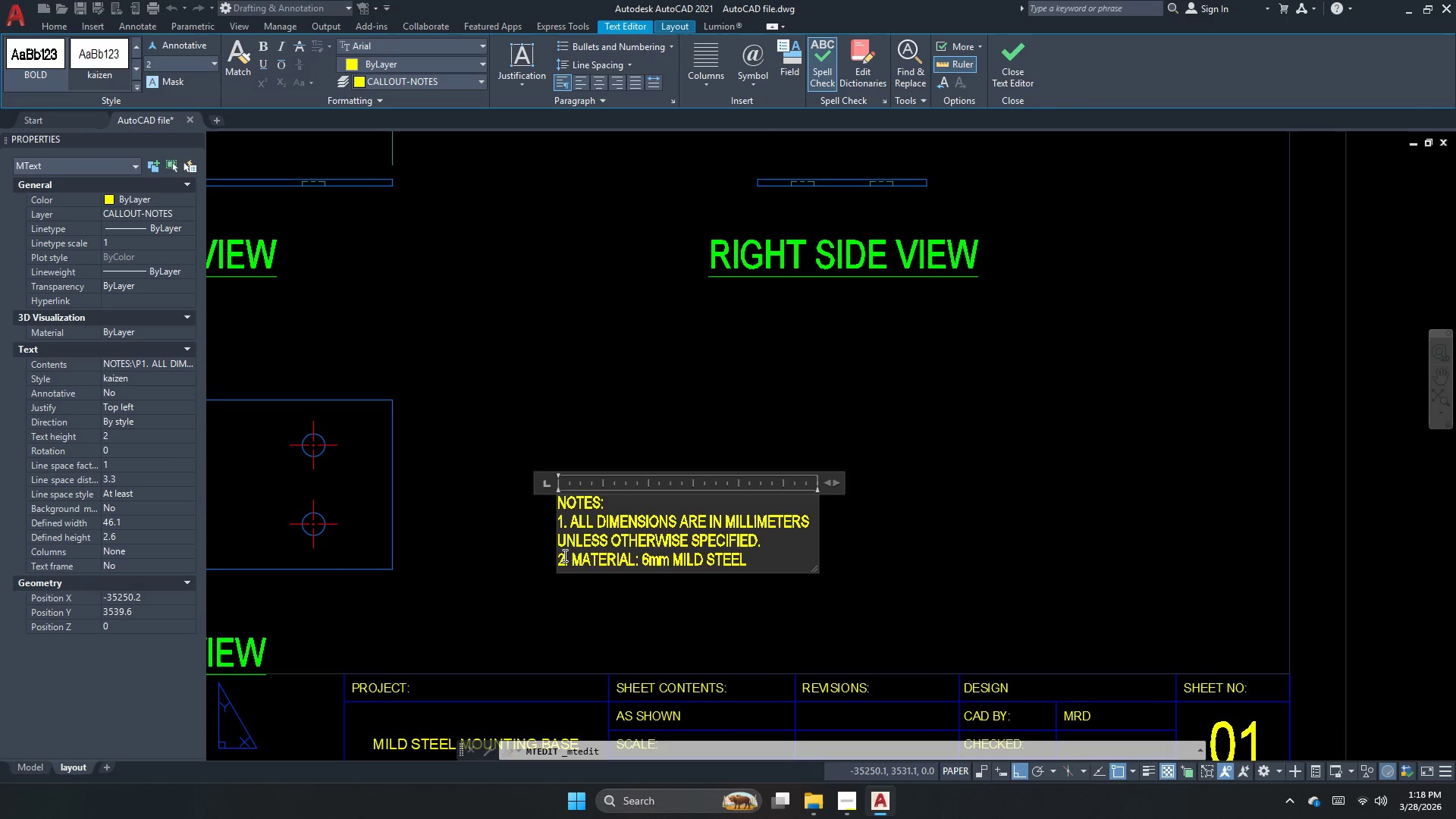 
key(Space)
 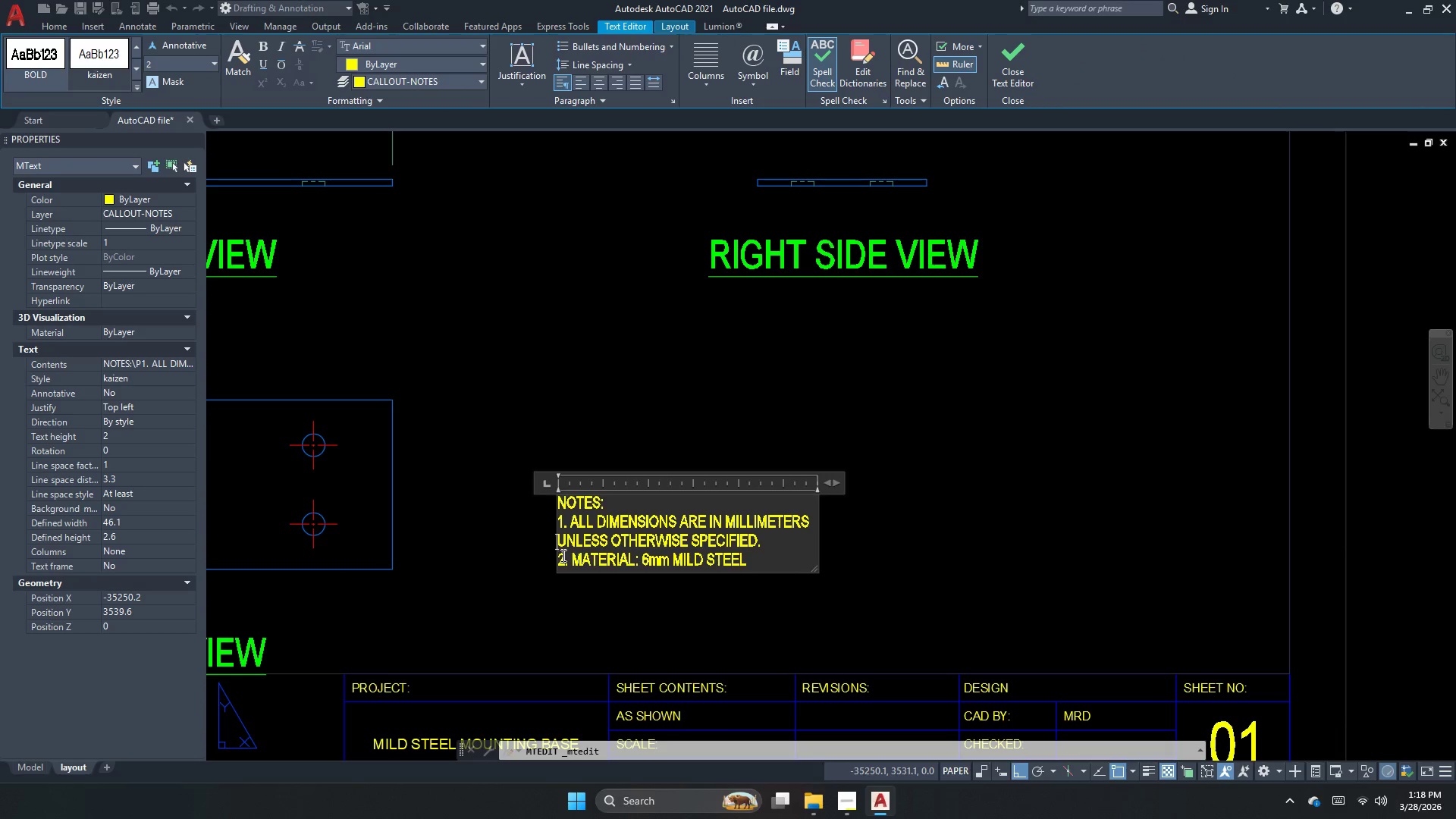 
key(Space)
 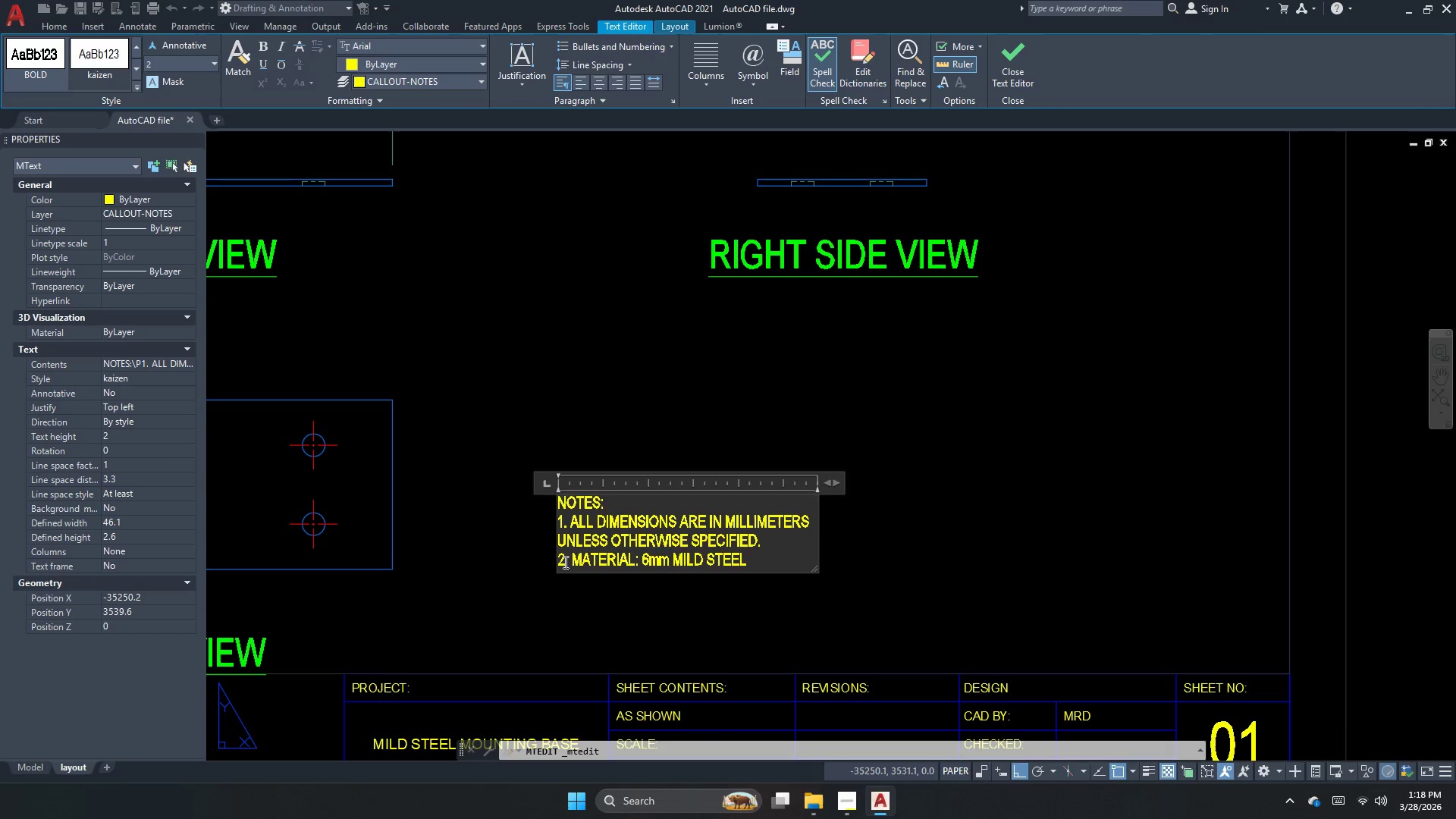 
key(Space)
 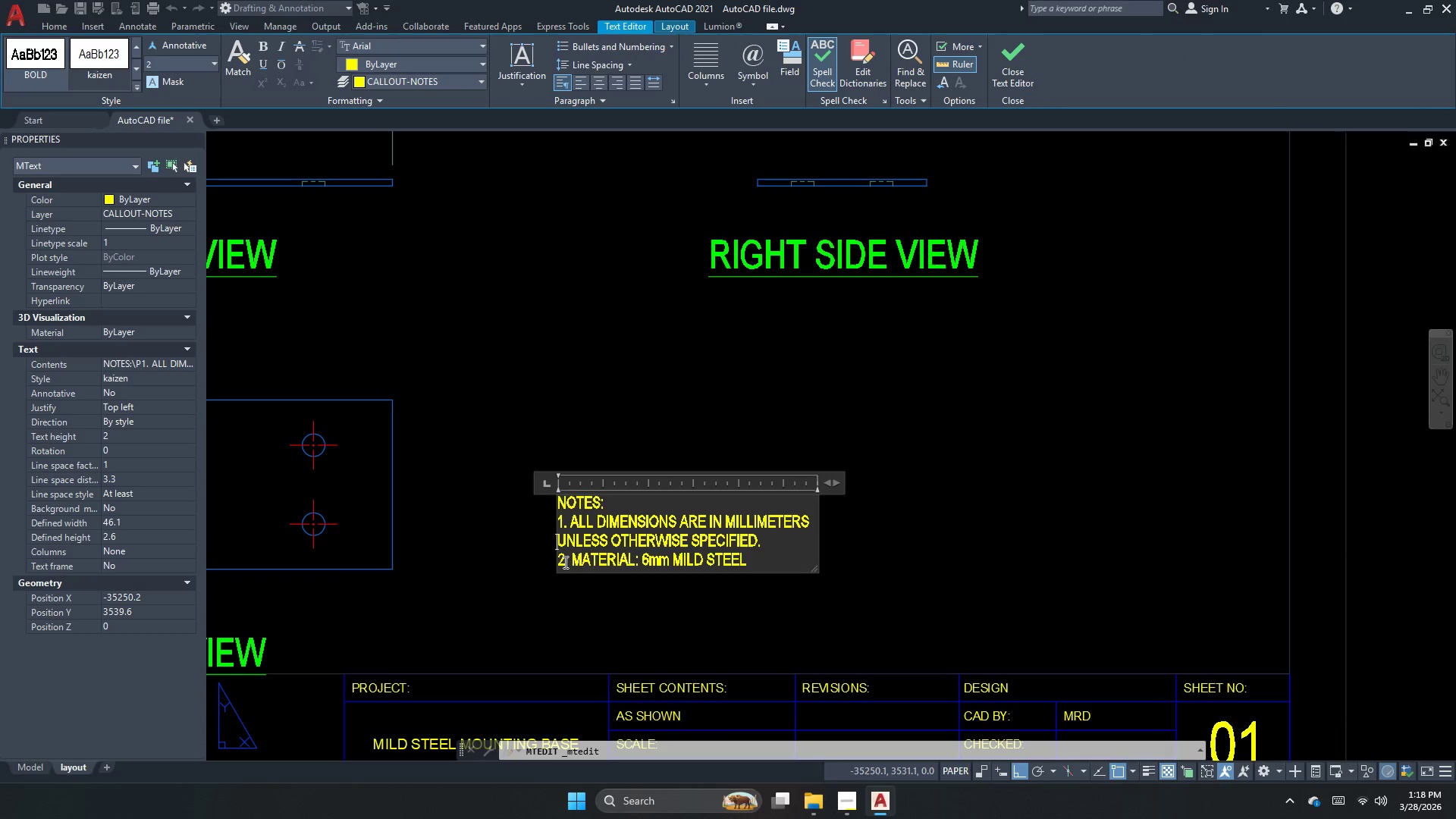 
key(Space)
 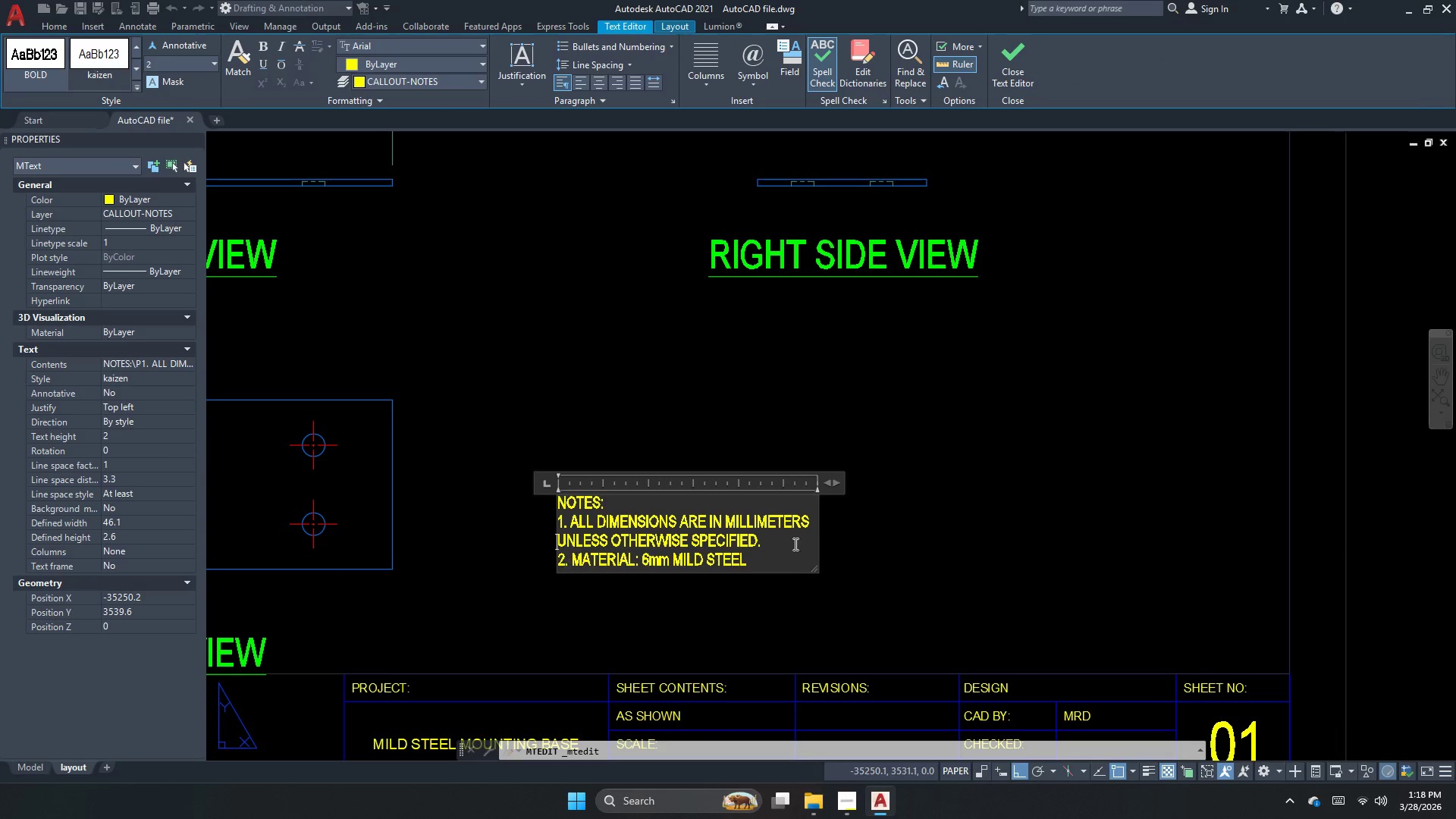 
key(Space)
 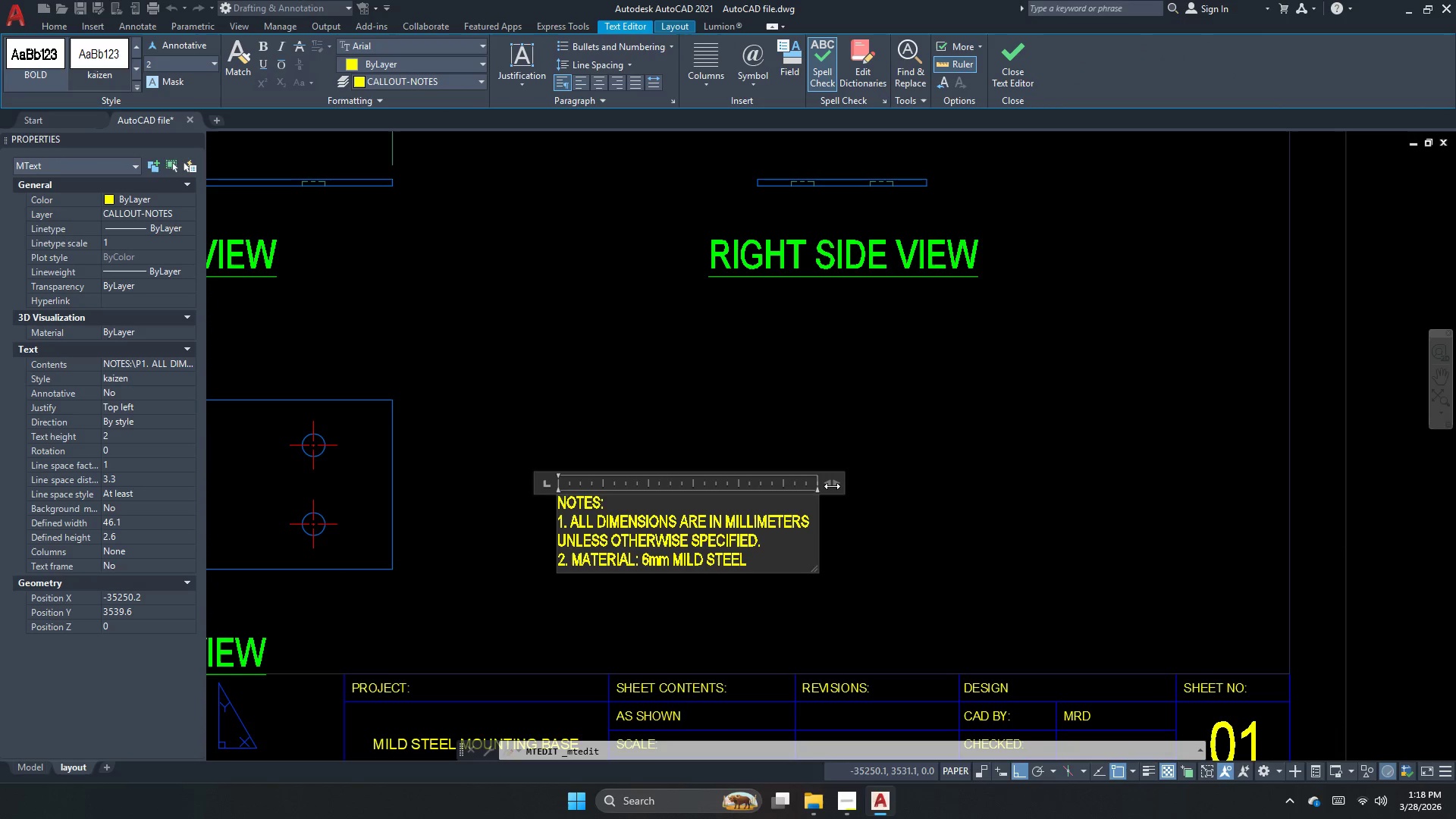 
left_click_drag(start_coordinate=[833, 486], to_coordinate=[890, 485])
 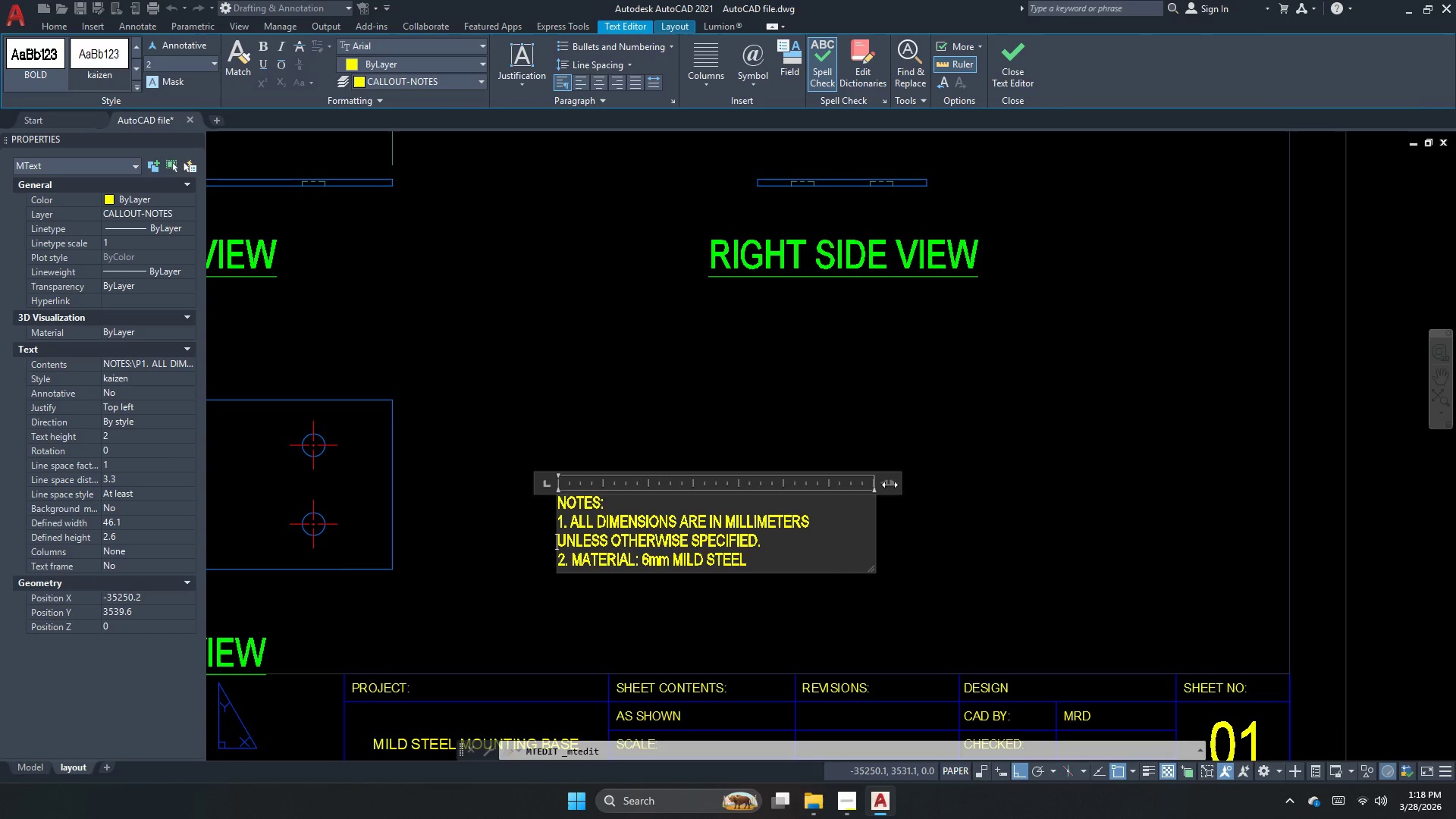 
key(Space)
 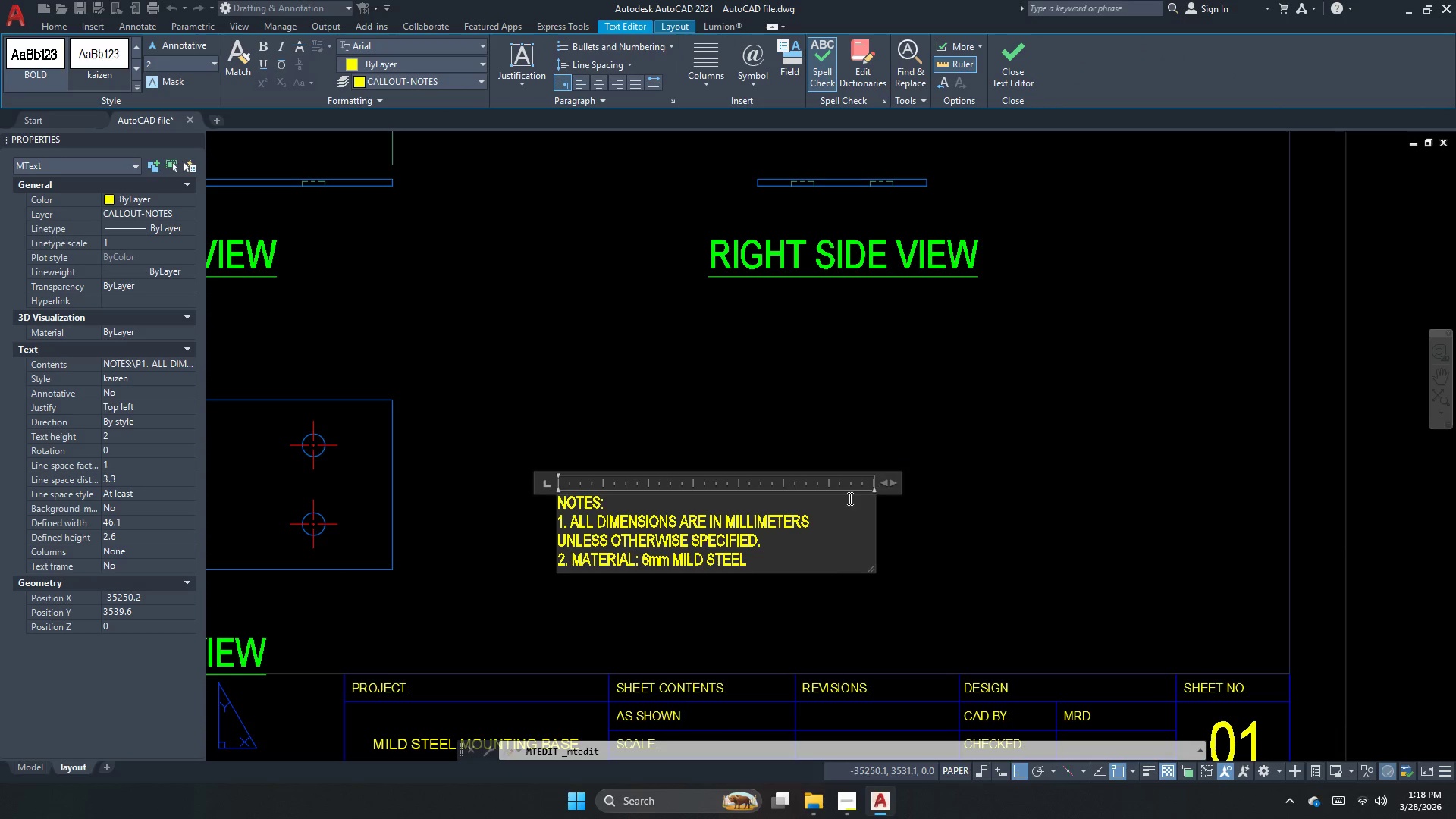 
key(Space)
 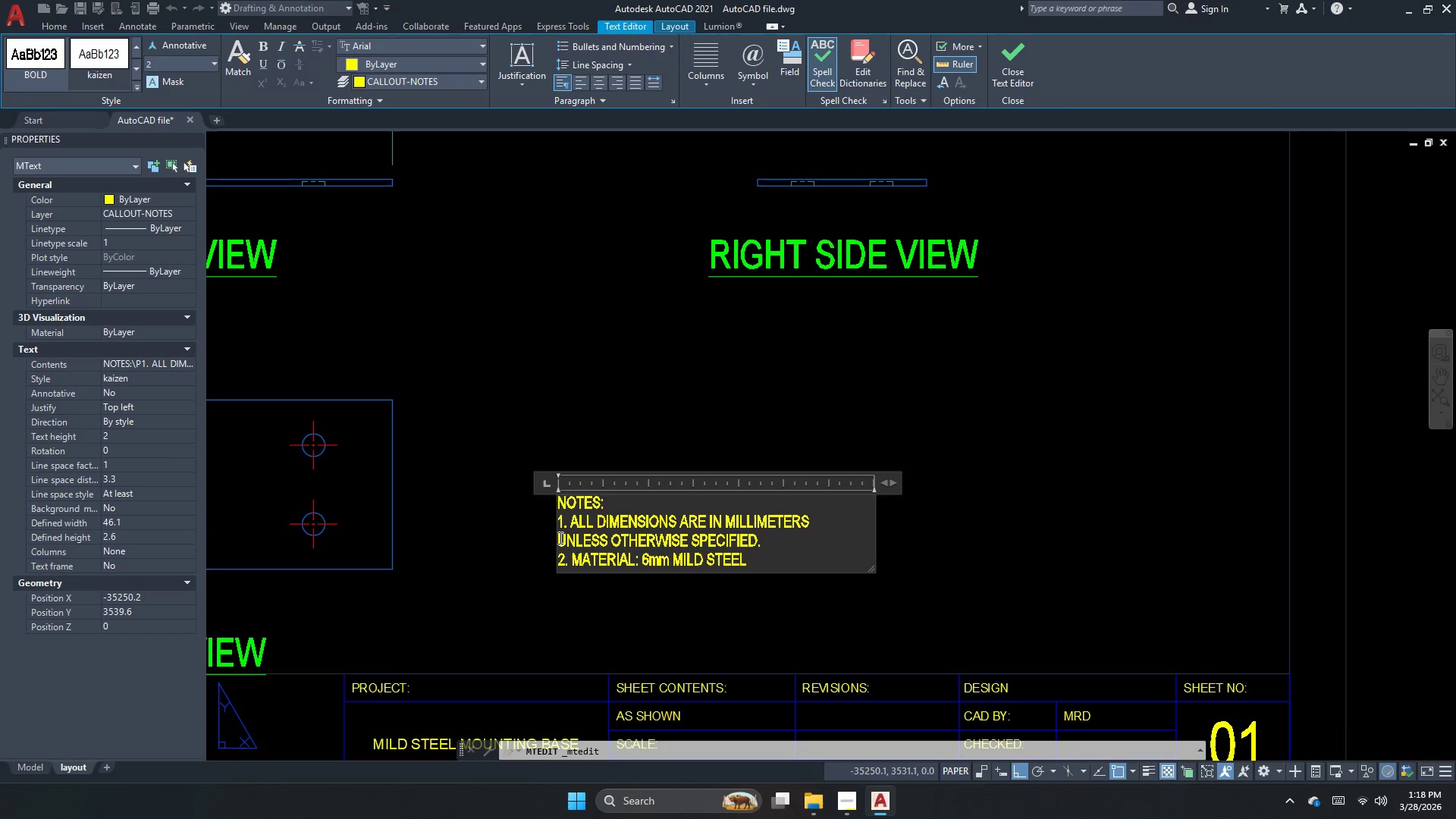 
key(Space)
 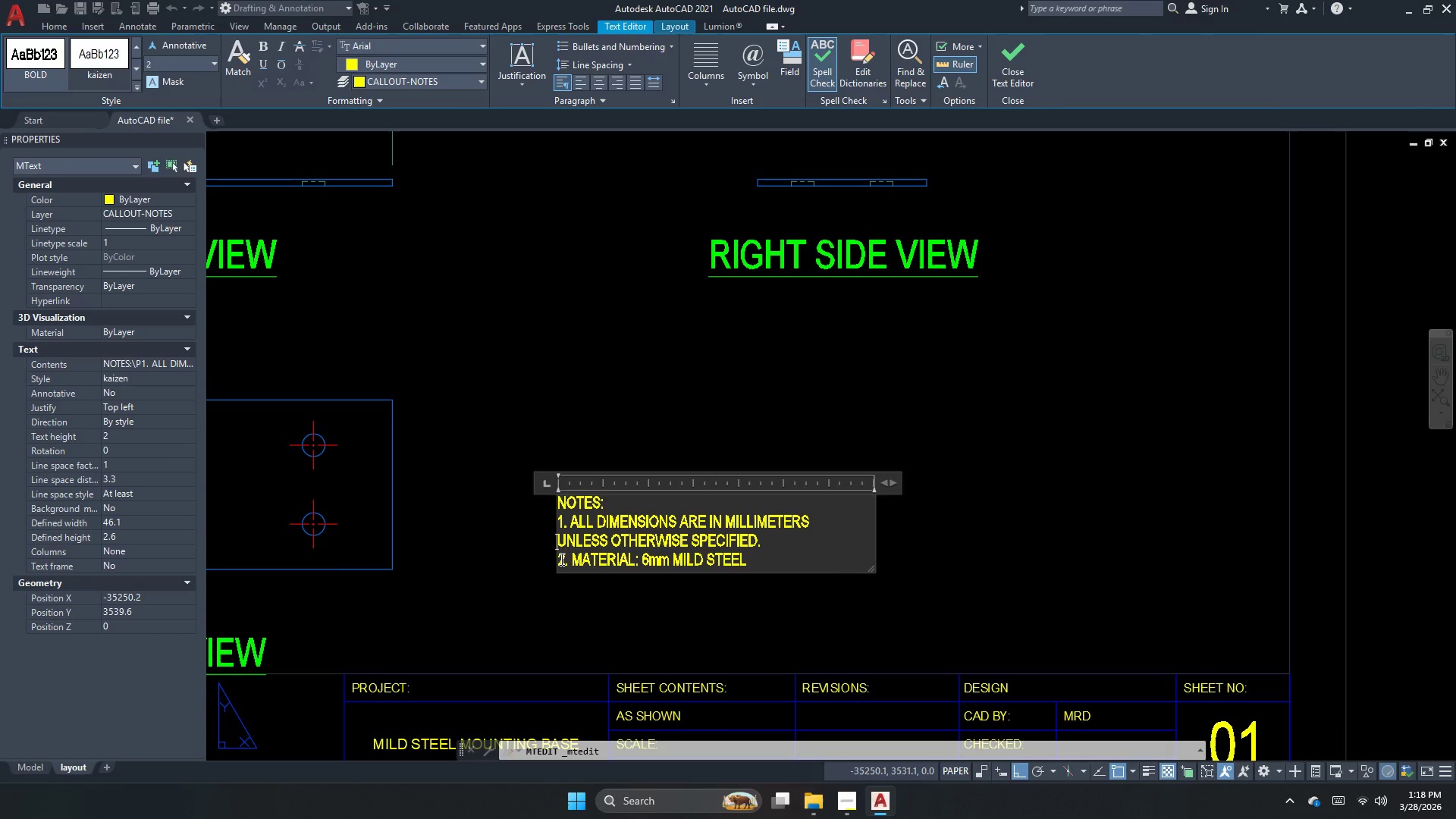 
key(CapsLock)
 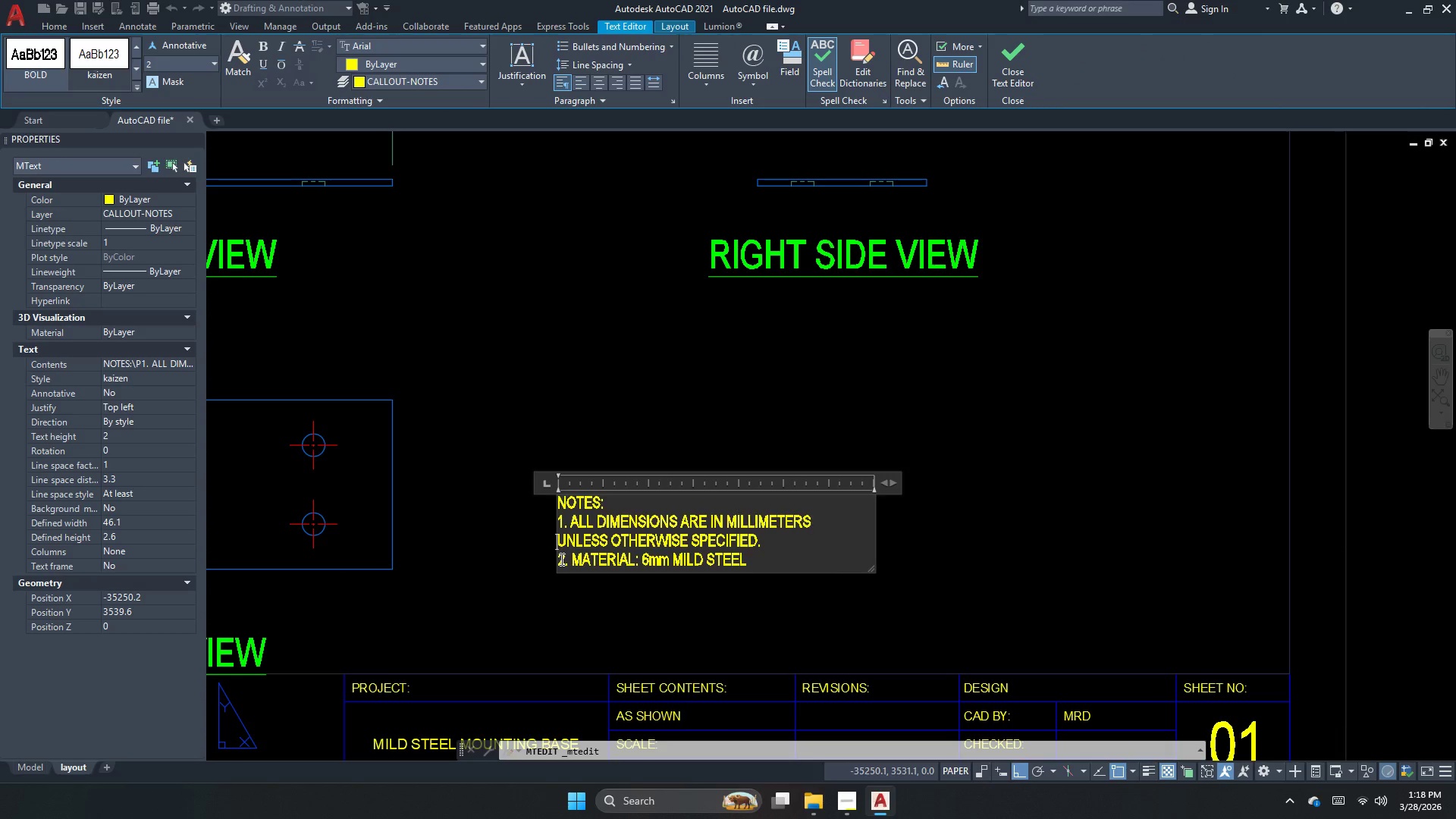 
key(Tab)
 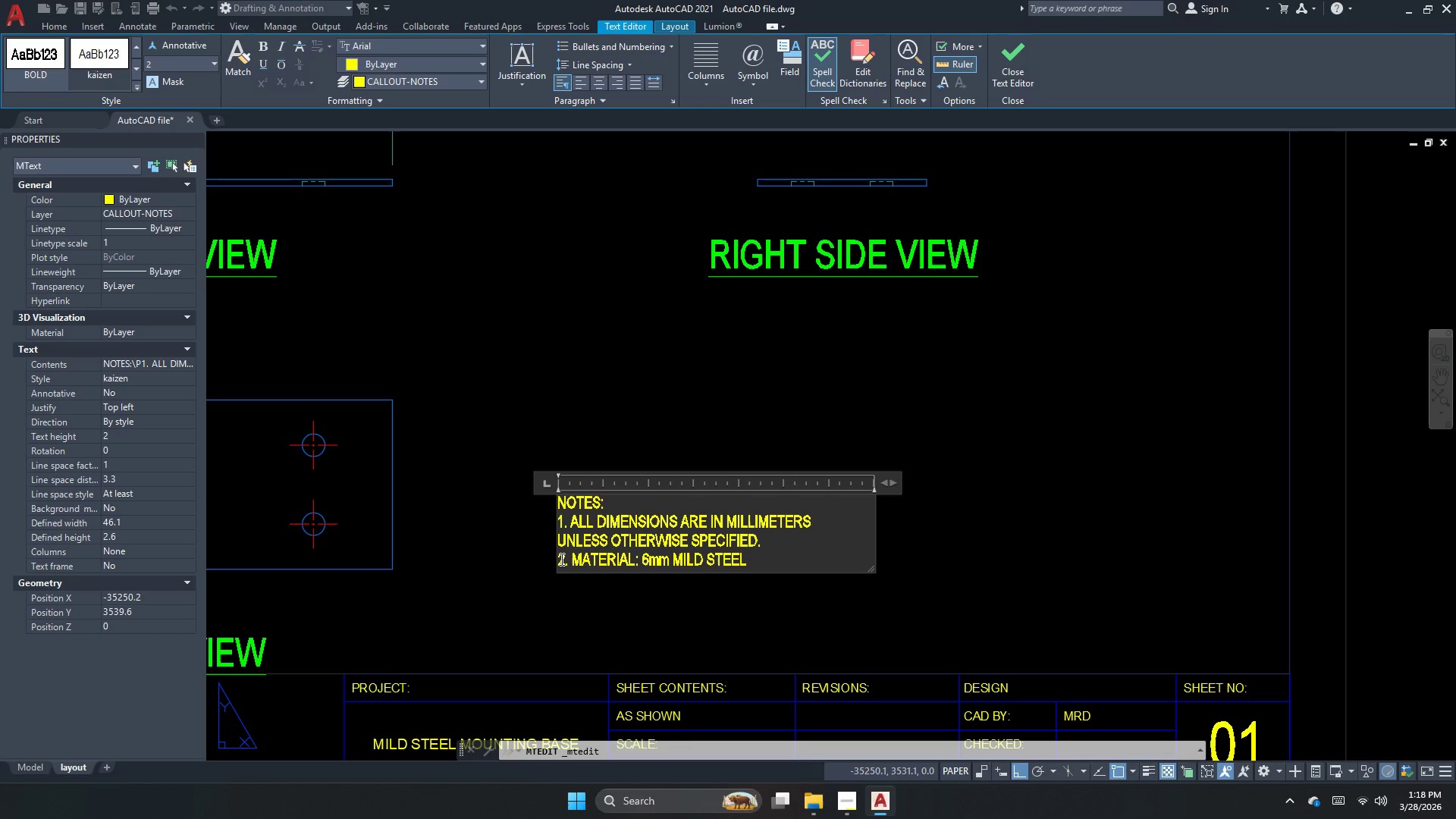 
key(Control+ControlLeft)
 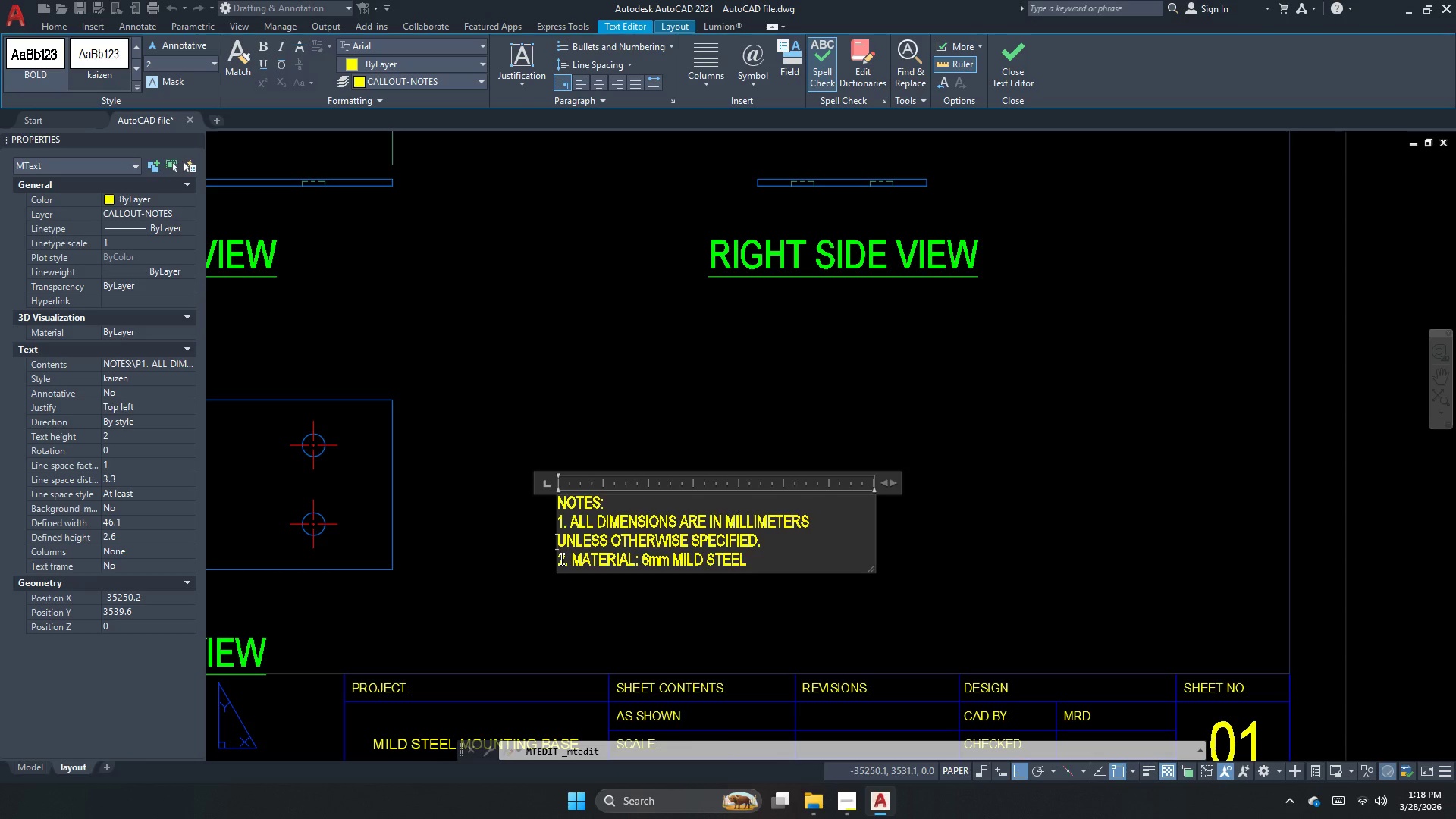 
key(Control+Z)
 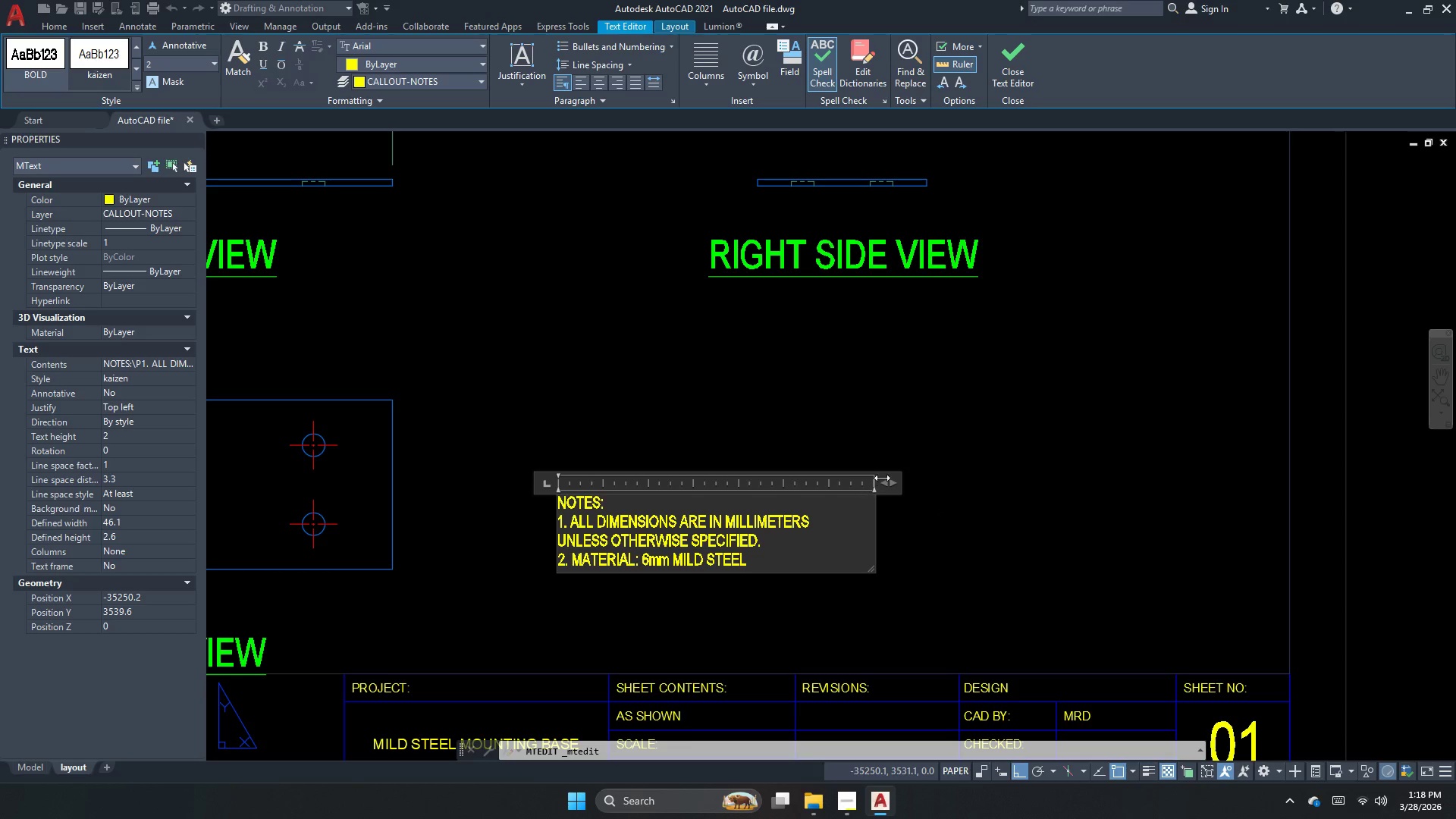 
left_click_drag(start_coordinate=[892, 479], to_coordinate=[1086, 483])
 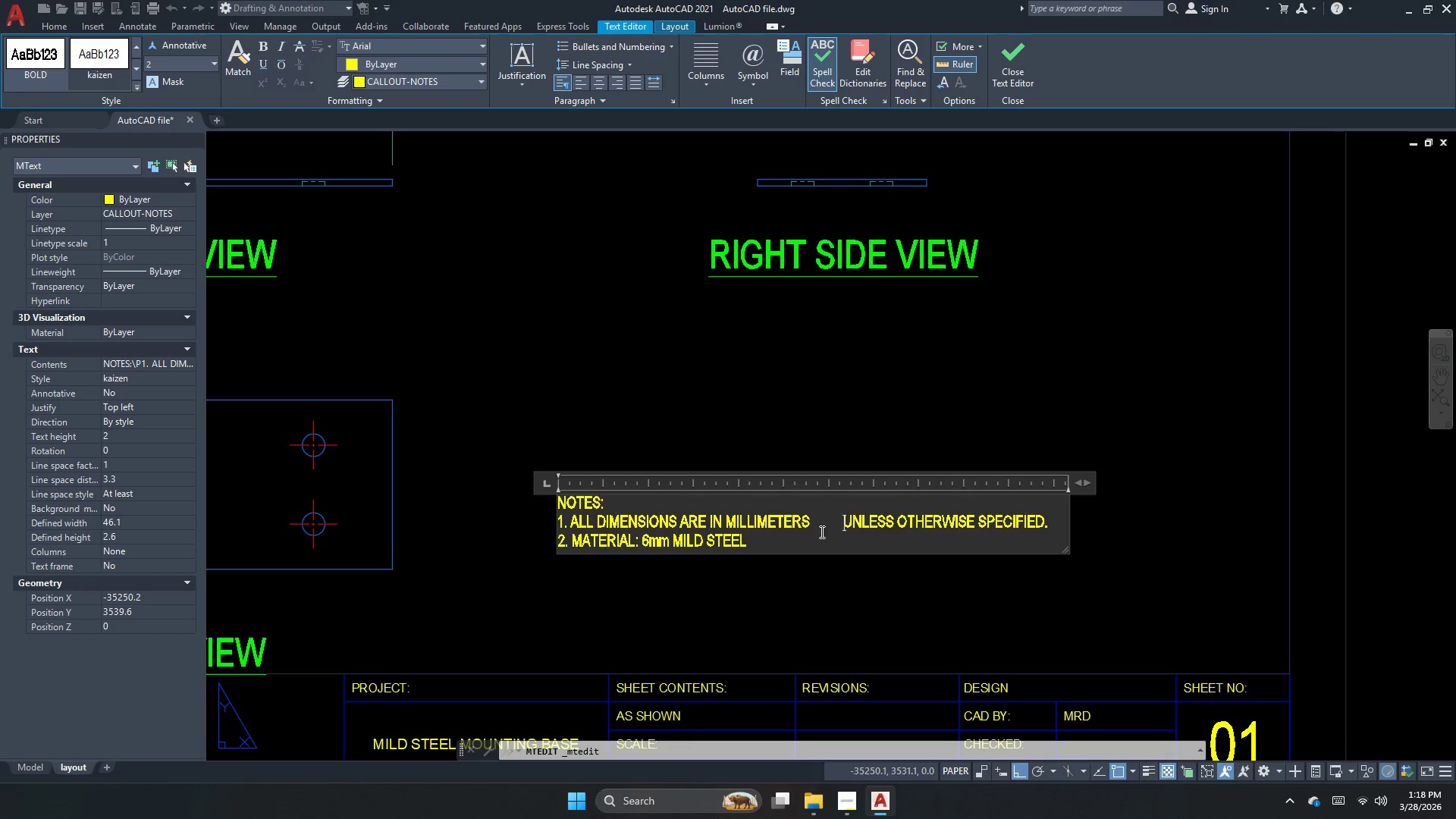 
left_click([841, 526])
 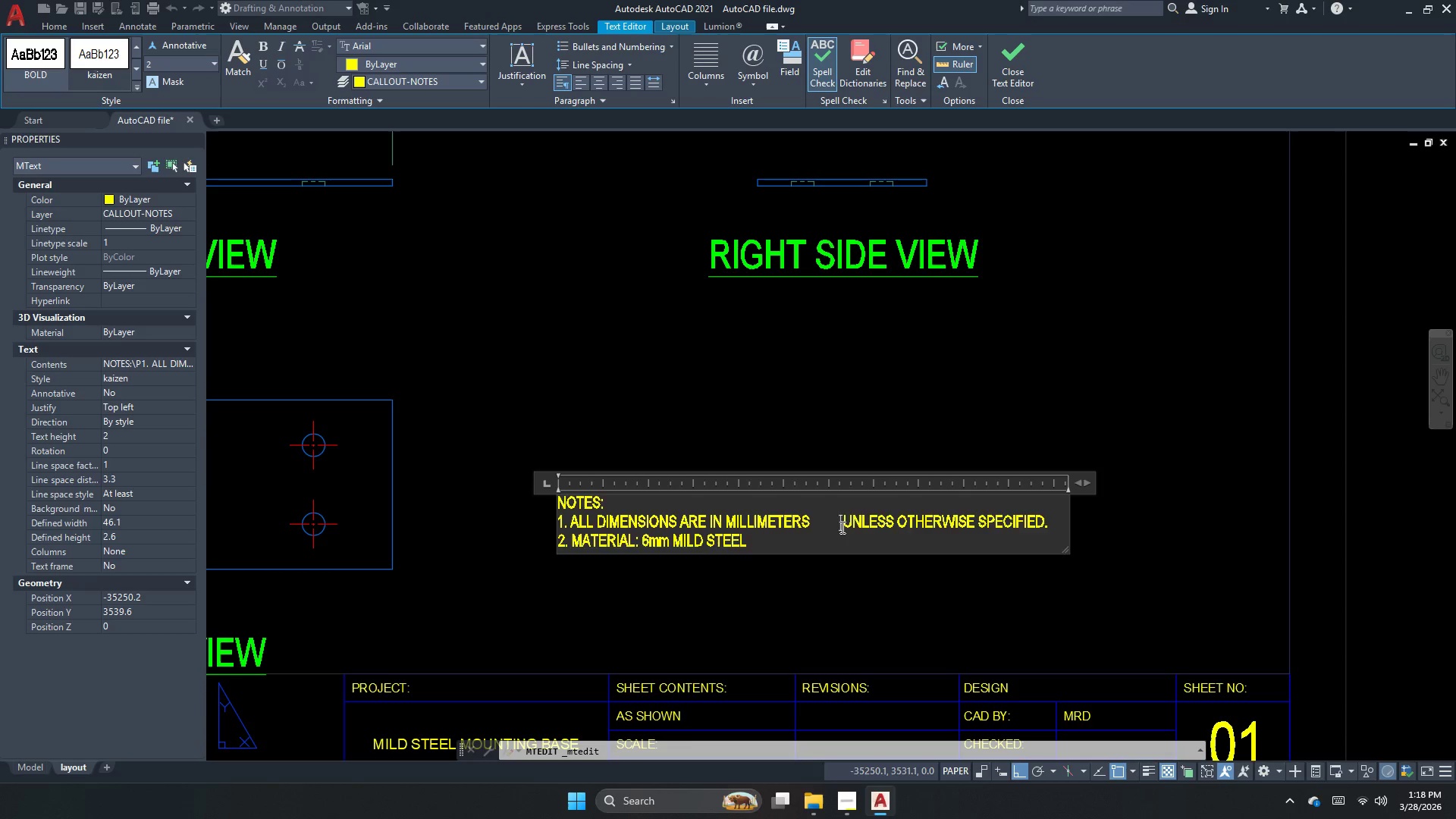 
key(Enter)
 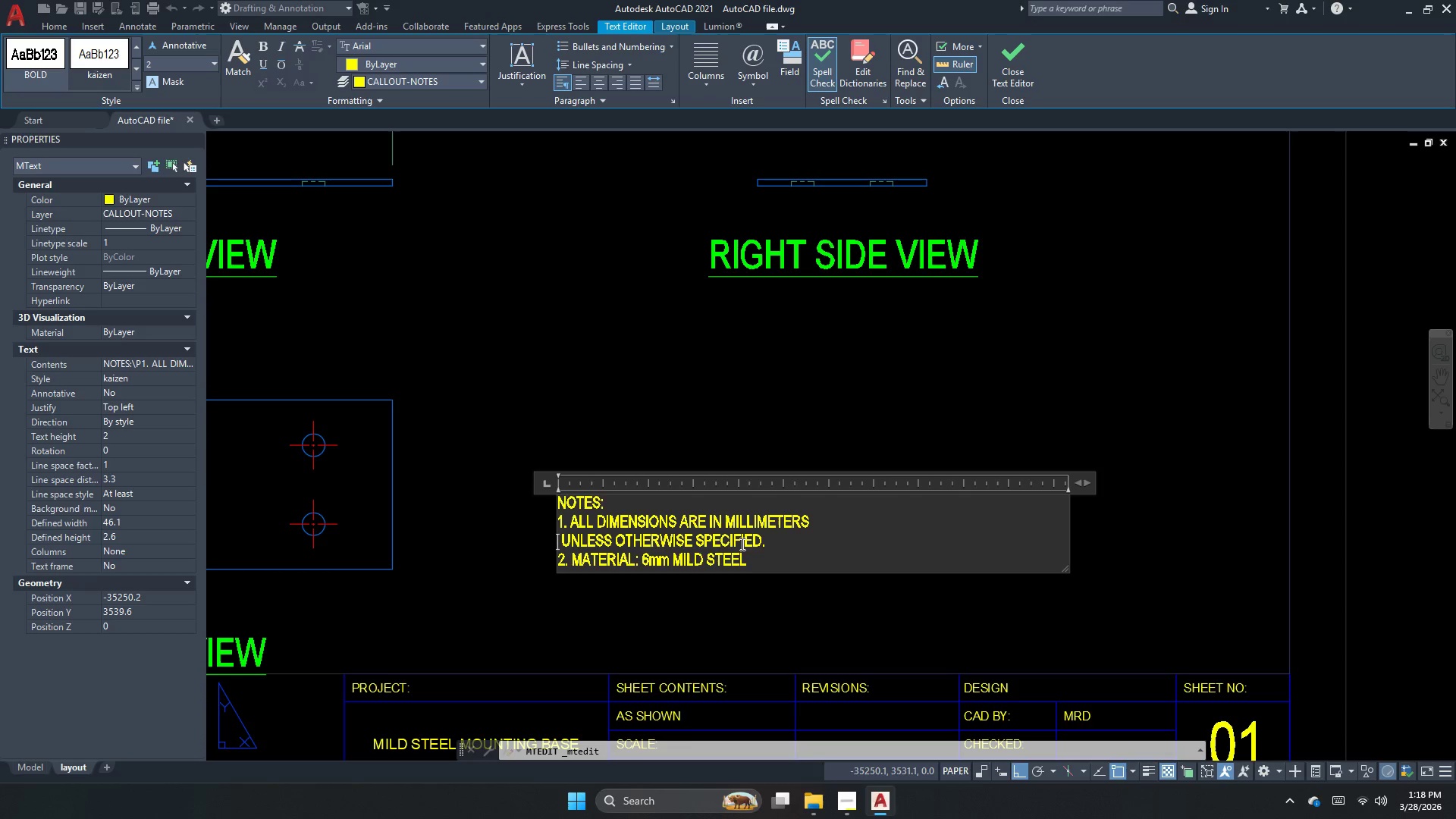 
key(Space)
 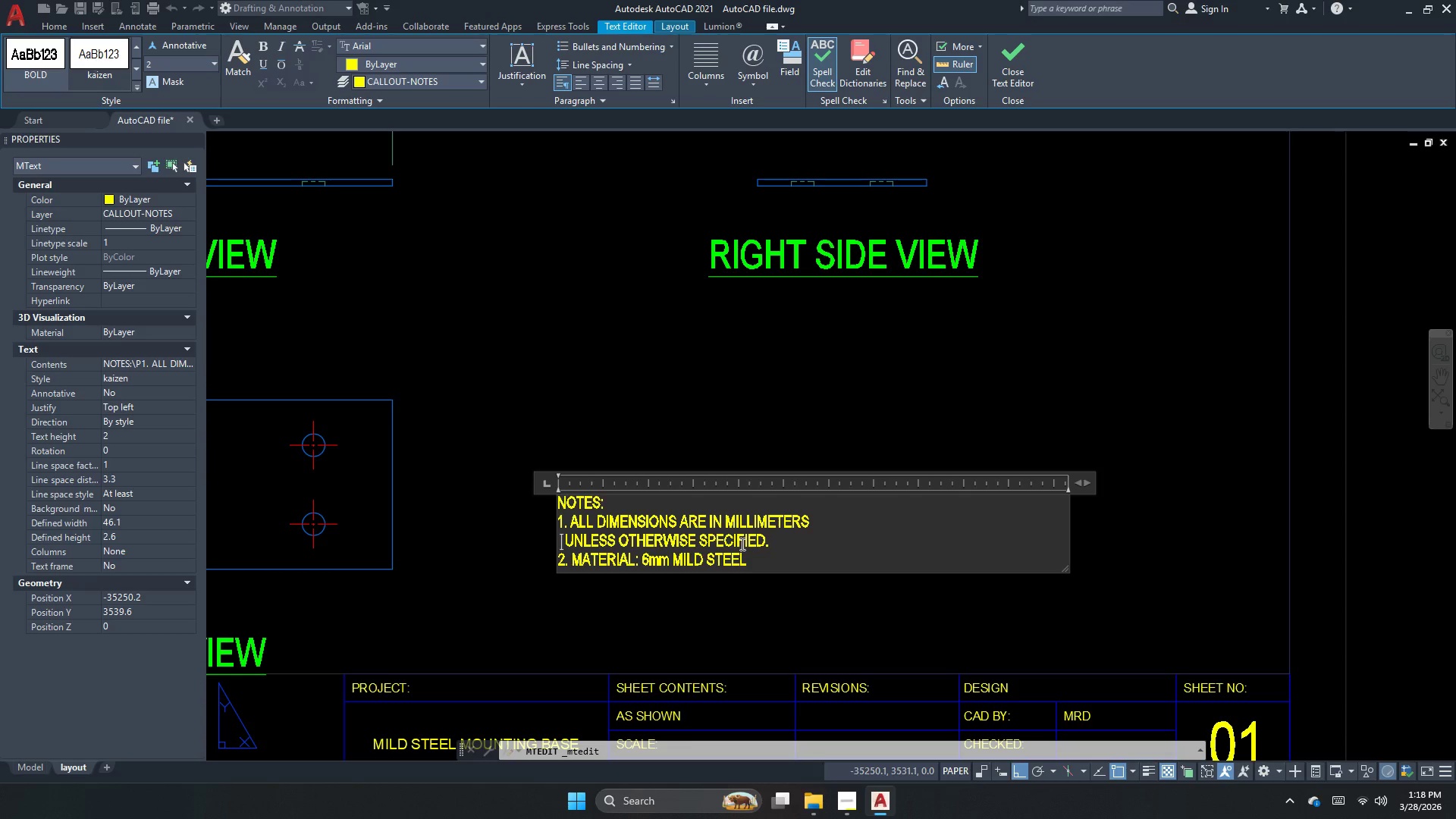 
key(Space)
 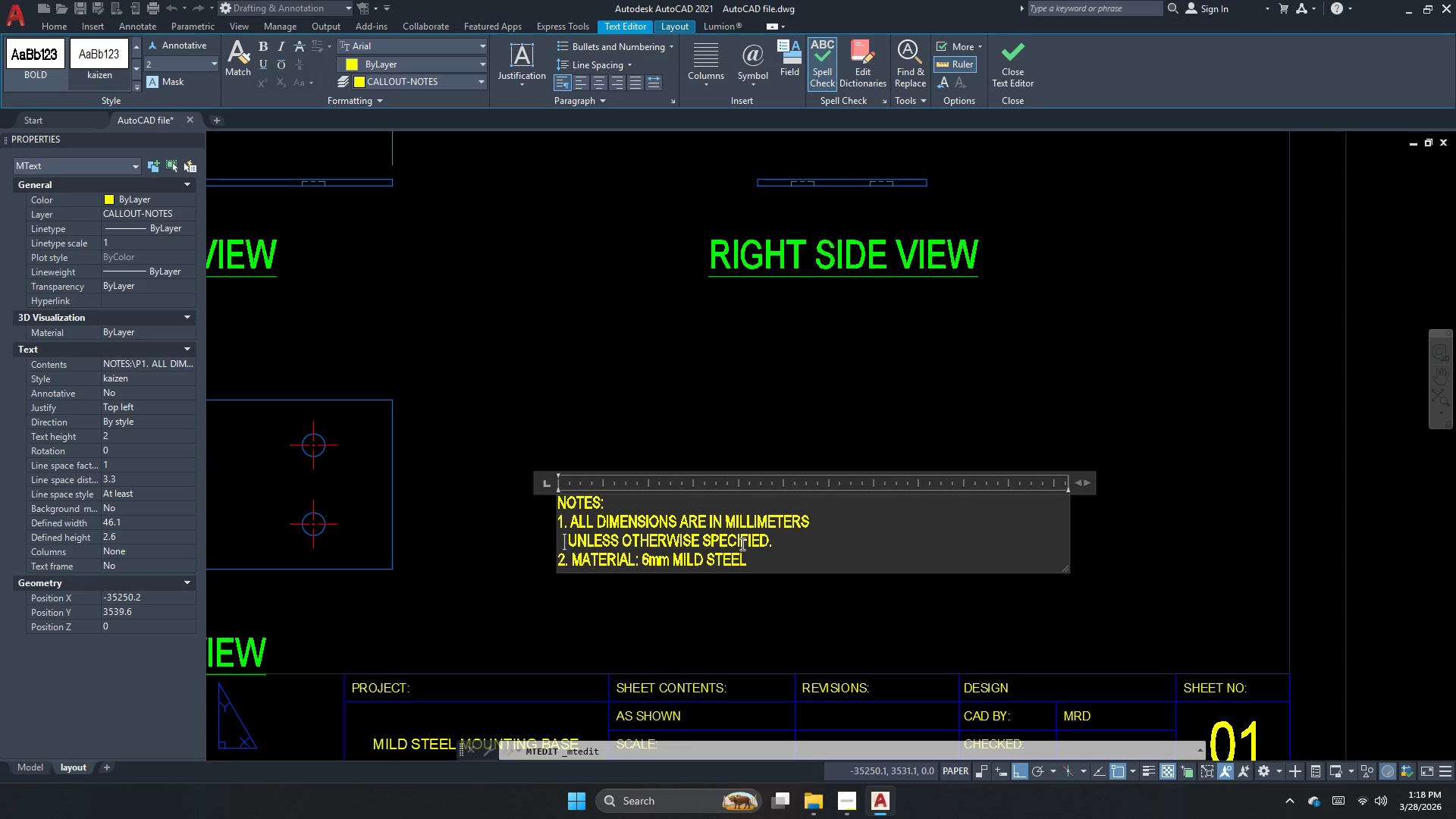 
key(Space)
 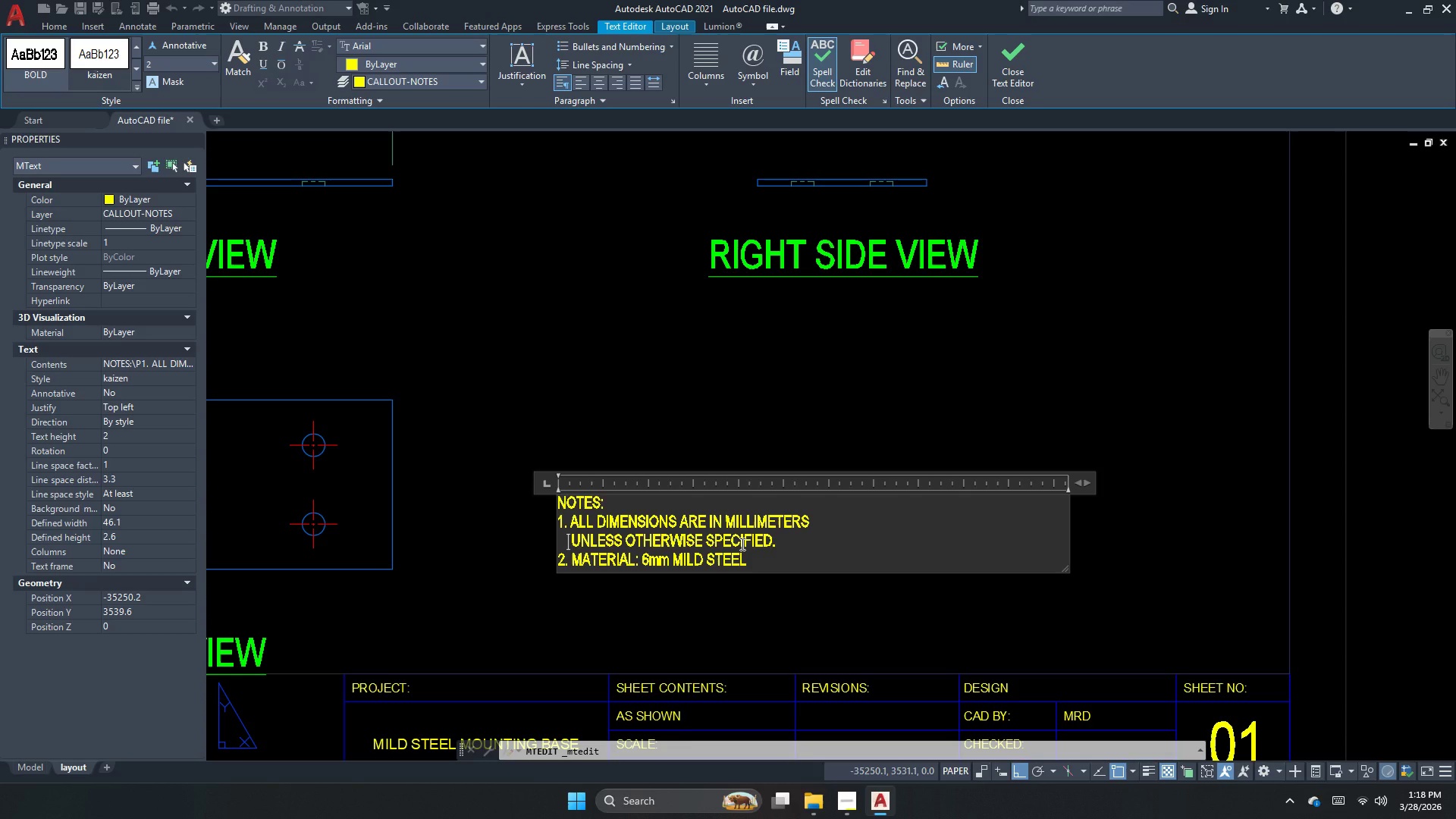 
key(Backspace)
 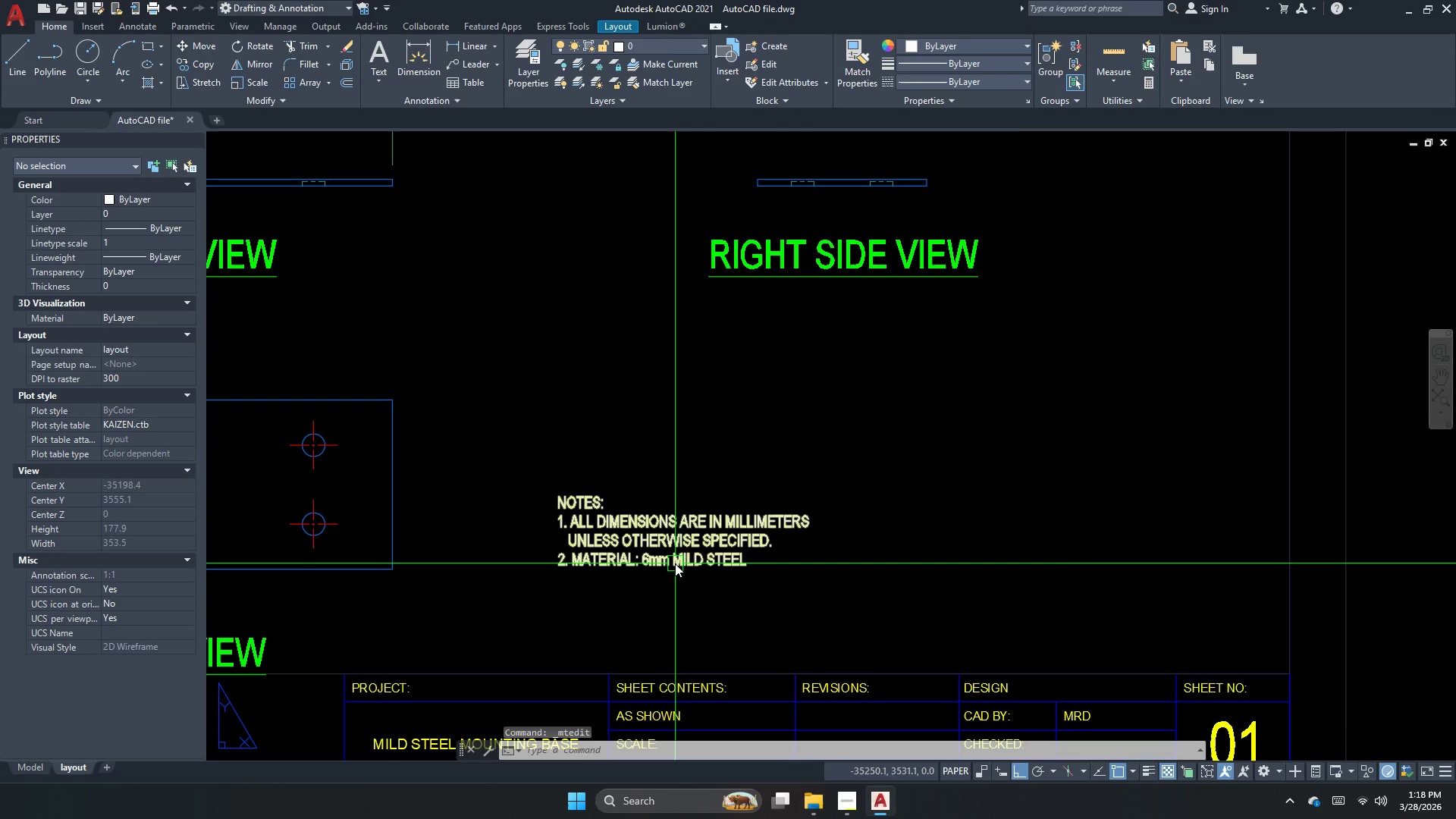 
scroll: coordinate [675, 563], scroll_direction: down, amount: 1.0
 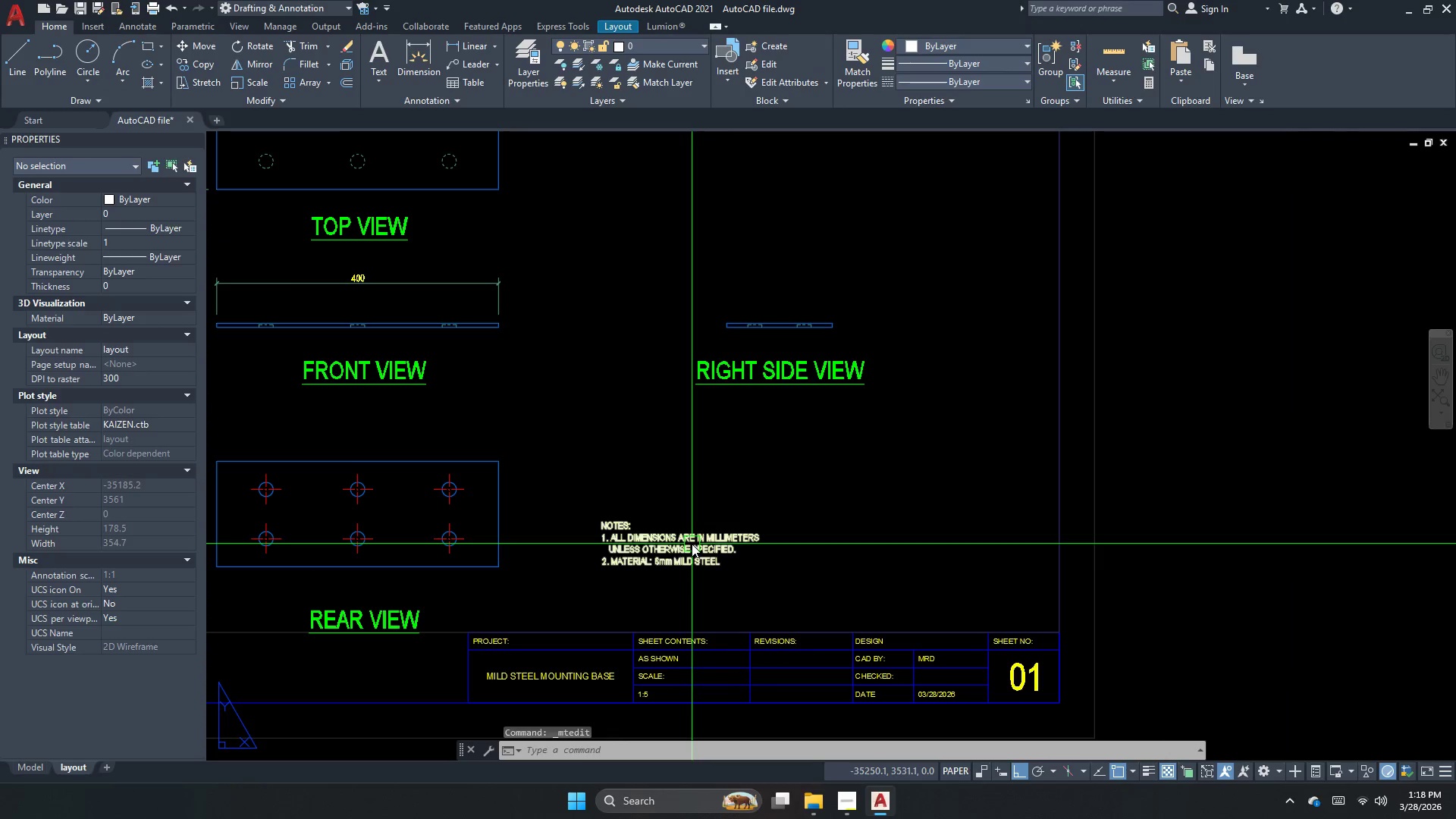 
double_click([692, 544])
 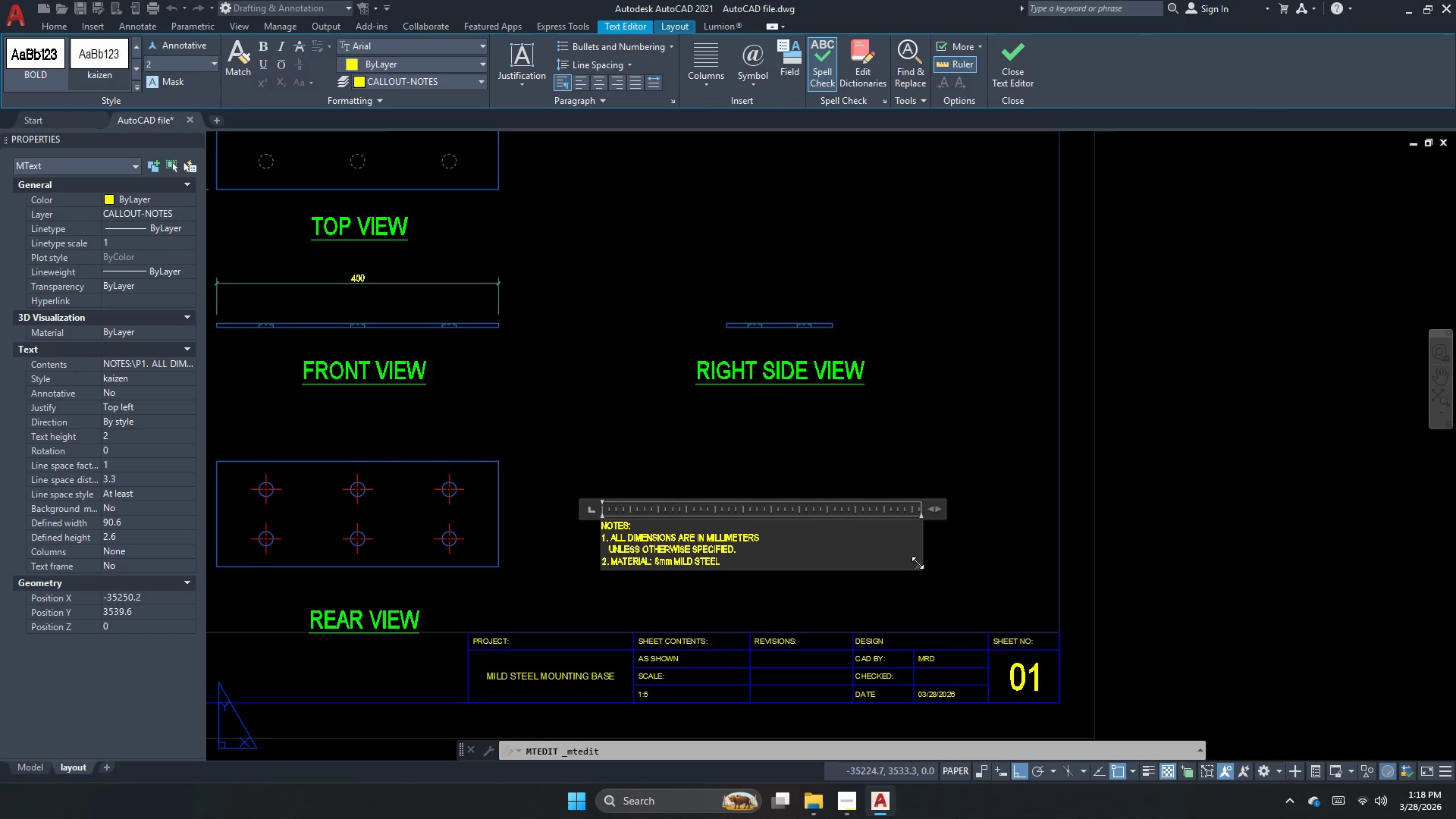 
left_click_drag(start_coordinate=[918, 567], to_coordinate=[763, 581])
 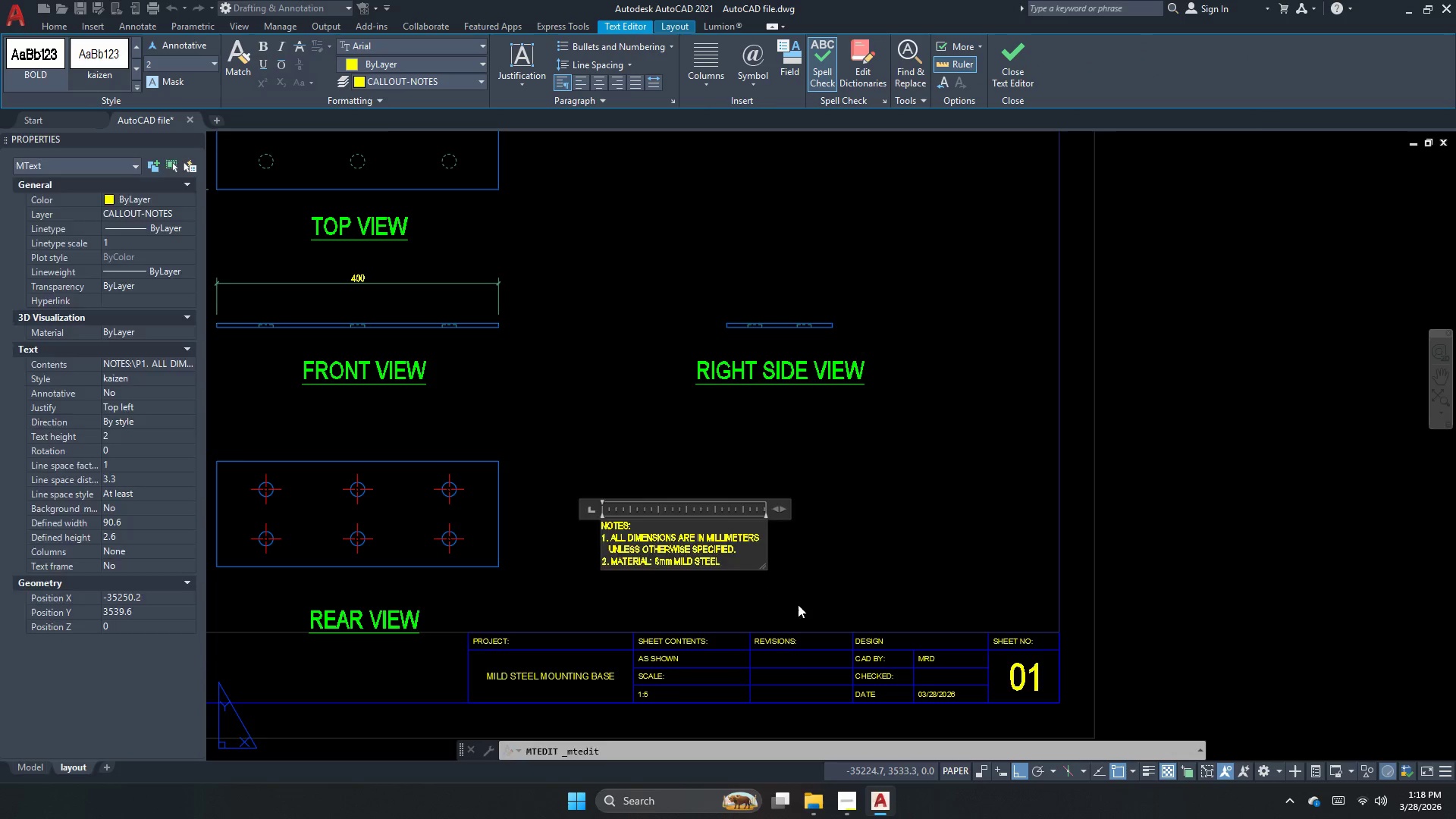 
left_click_drag(start_coordinate=[798, 604], to_coordinate=[788, 601])
 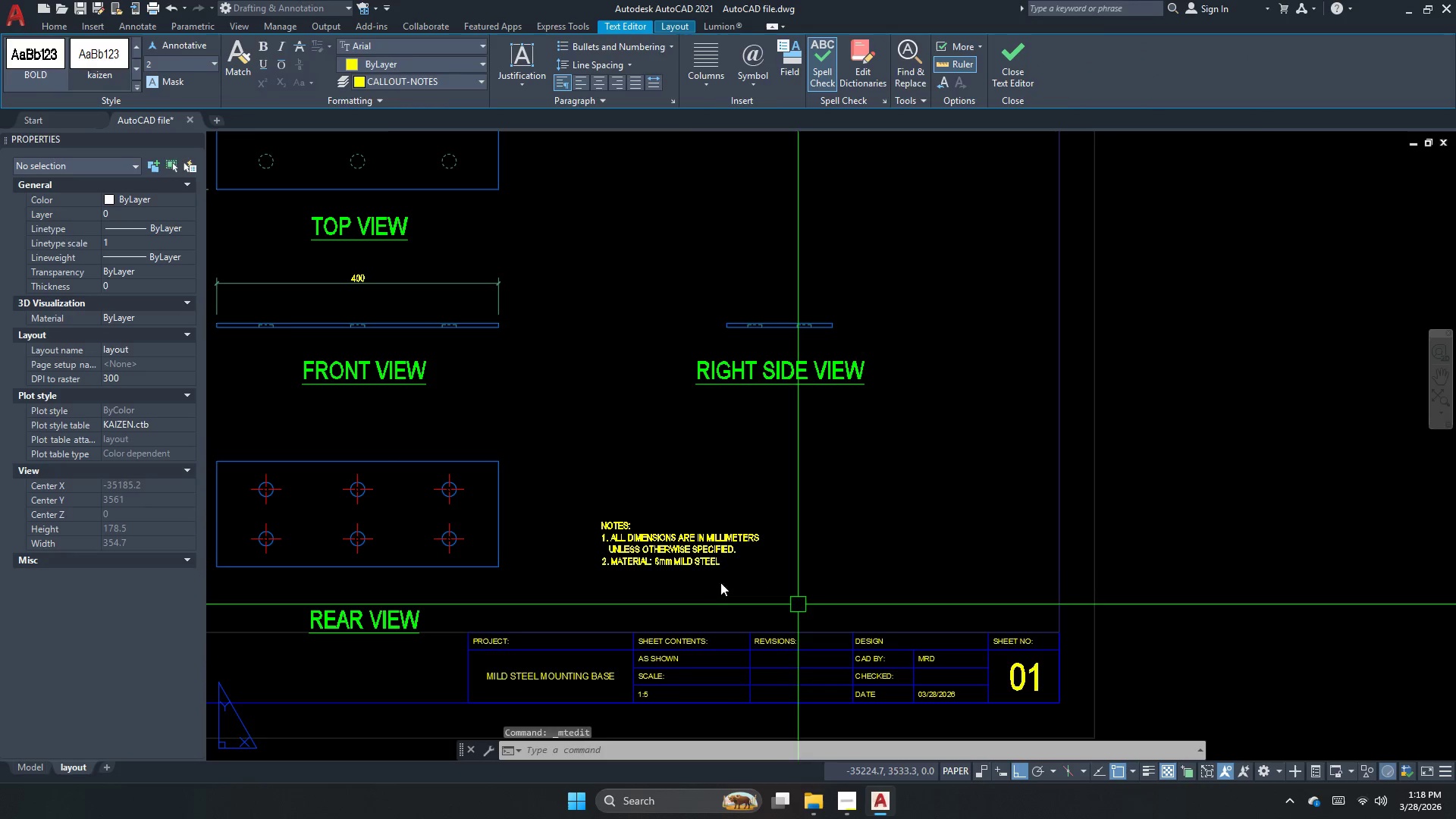 
key(Escape)
 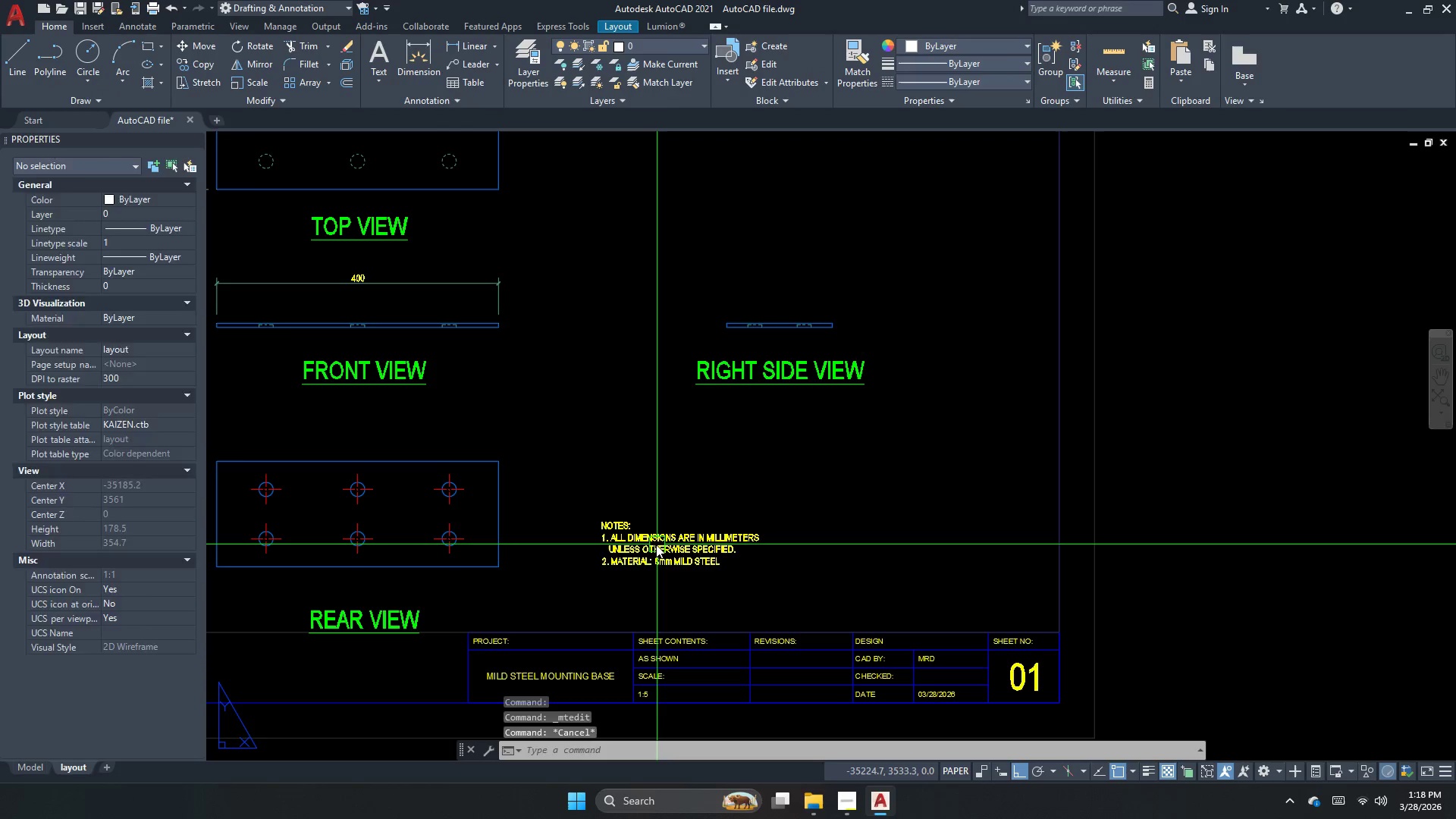 
double_click([656, 544])
 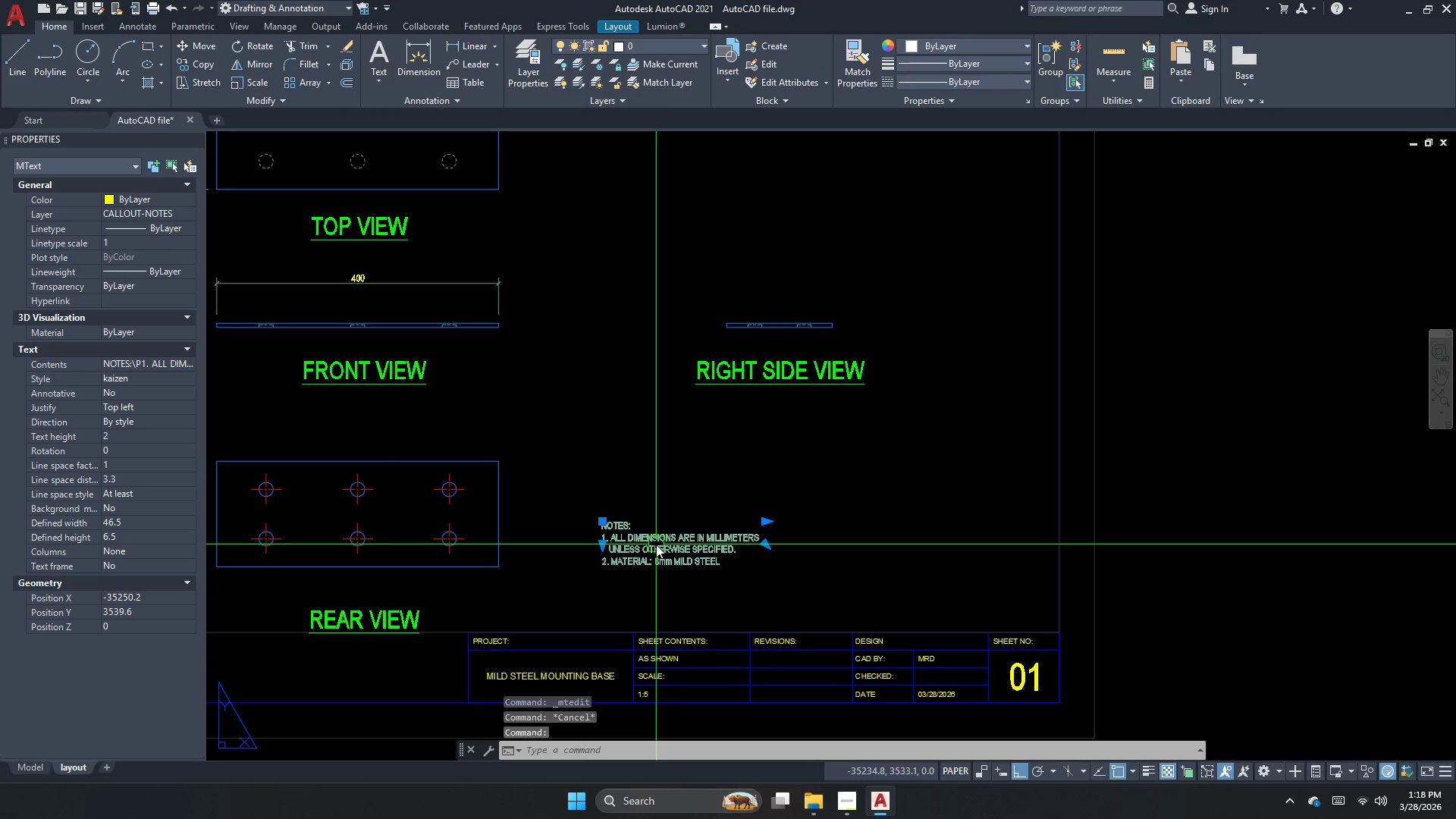 
key(M)
 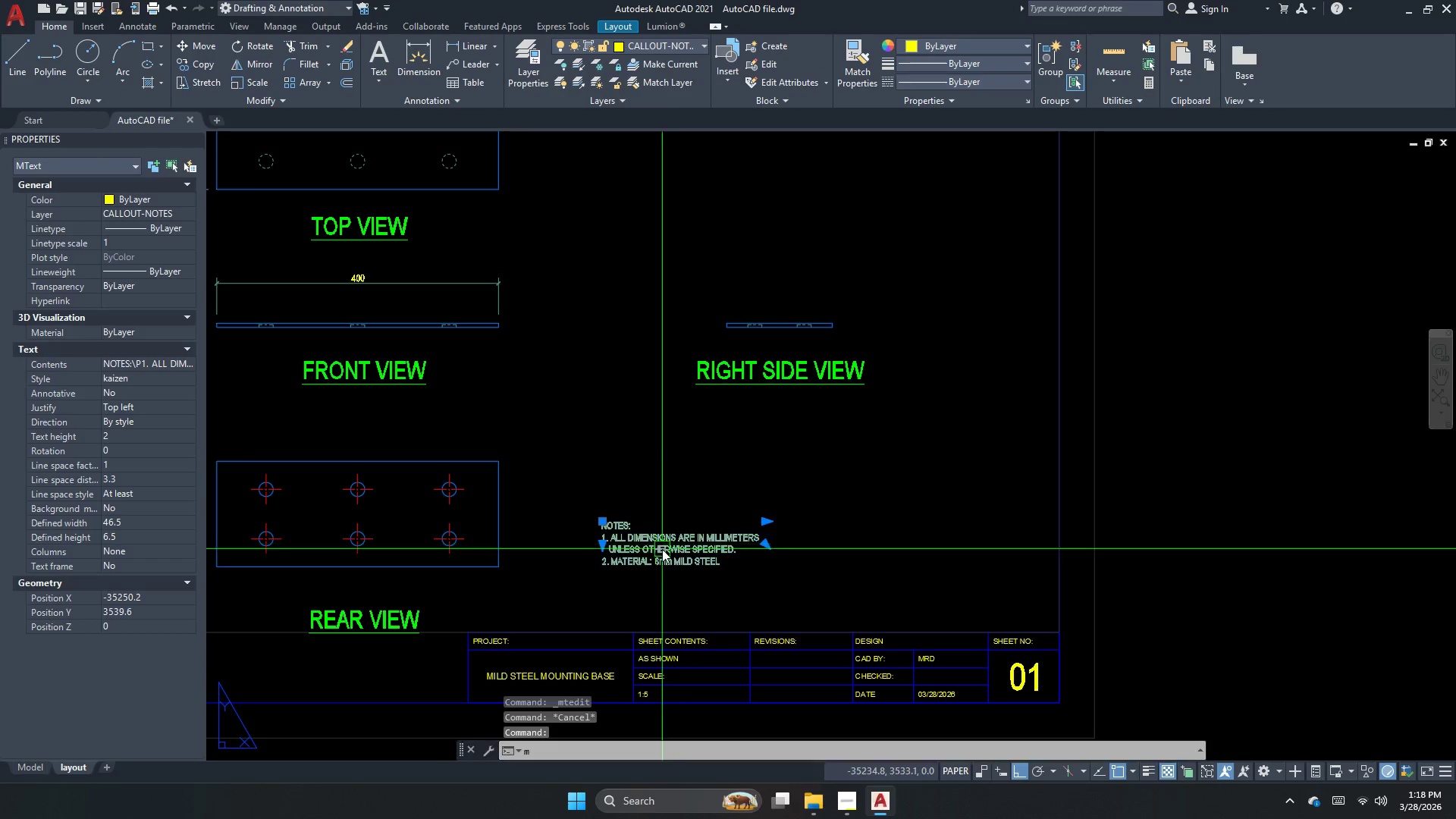 
key(Space)
 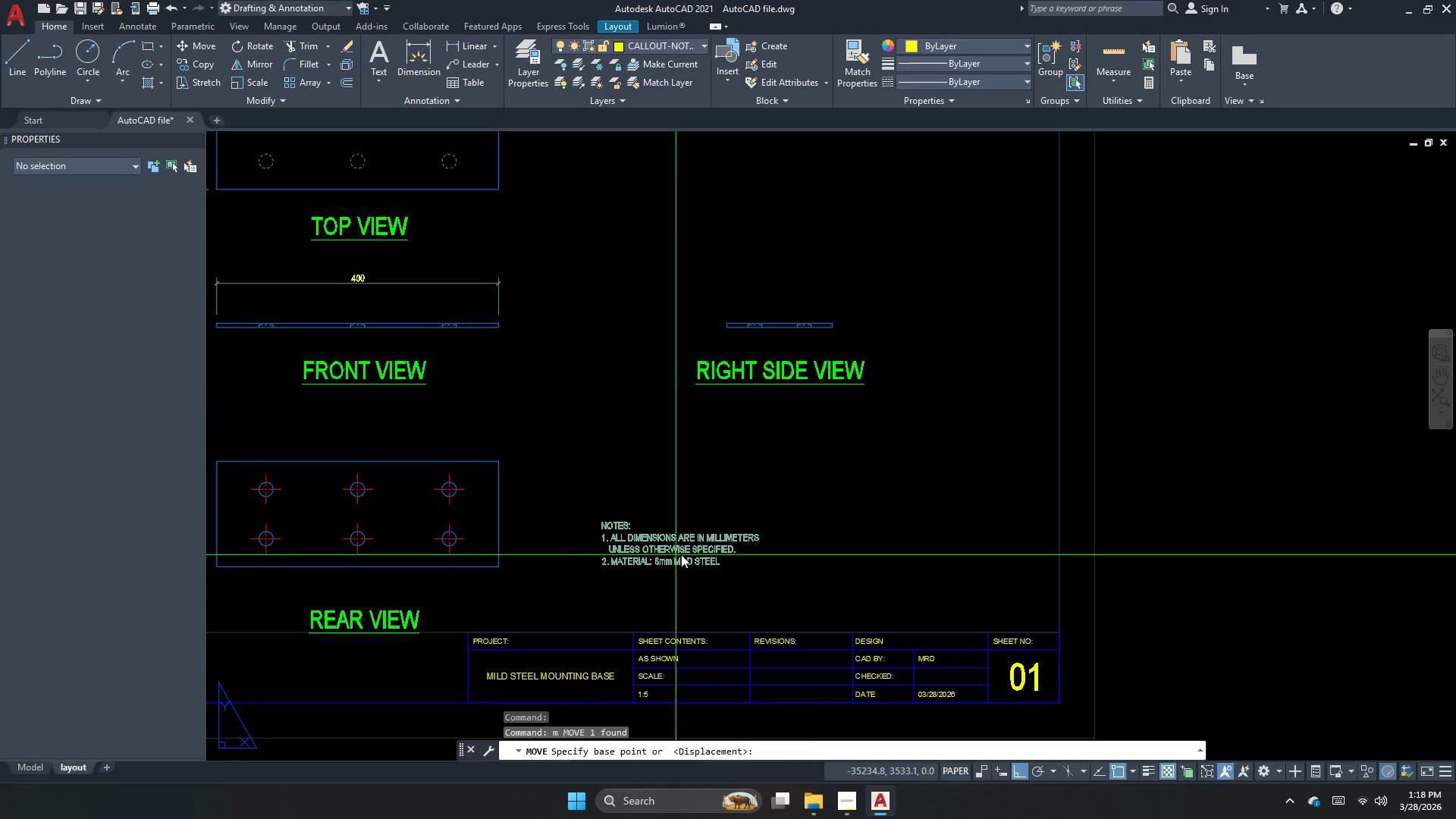 
left_click_drag(start_coordinate=[681, 552], to_coordinate=[690, 556])
 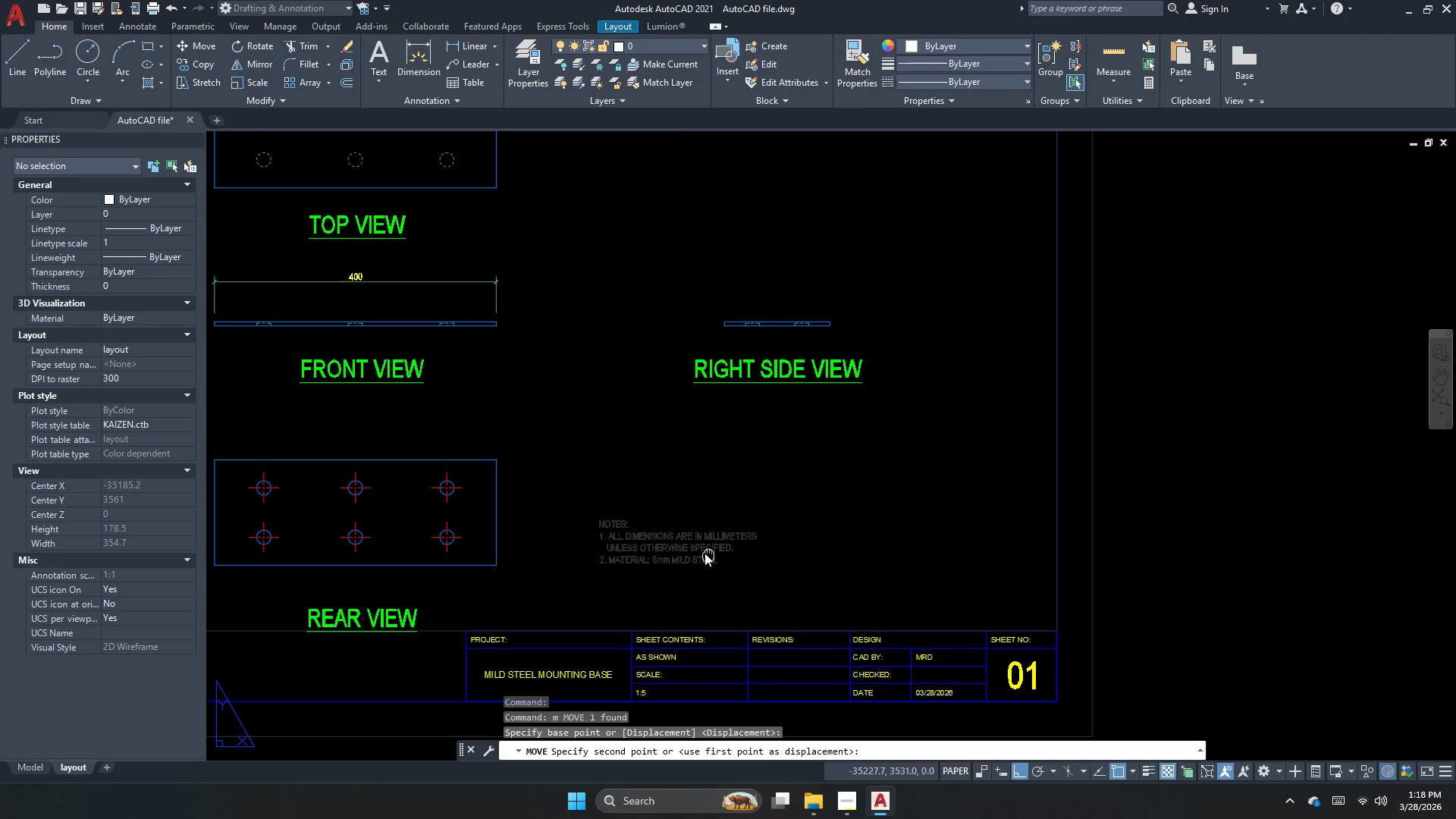 
key(F8)
 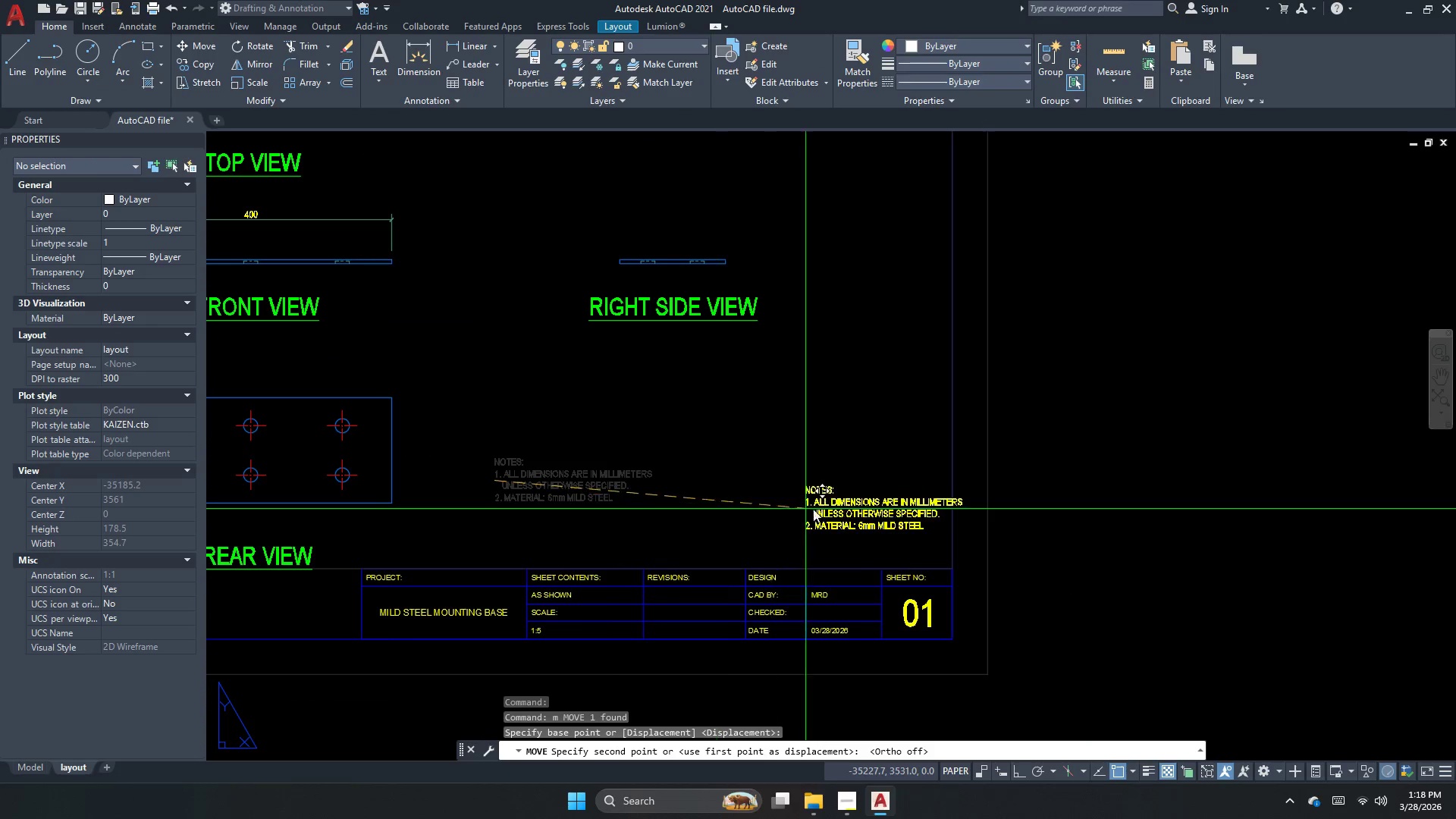 
scroll: coordinate [814, 509], scroll_direction: up, amount: 1.0
 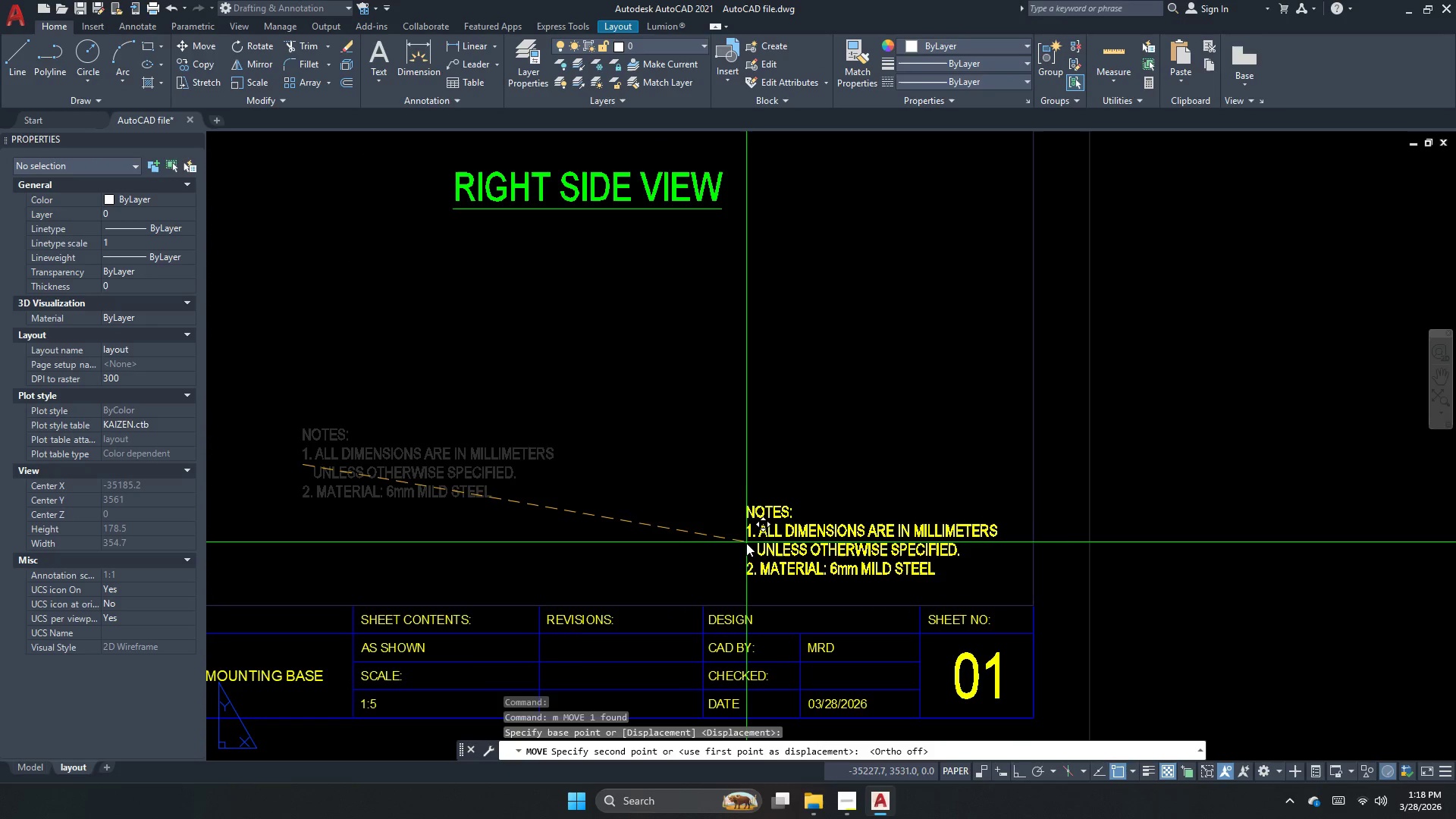 
left_click([751, 544])
 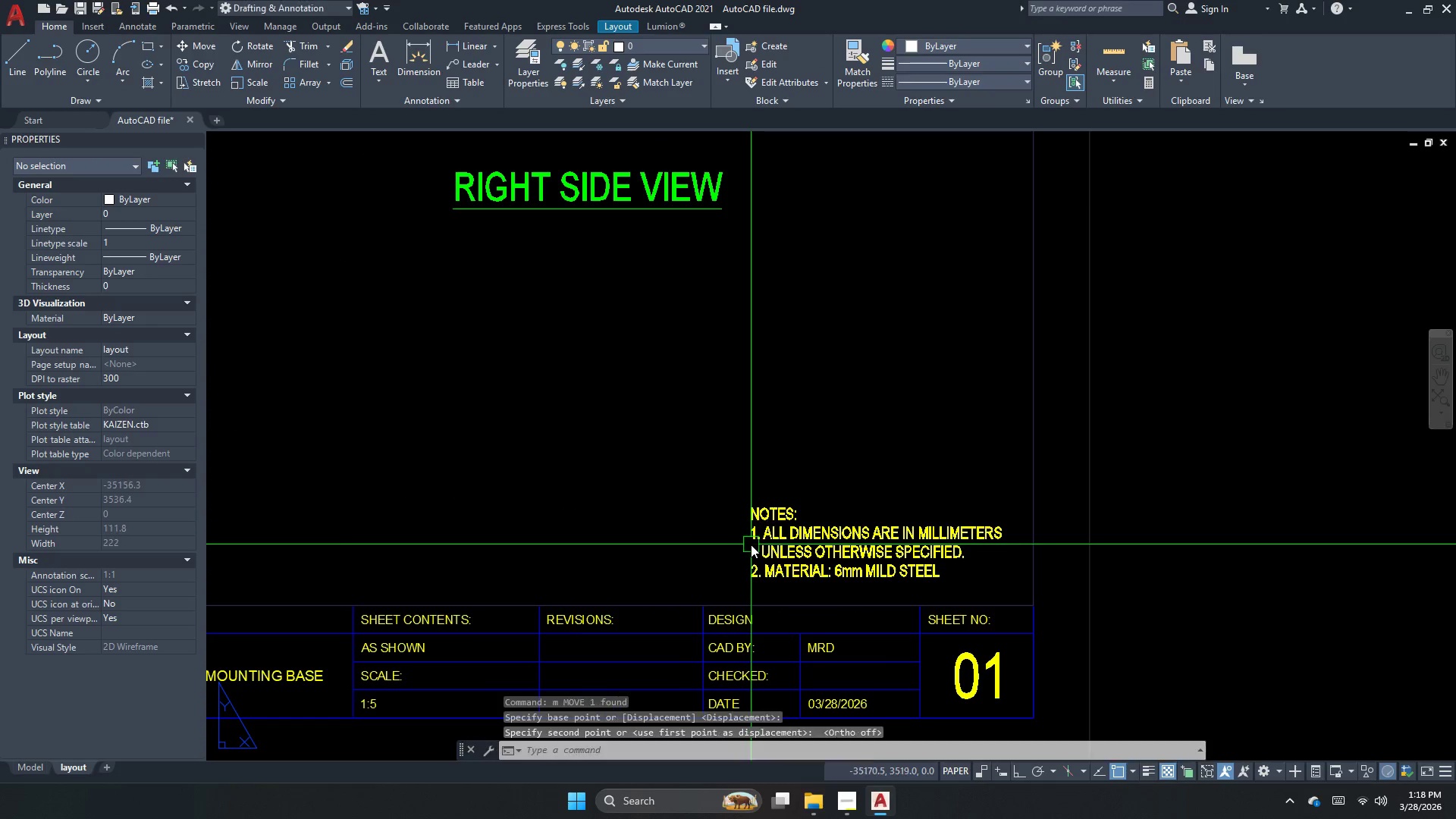 
key(Escape)
 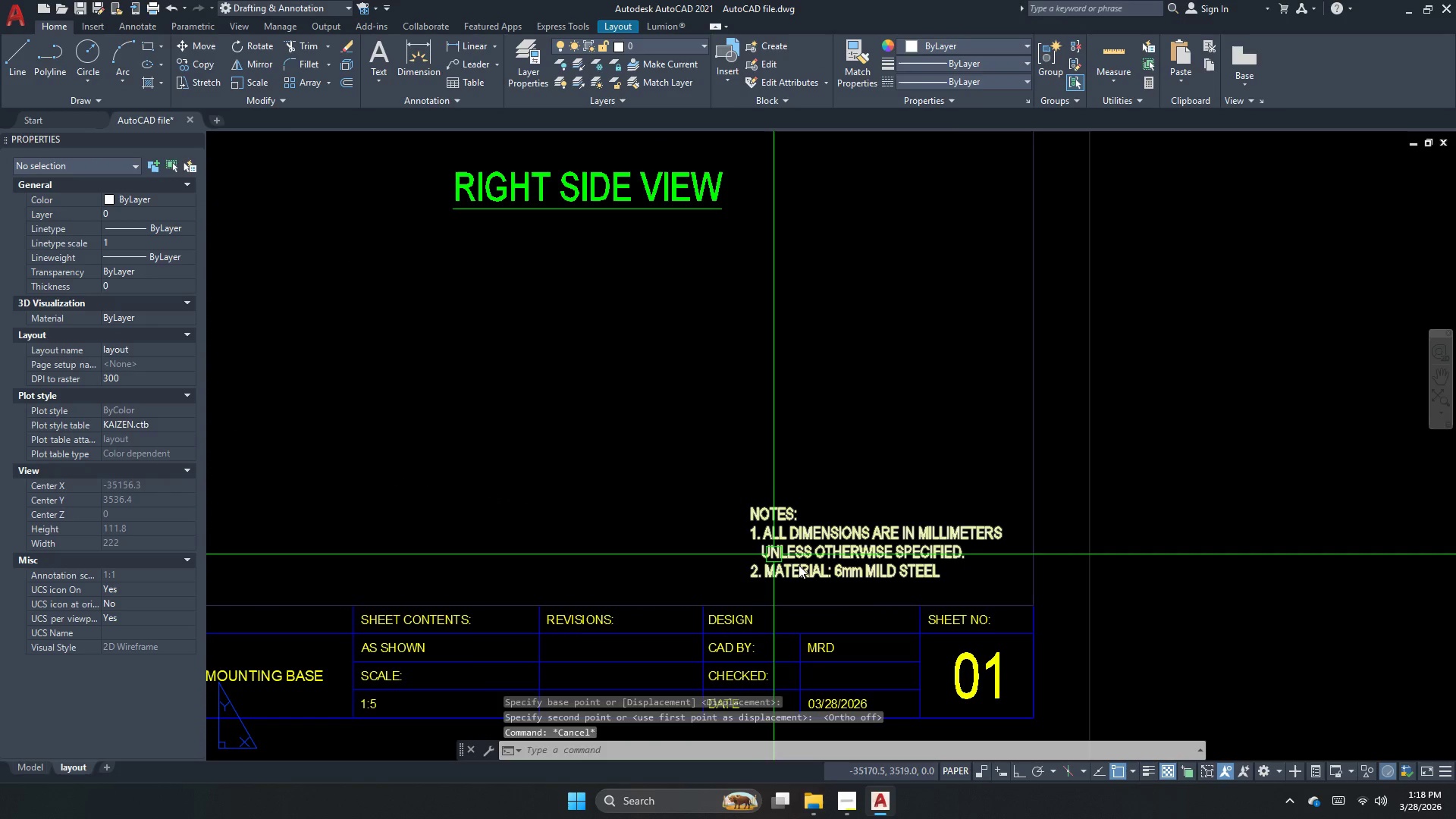 
type(REC )
 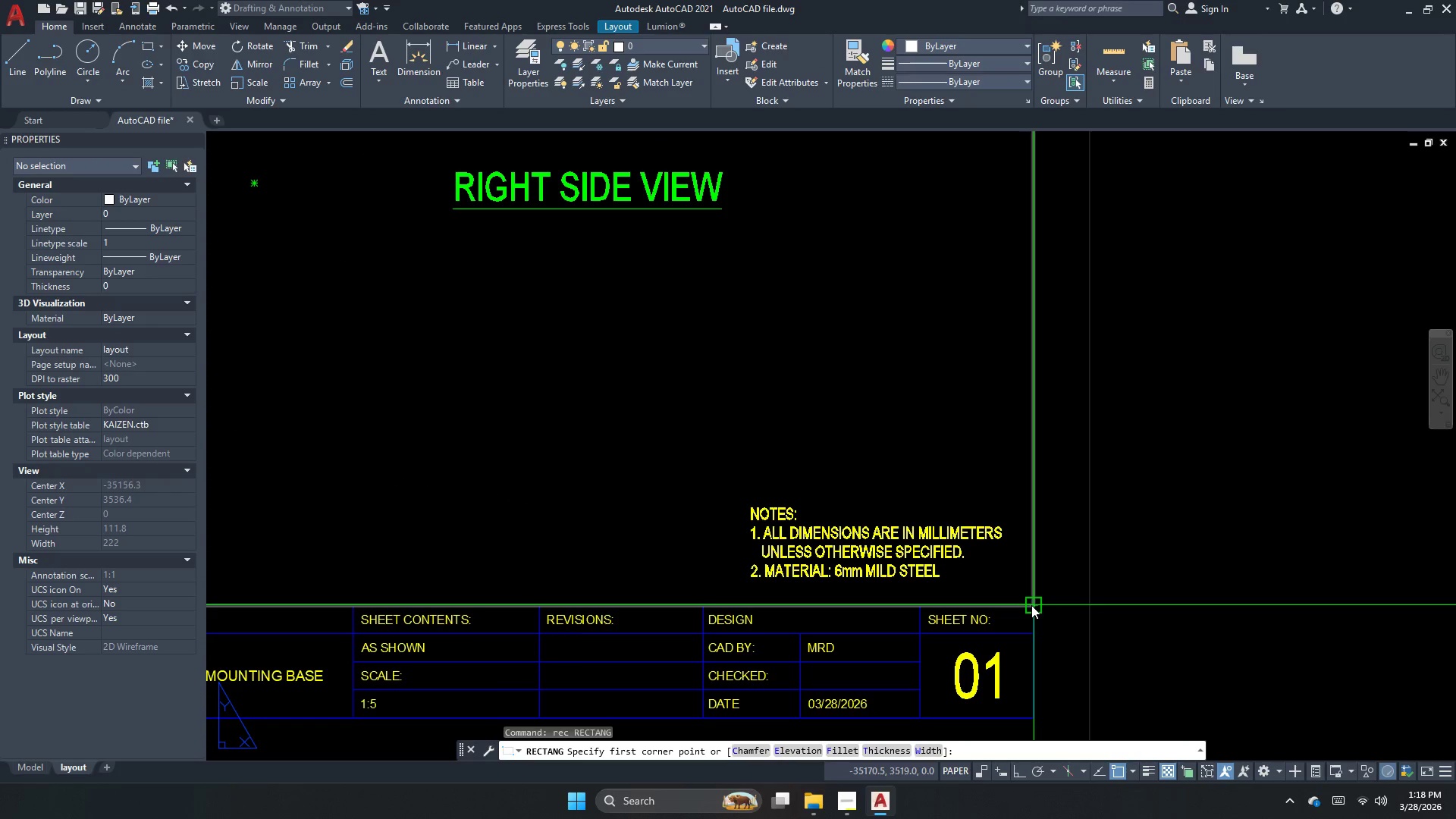 
left_click_drag(start_coordinate=[1031, 605], to_coordinate=[1024, 602])
 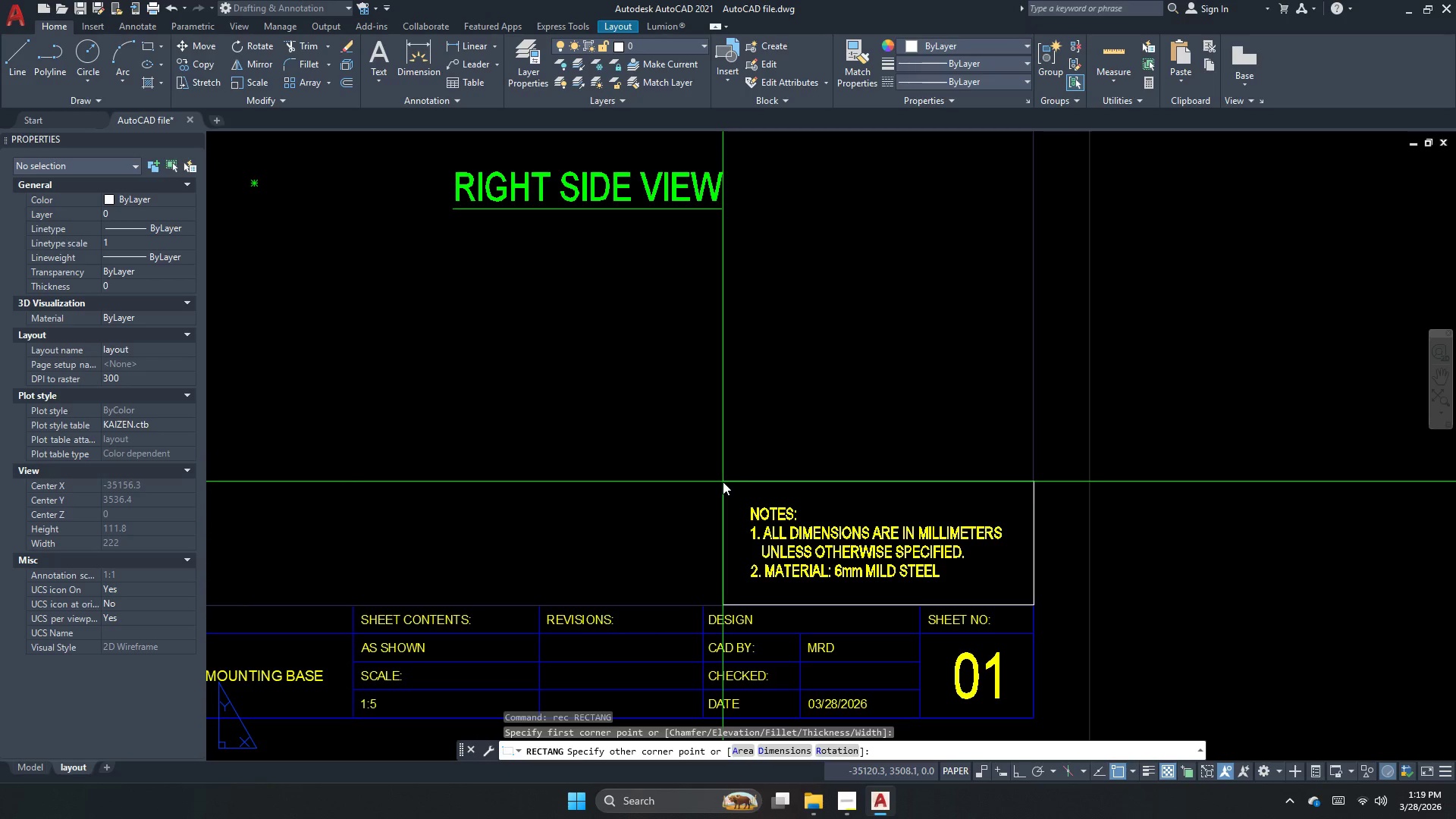 
left_click([723, 482])
 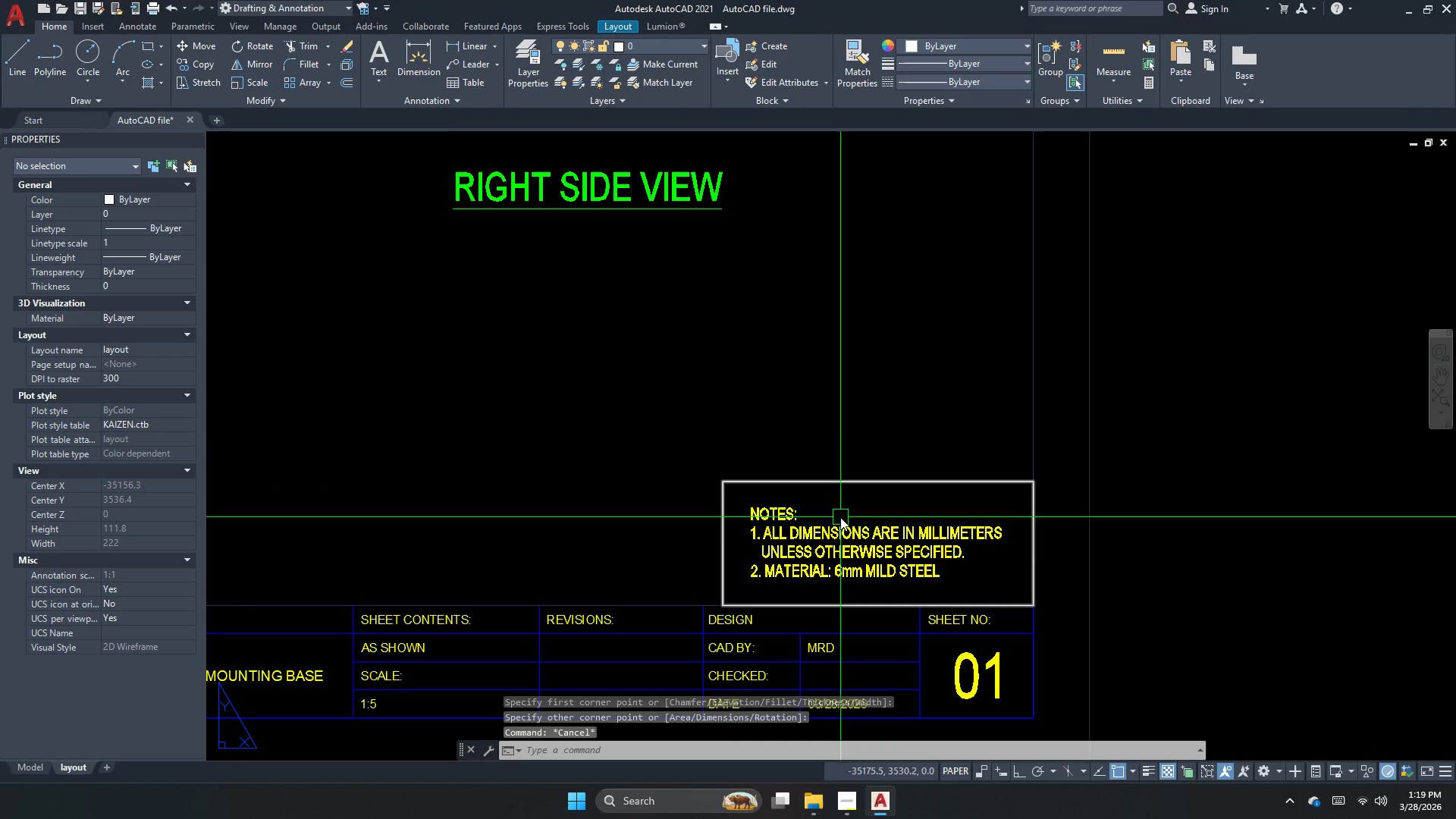 
key(Escape)
type(MA )
 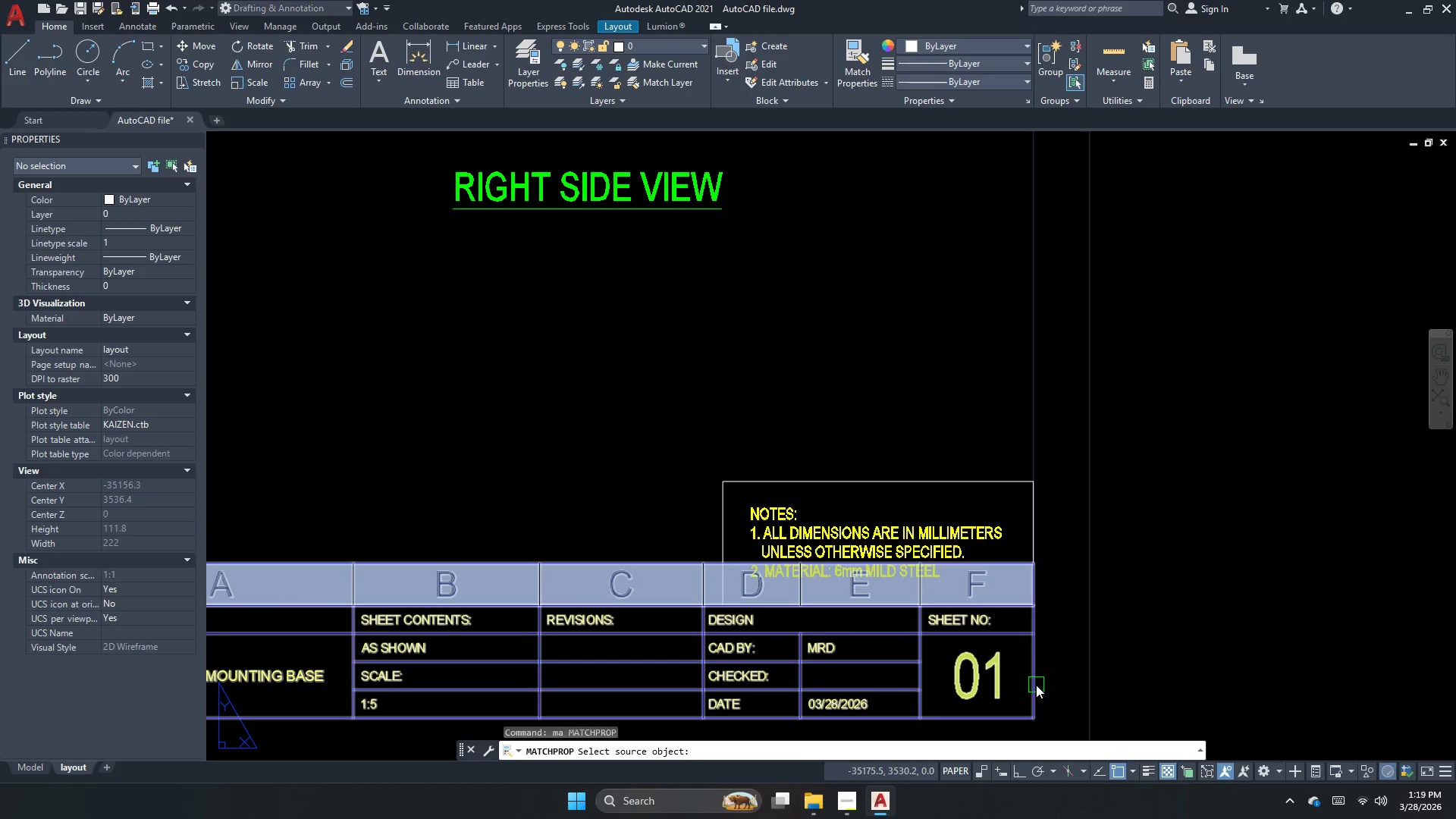 
left_click([1036, 685])
 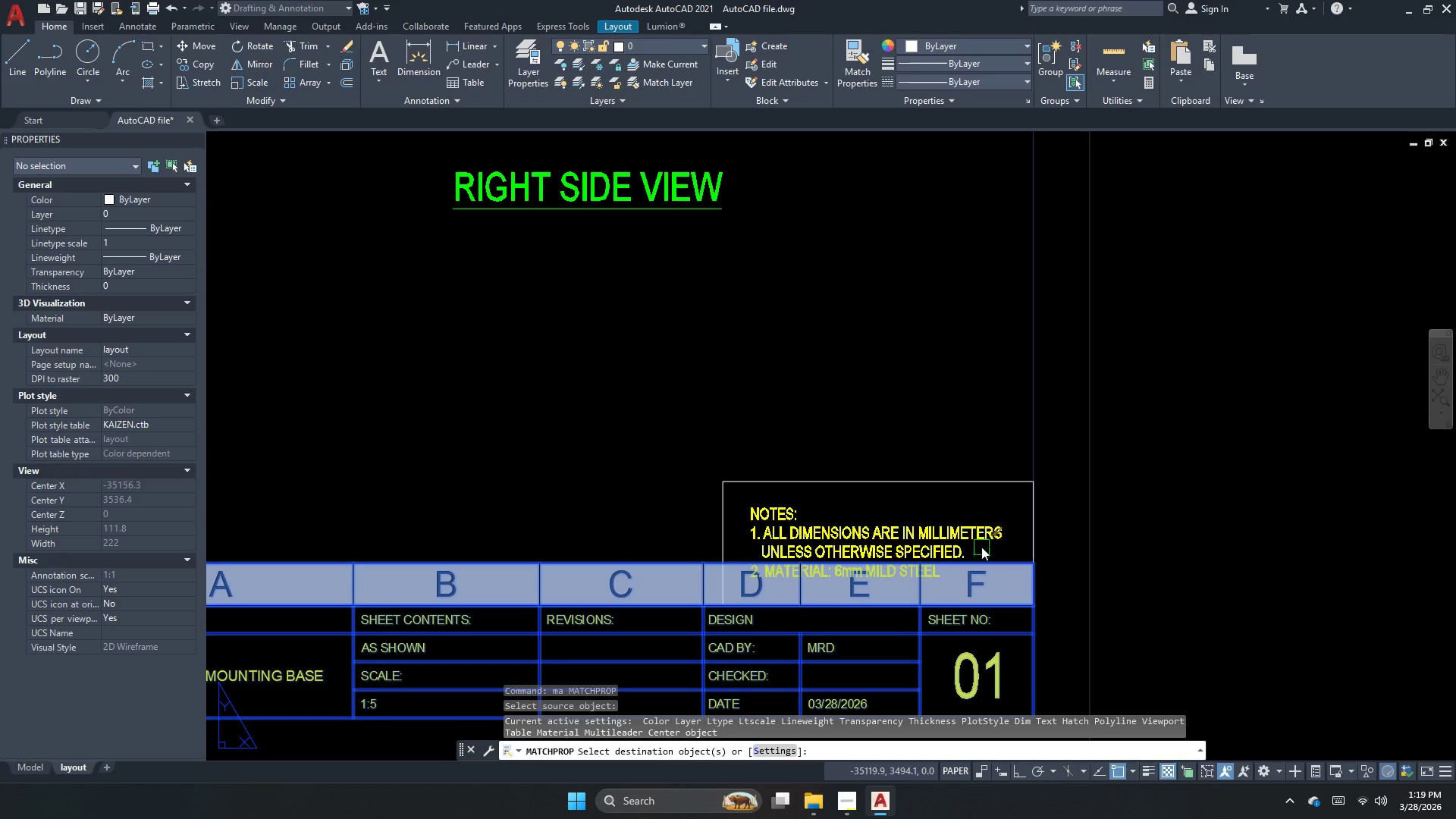 
left_click_drag(start_coordinate=[987, 500], to_coordinate=[981, 493])
 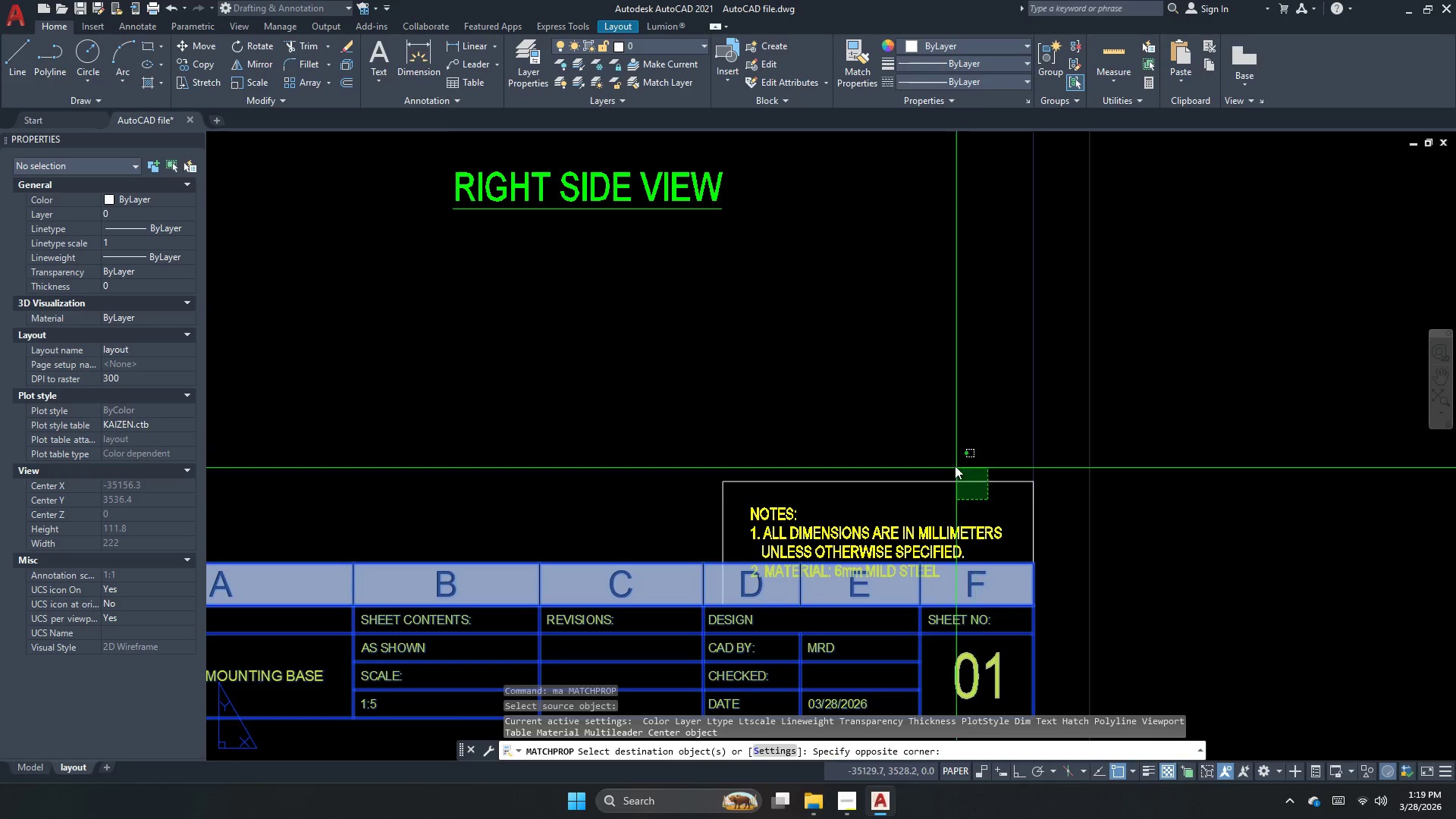 
double_click([955, 466])
 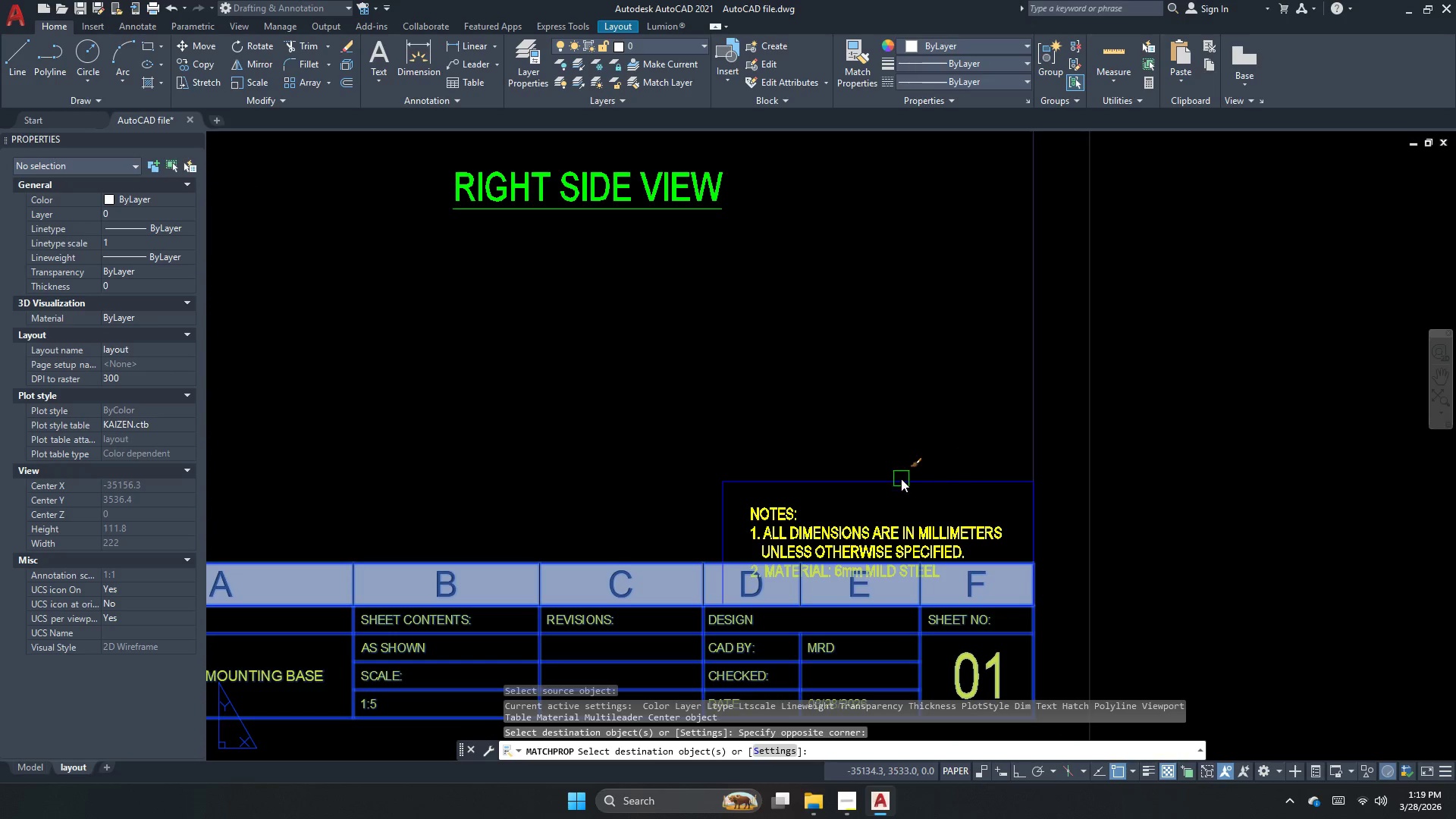 
key(Escape)
 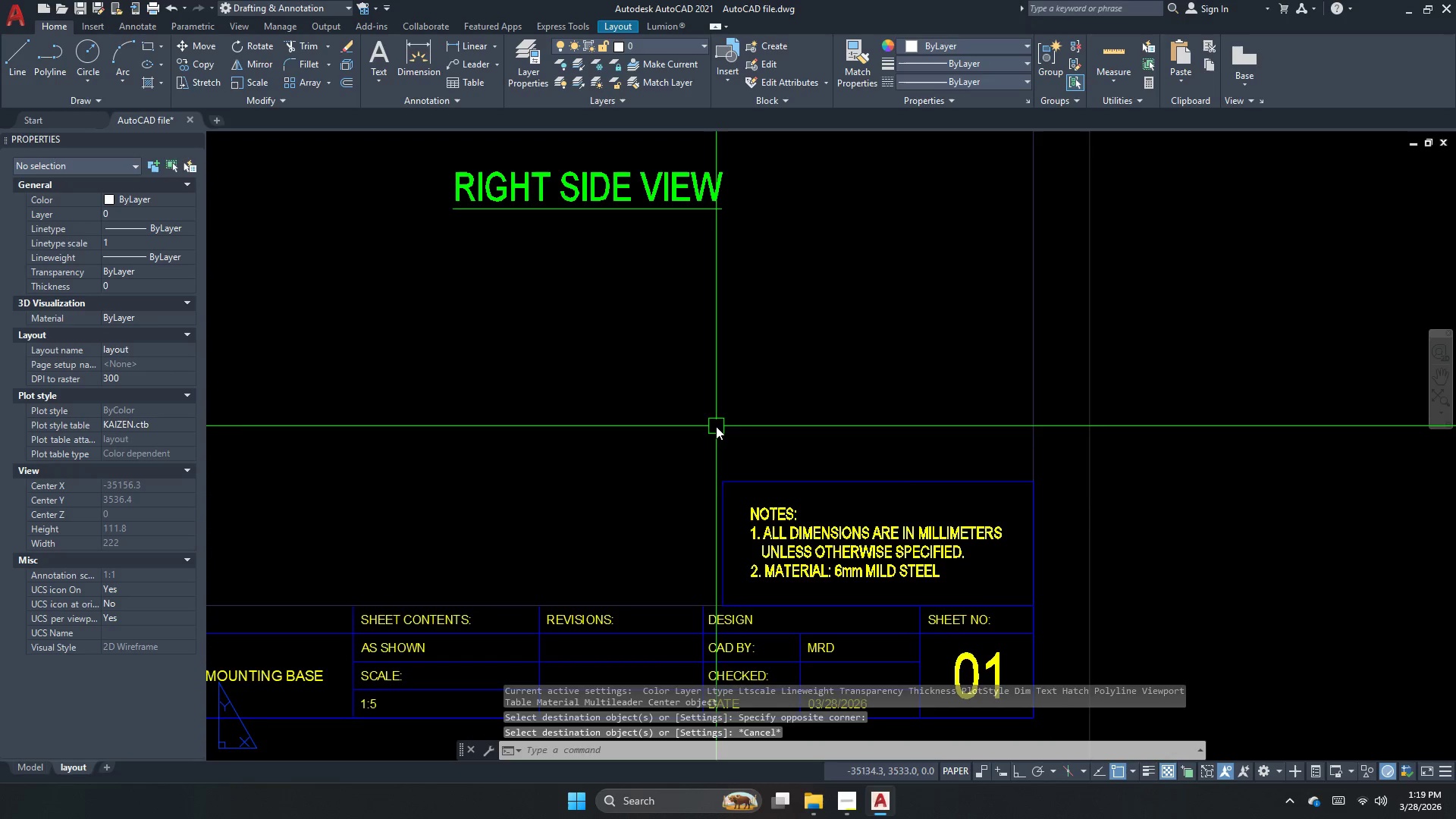 
scroll: coordinate [716, 426], scroll_direction: down, amount: 1.0
 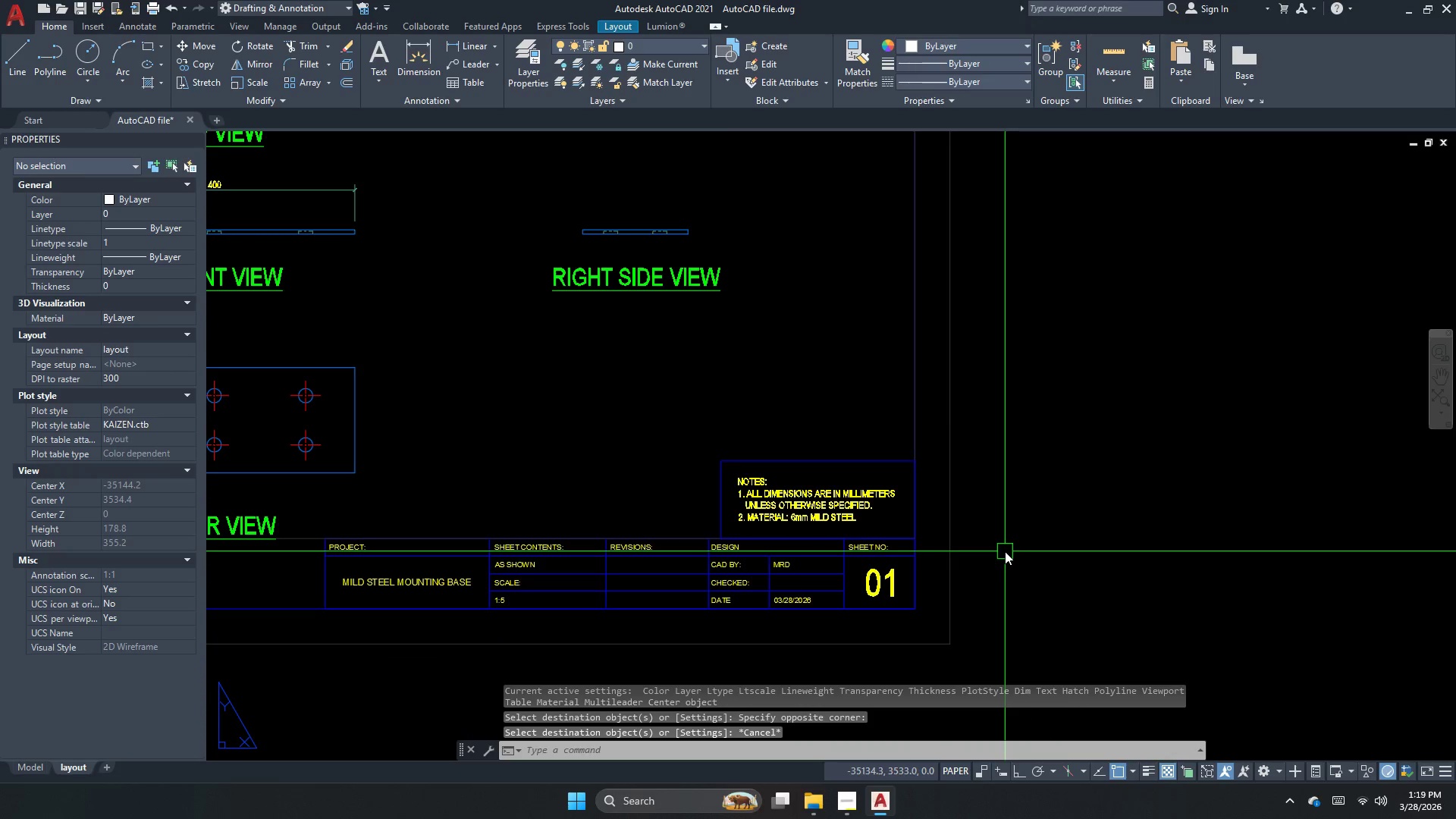 
scroll: coordinate [802, 527], scroll_direction: up, amount: 3.0
 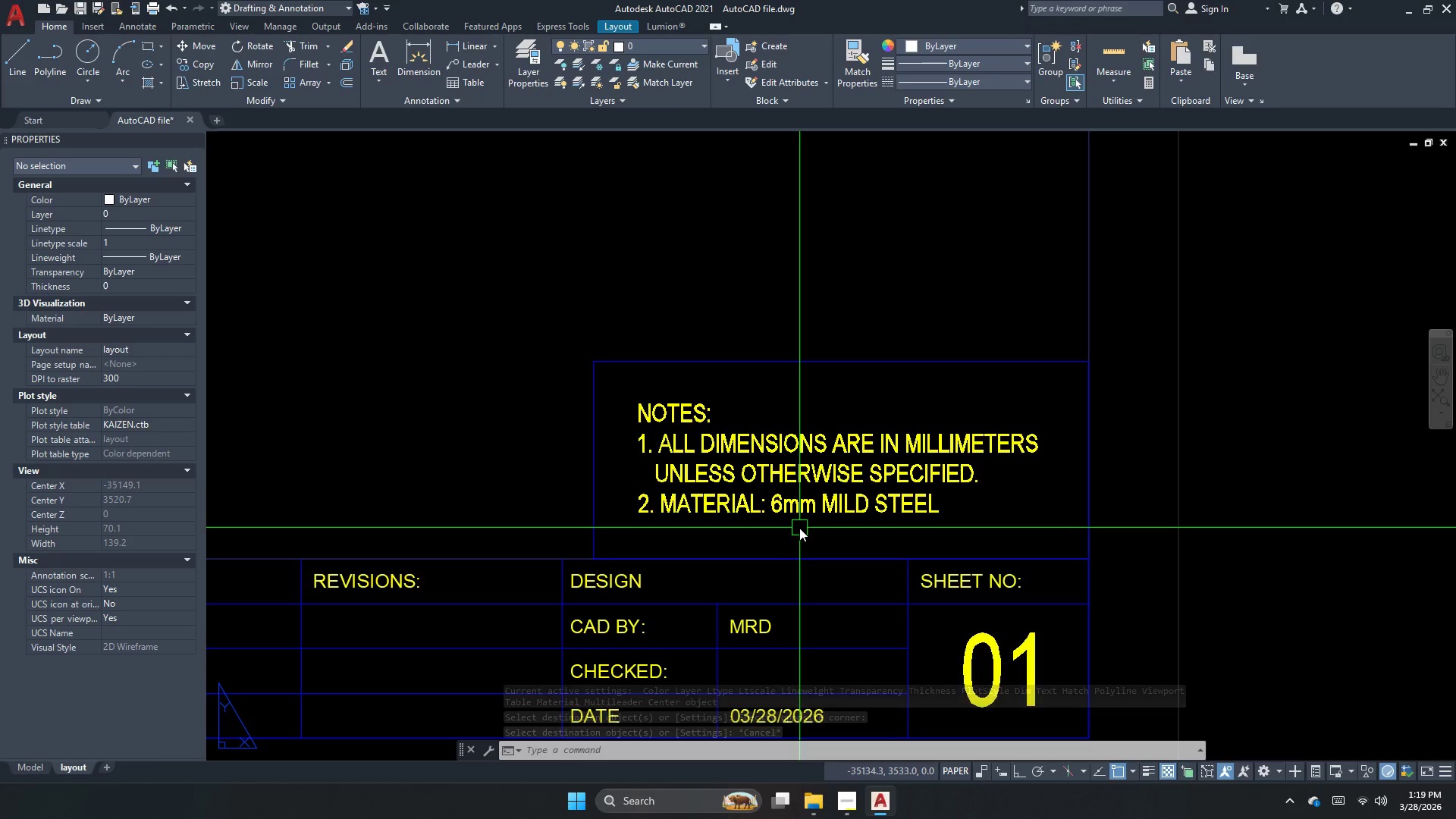 
scroll: coordinate [890, 523], scroll_direction: down, amount: 4.0
 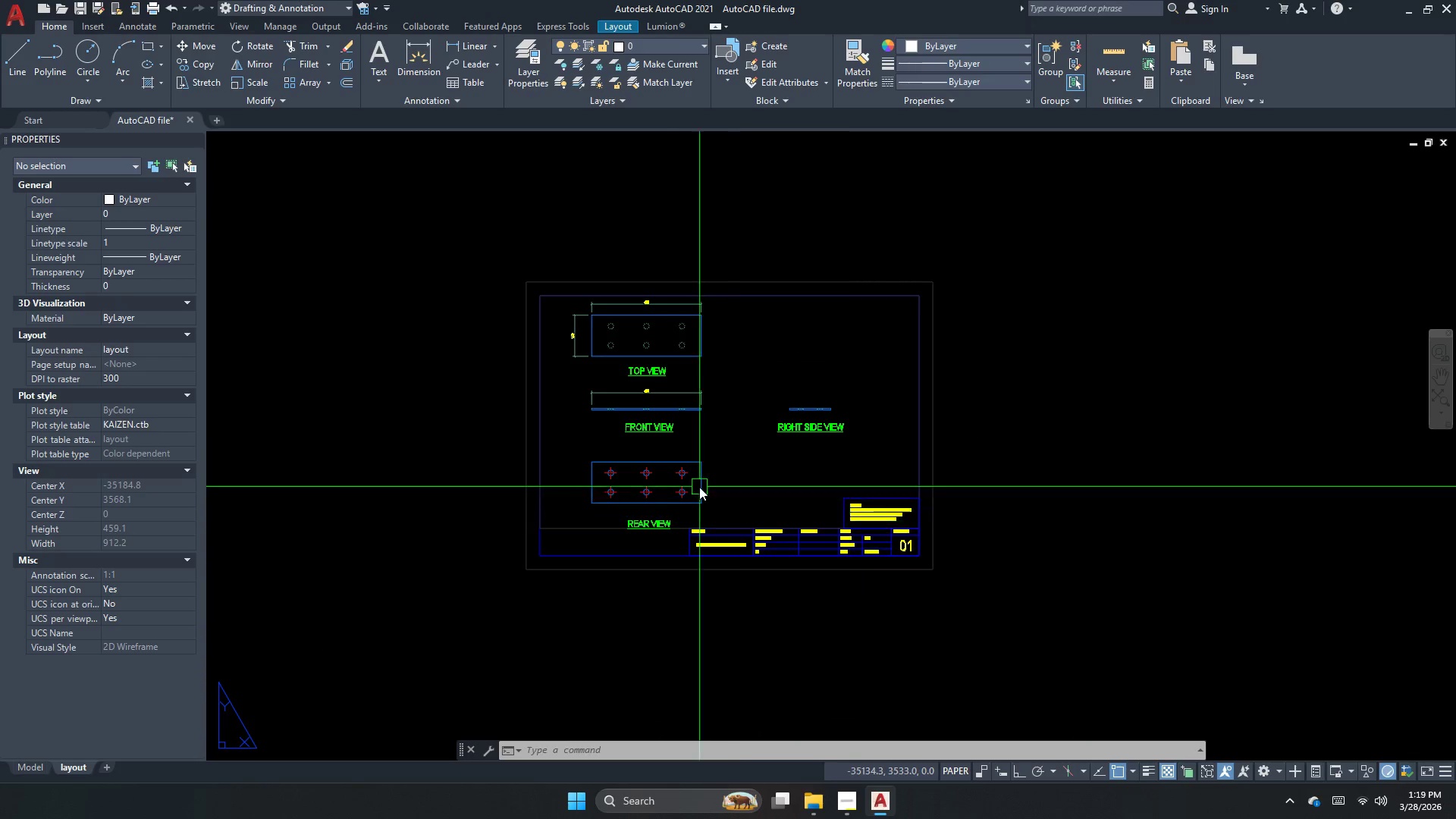 
scroll: coordinate [654, 464], scroll_direction: up, amount: 2.0
 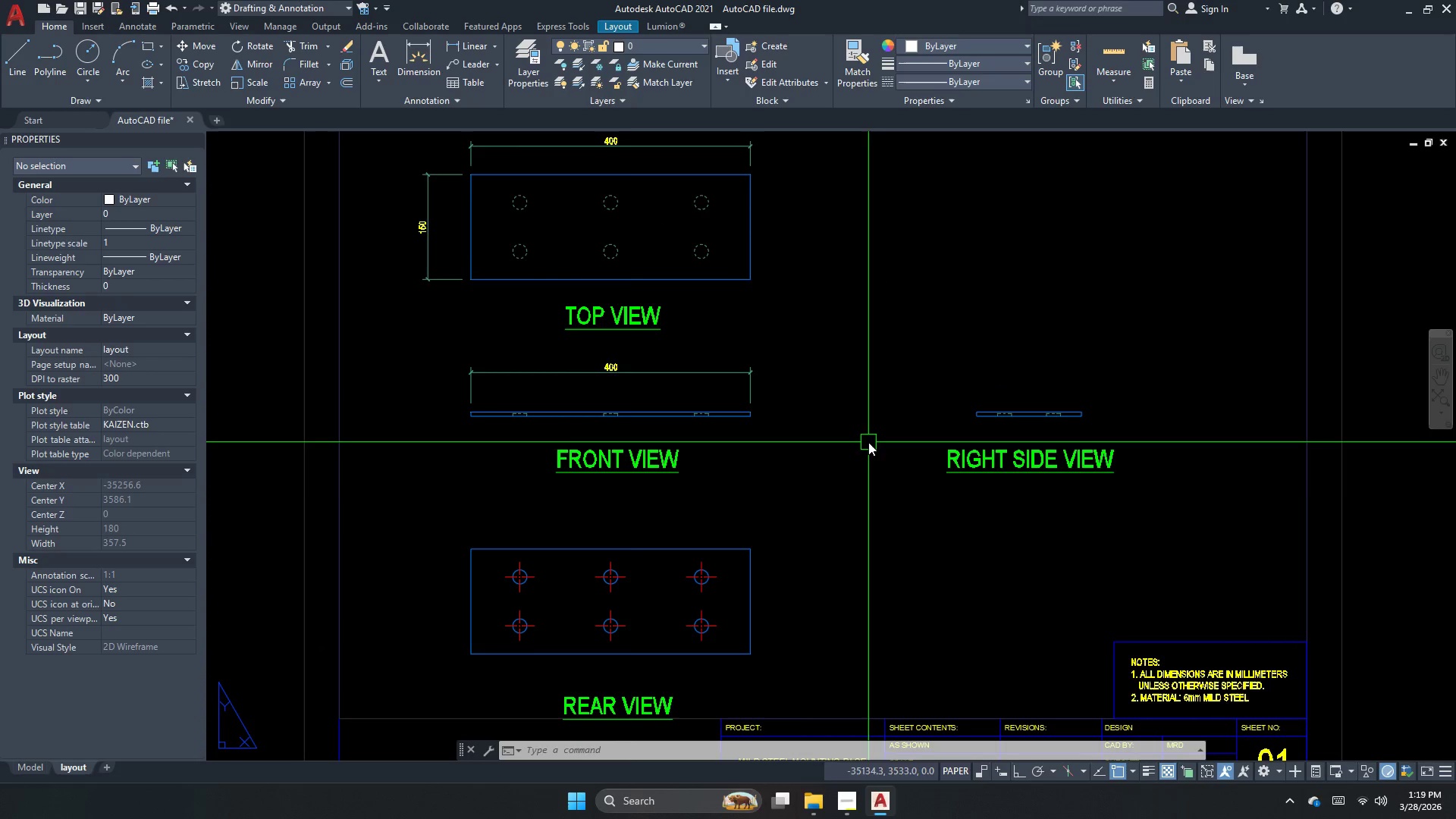 
double_click([596, 530])
 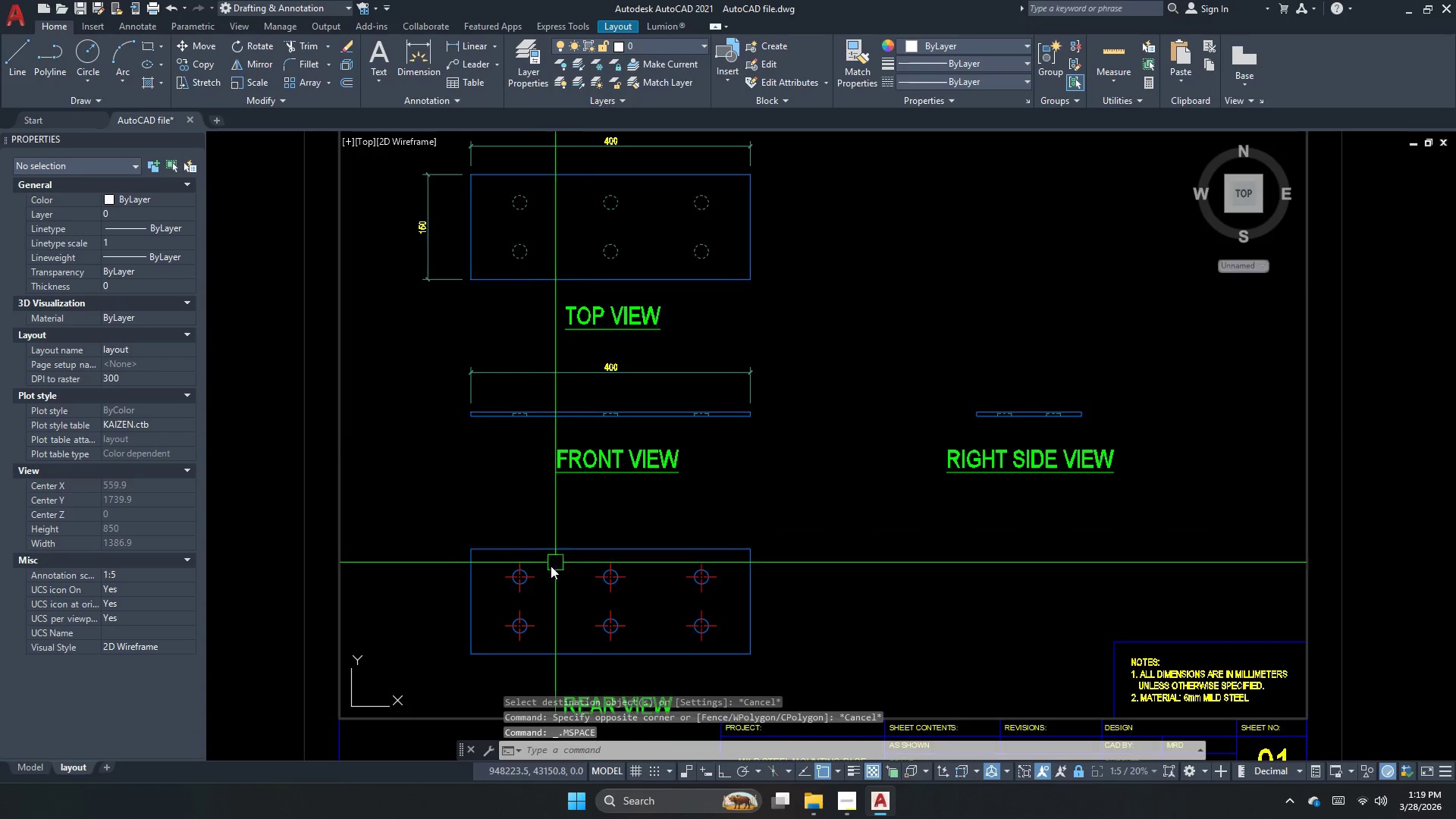 
key(Escape)
 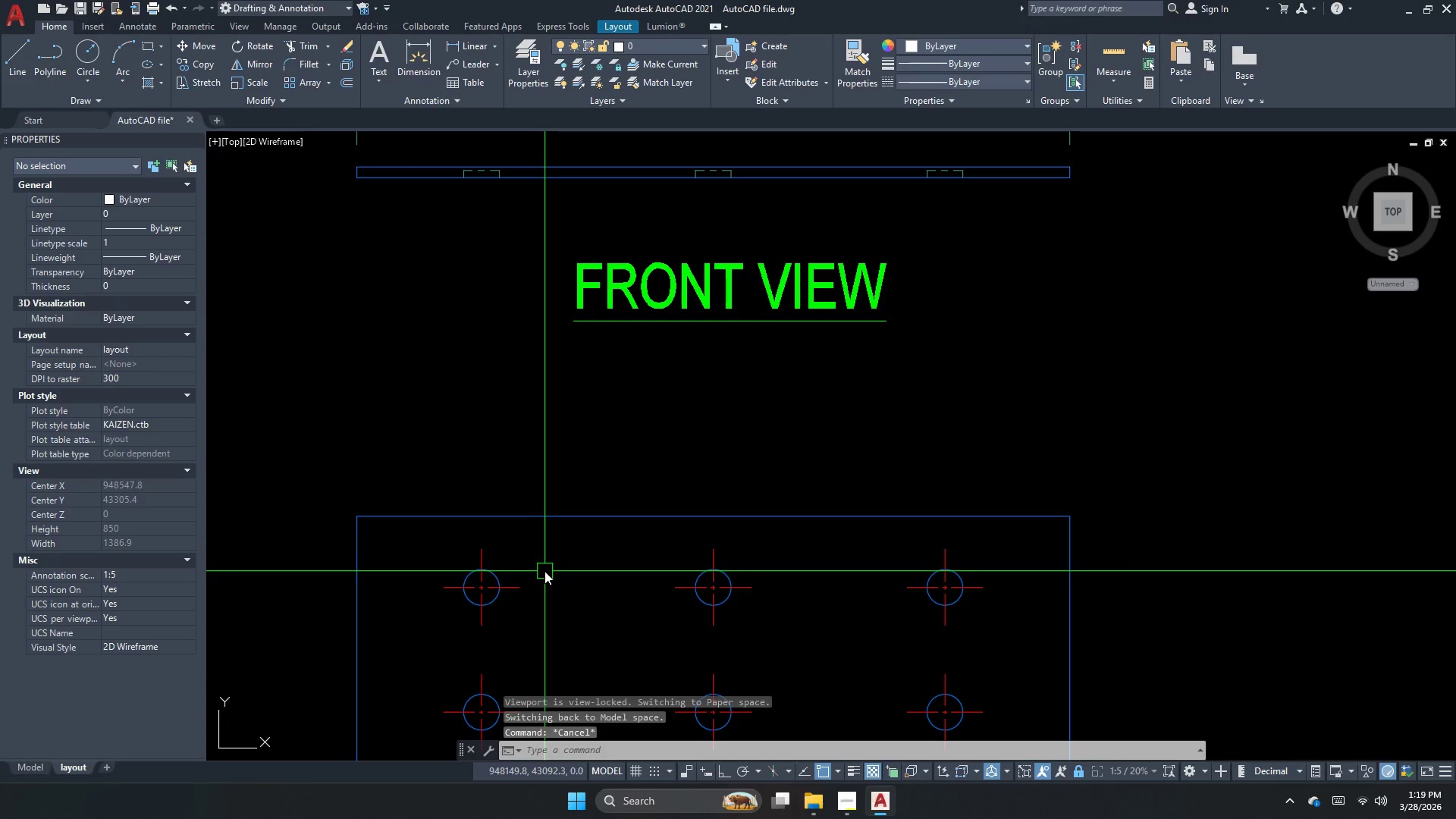 
scroll: coordinate [544, 571], scroll_direction: up, amount: 2.0
 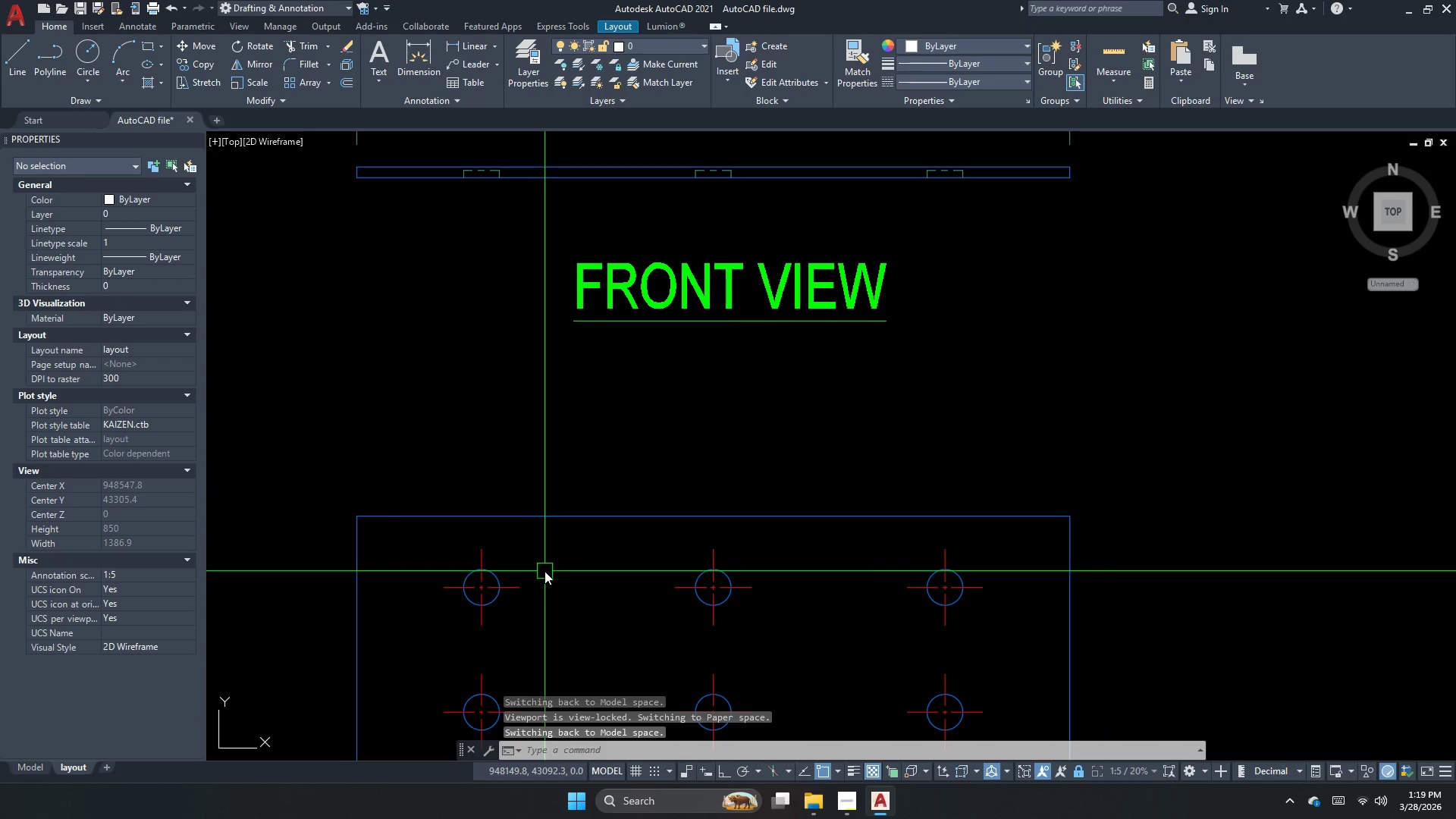 
key(Escape)
type(DLI  )
 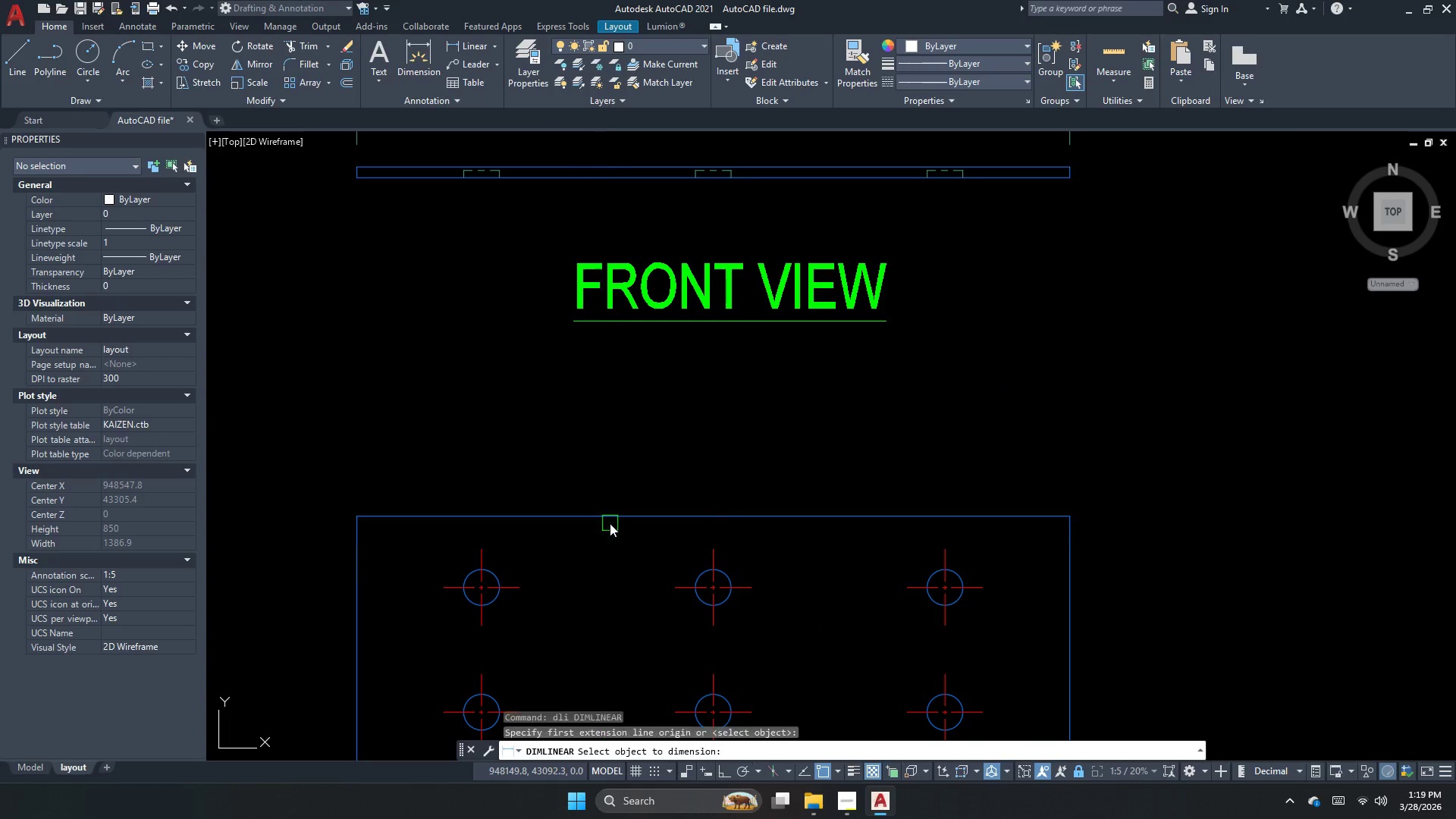 
left_click_drag(start_coordinate=[610, 523], to_coordinate=[611, 517])
 